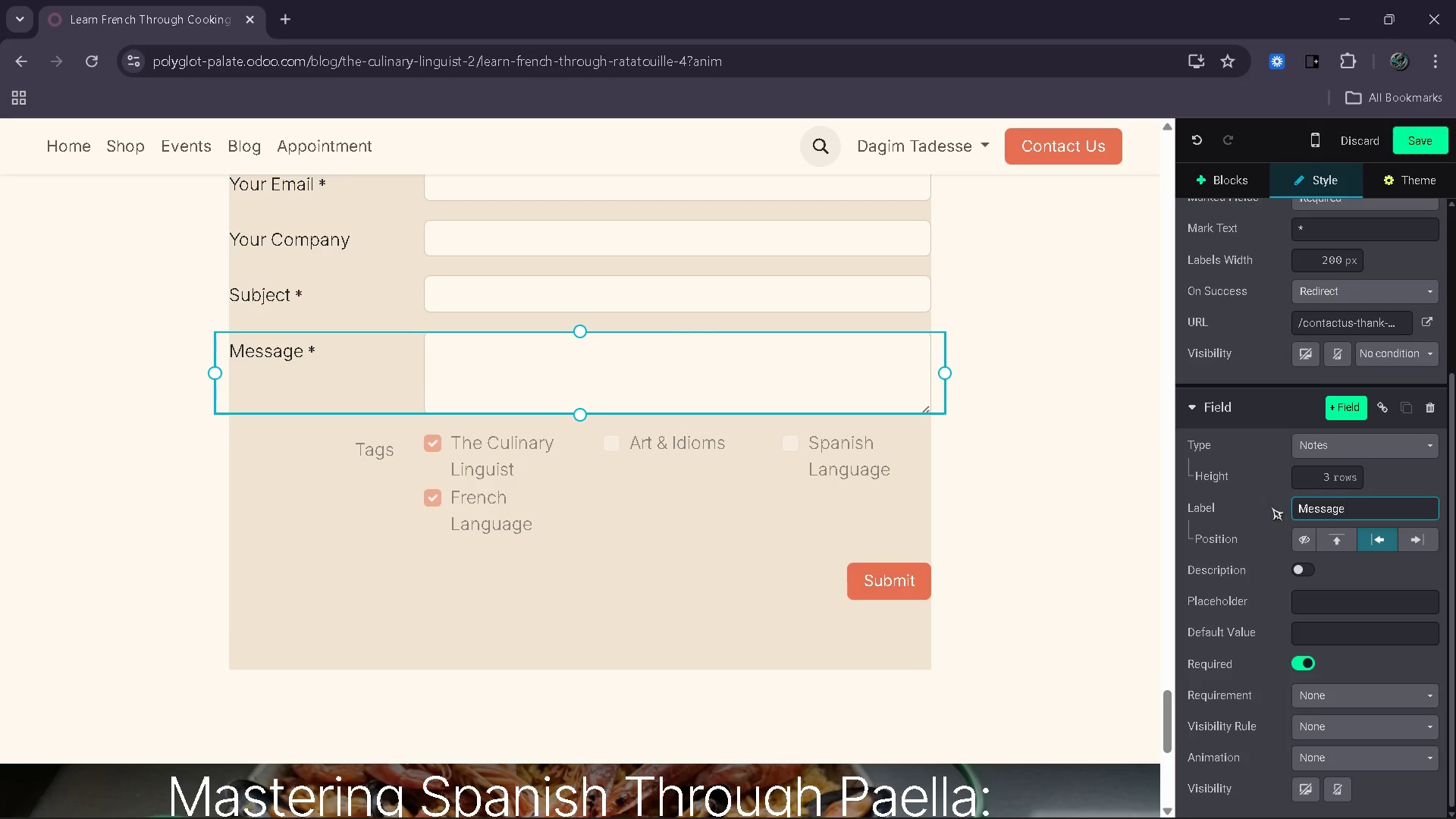 
left_click([1428, 543])
 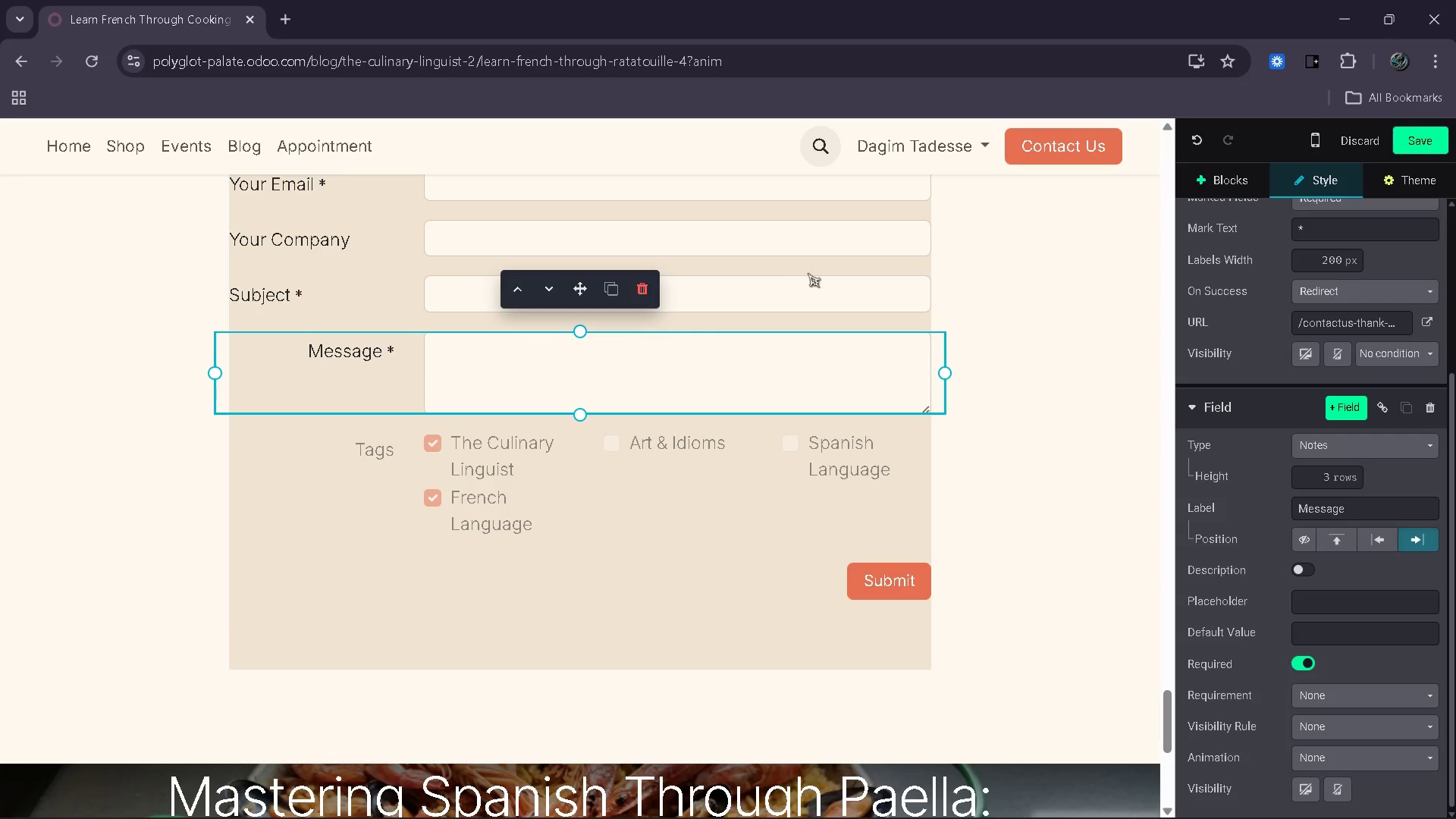 
left_click([836, 296])
 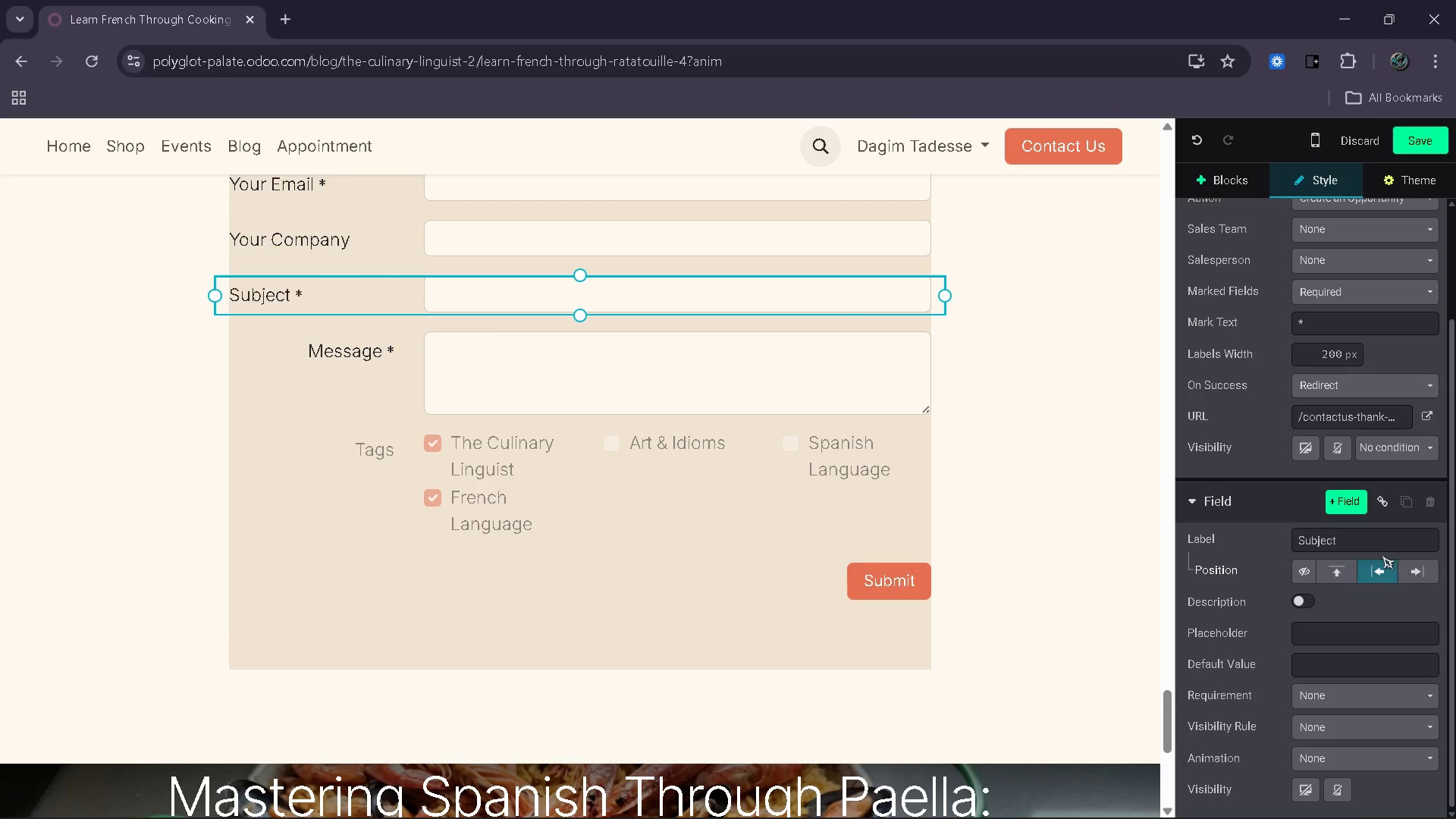 
left_click_drag(start_coordinate=[1364, 541], to_coordinate=[1280, 534])
 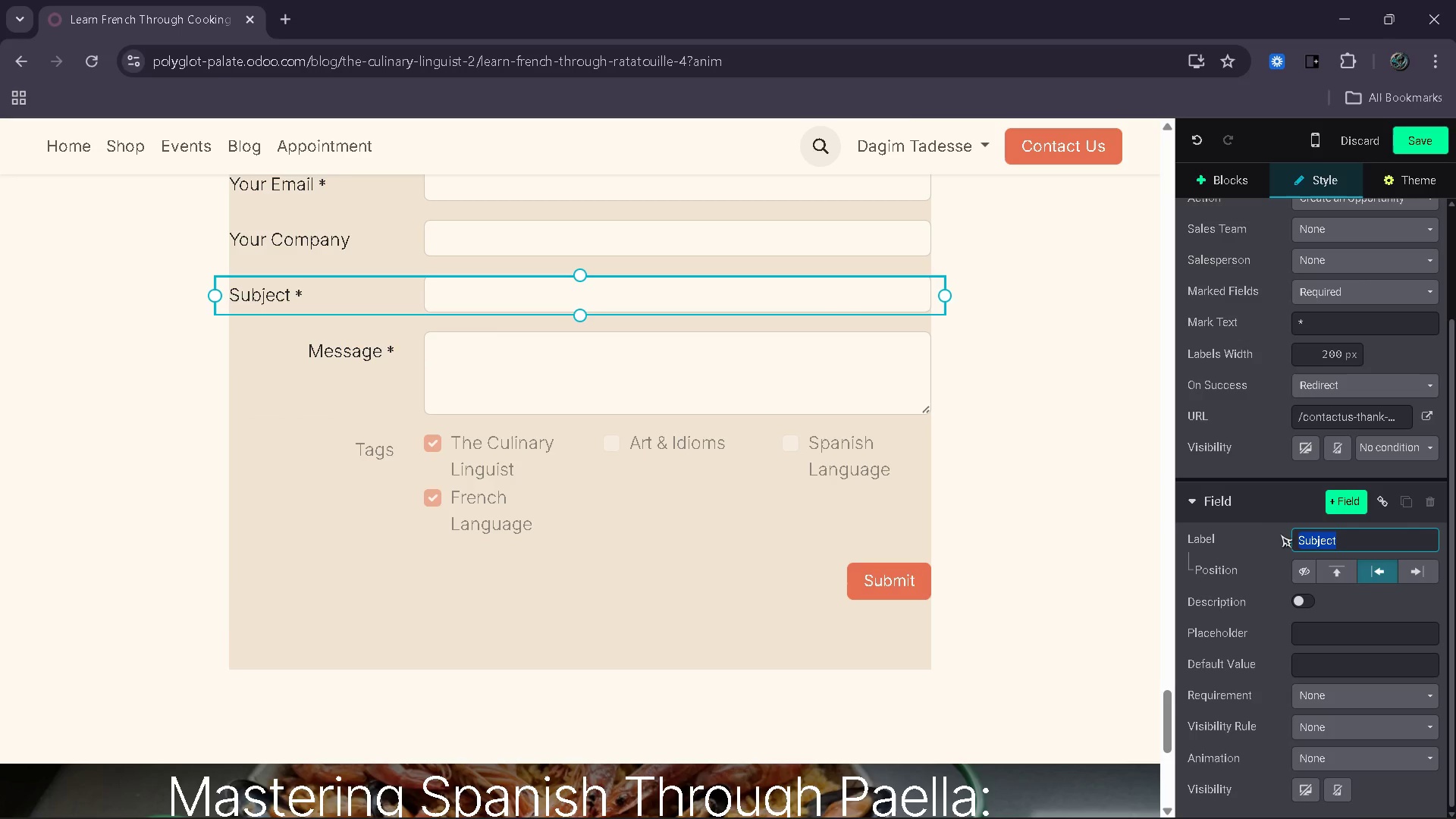 
hold_key(key=ShiftRight, duration=2.38)
 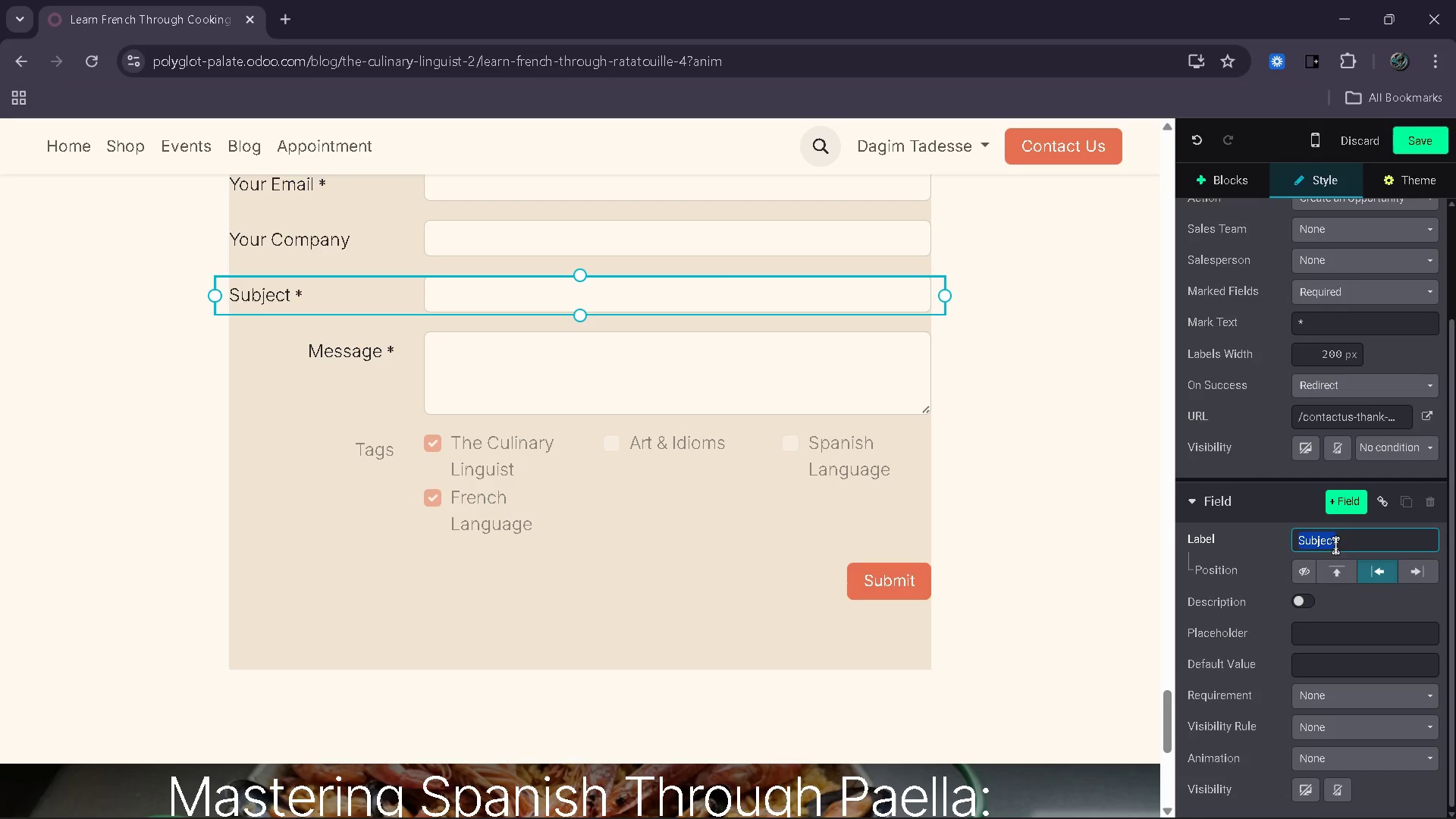 
left_click([1354, 538])
 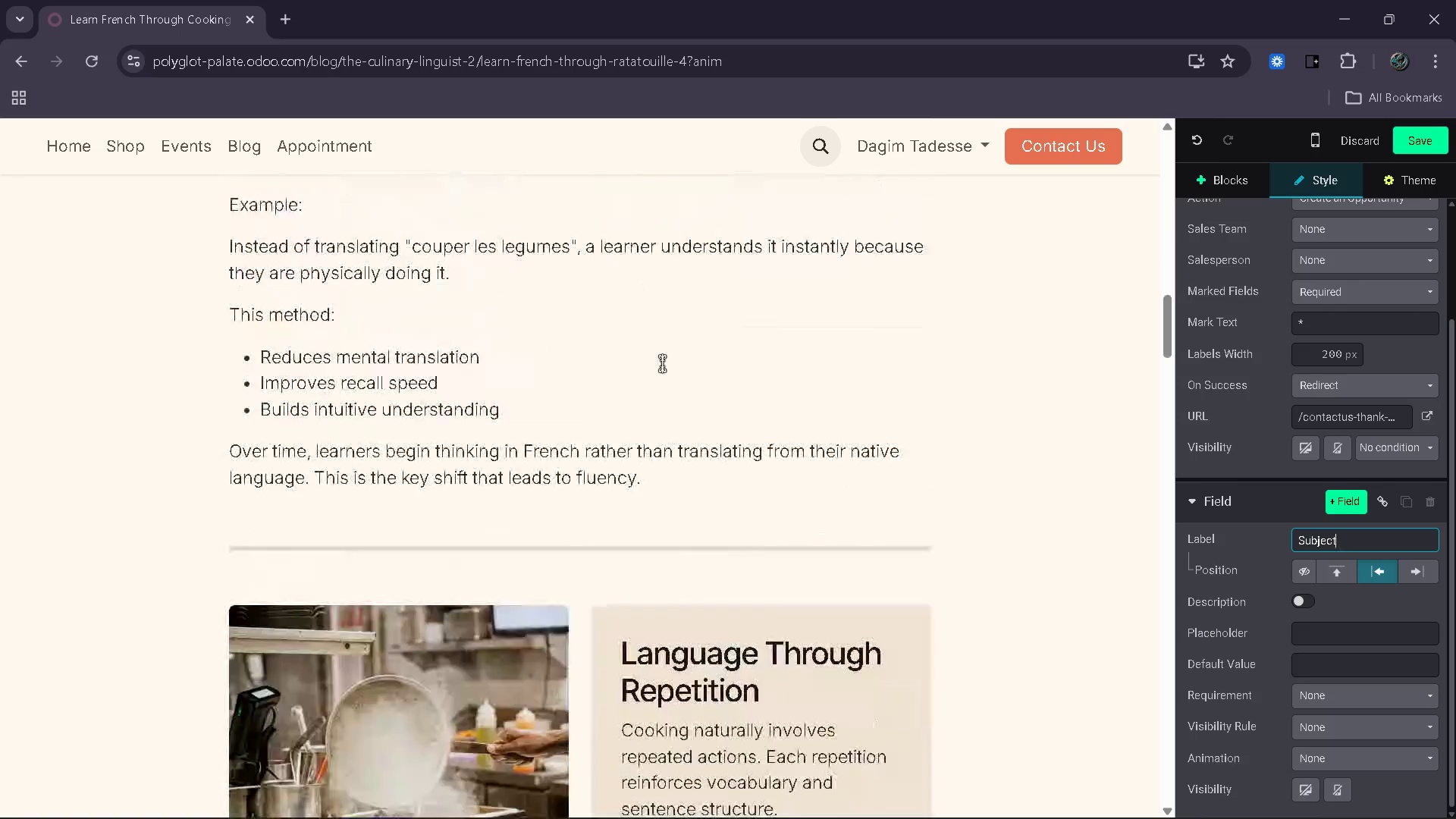 
left_click([1324, 660])
 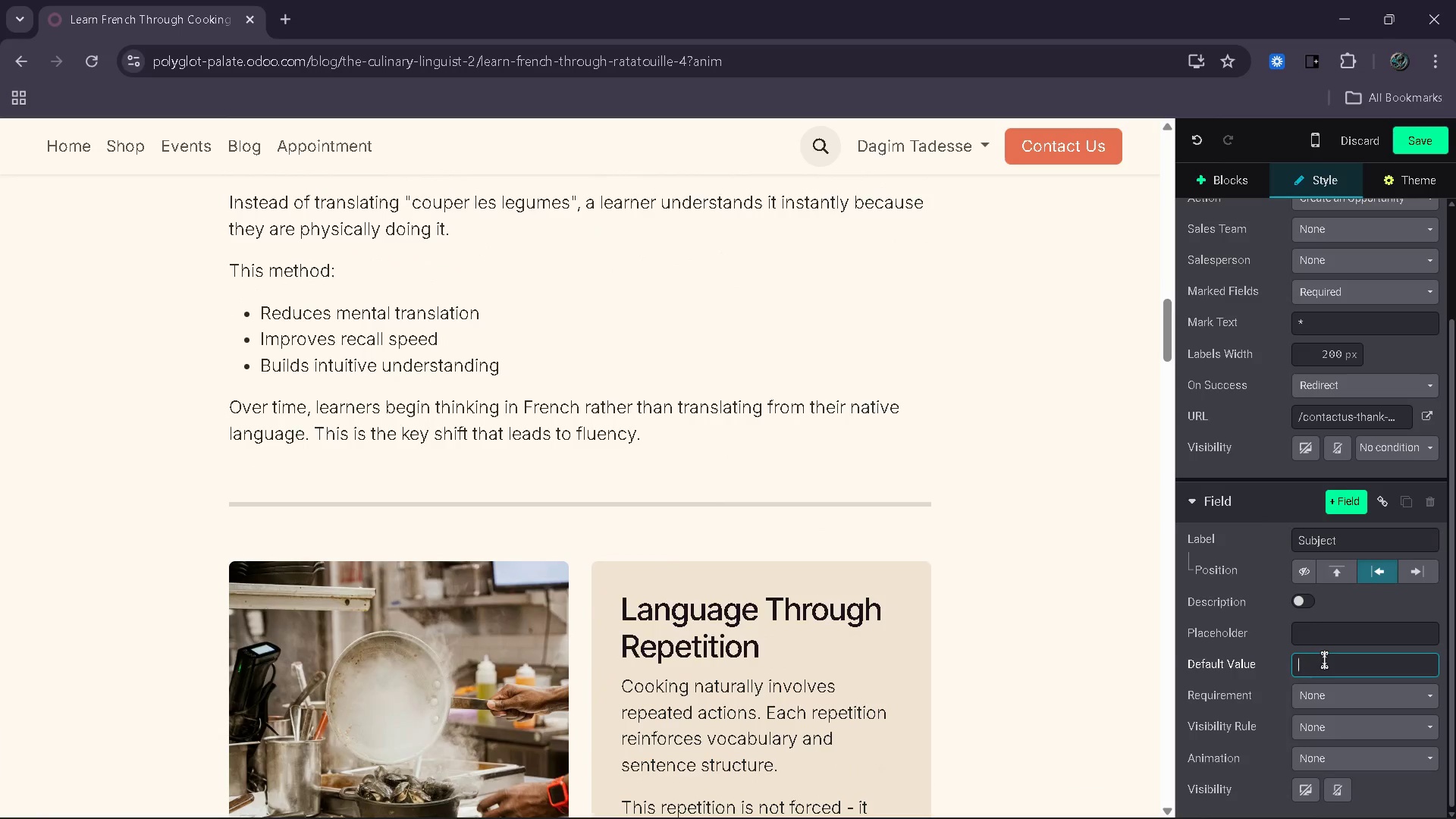 
key(Control+V)
 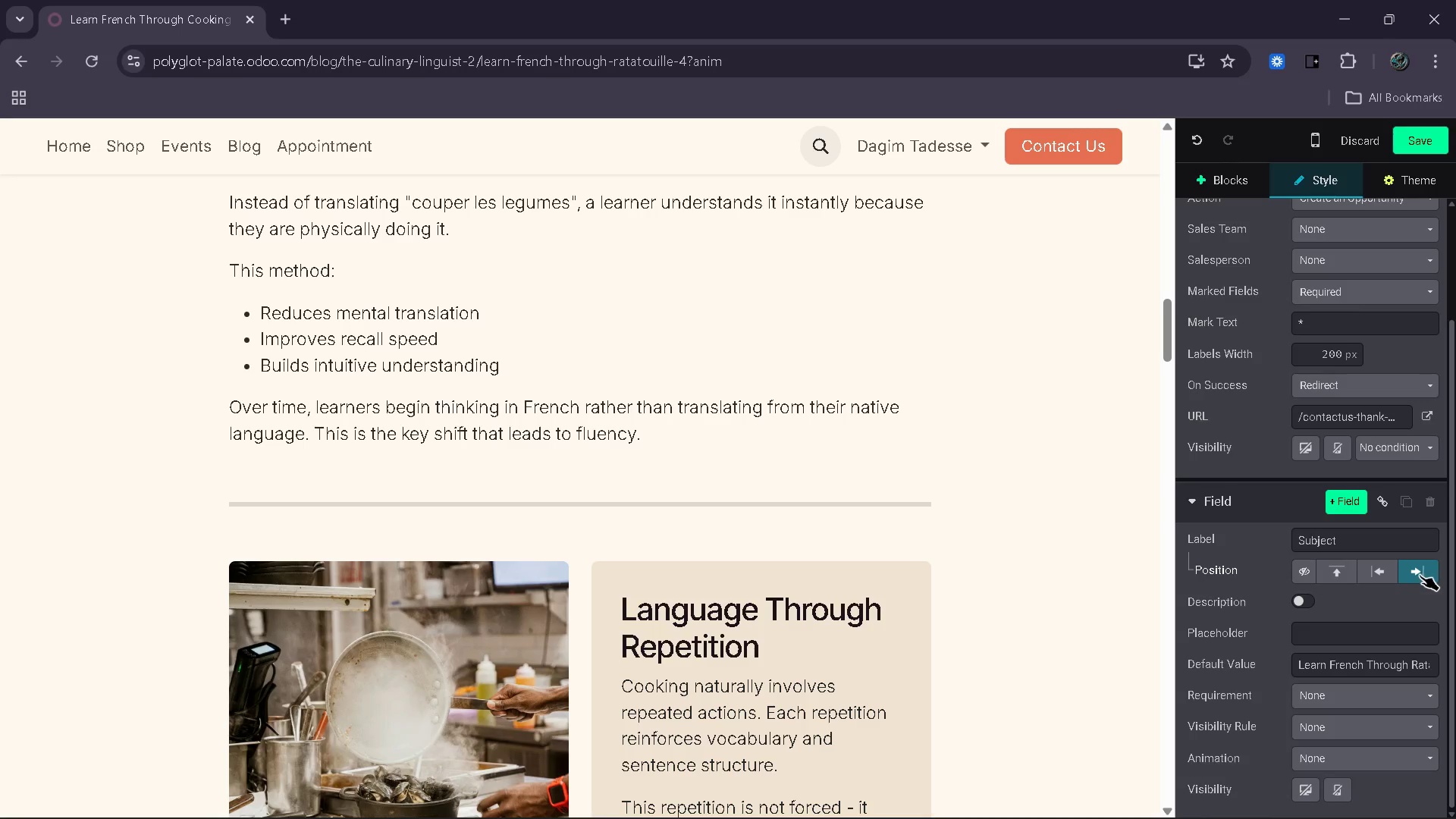 
left_click([1331, 698])
 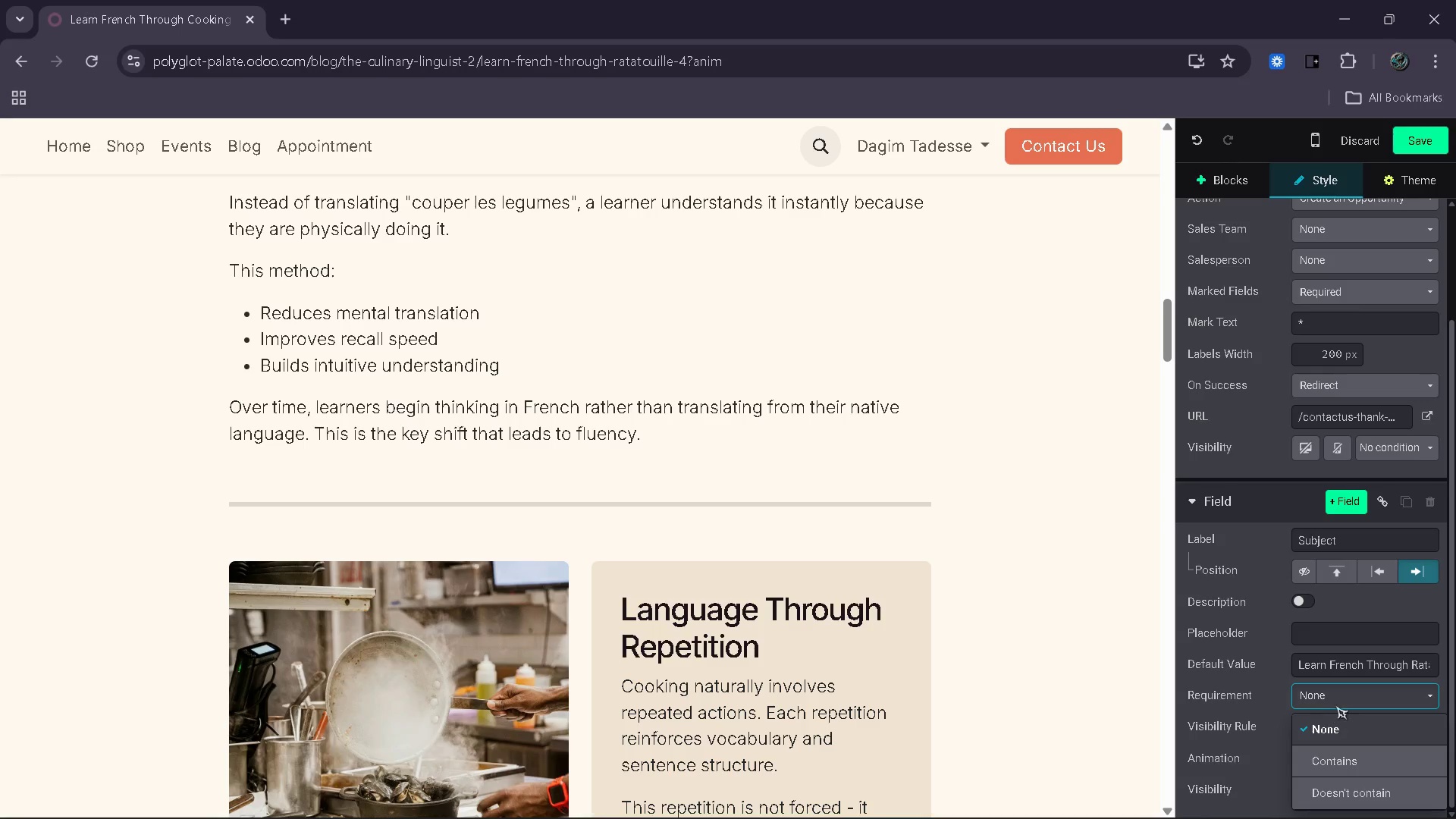 
left_click_drag(start_coordinate=[1338, 698], to_coordinate=[1341, 694])
 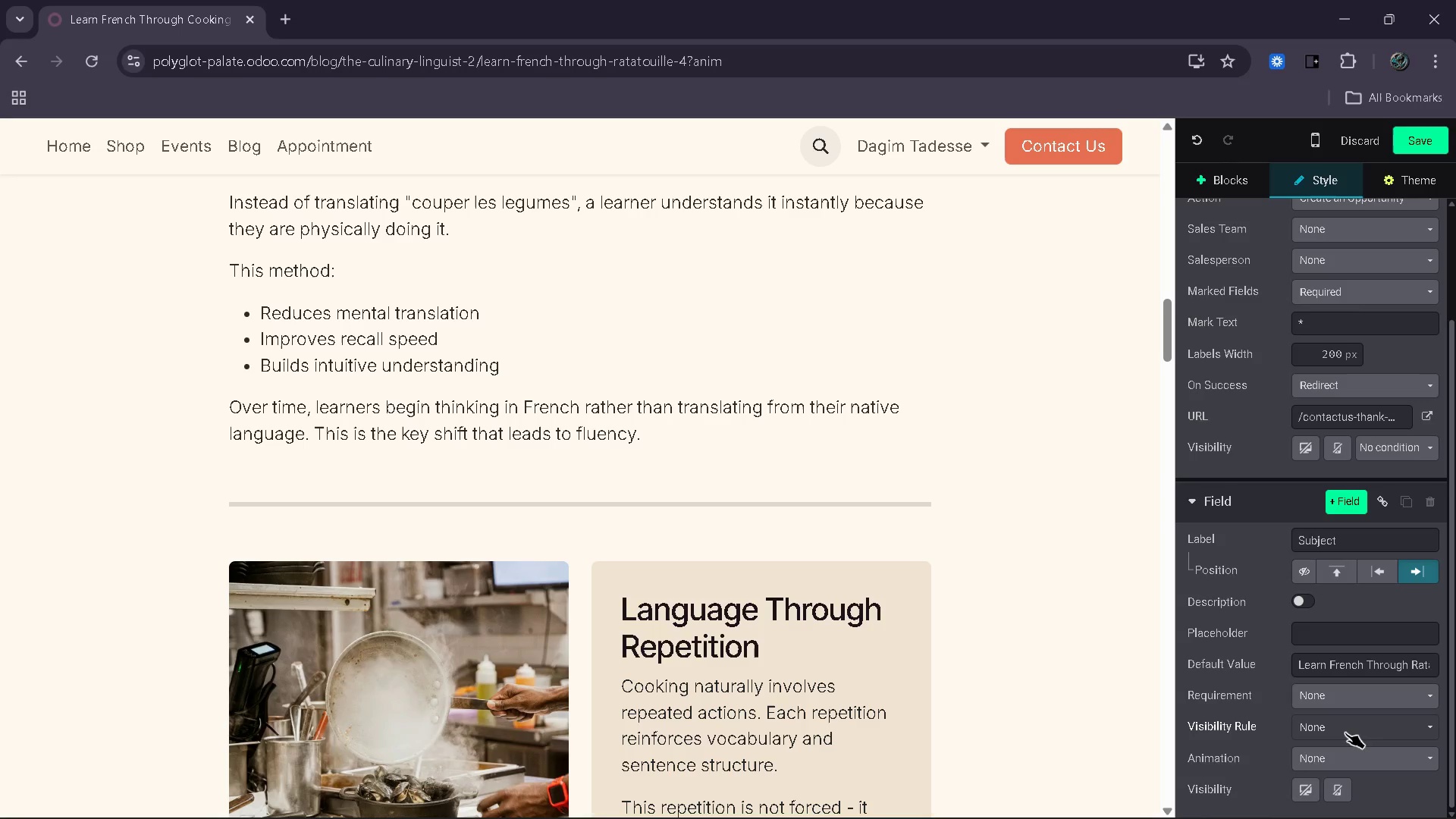 
left_click([1345, 740])
 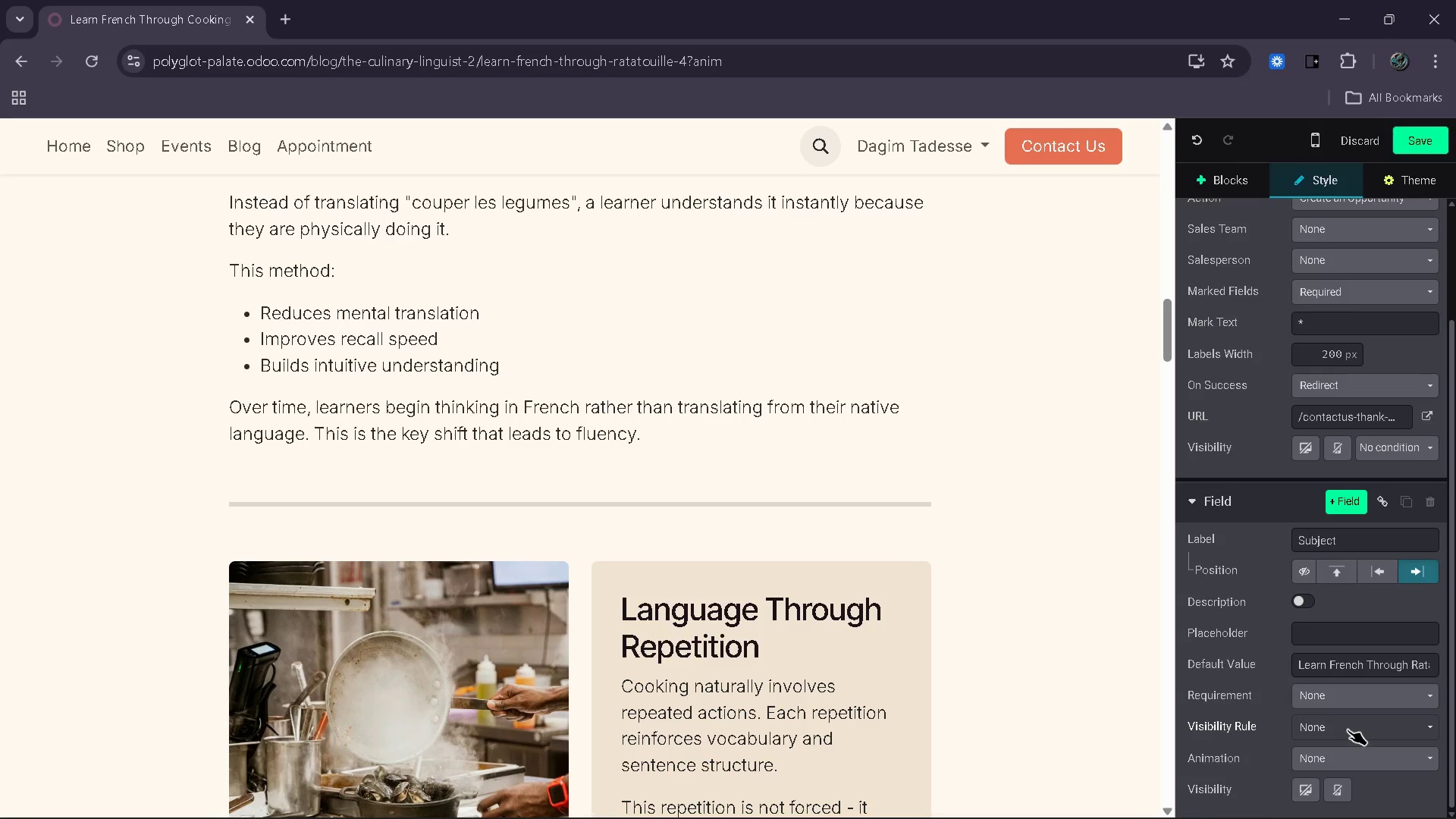 
left_click([1348, 730])
 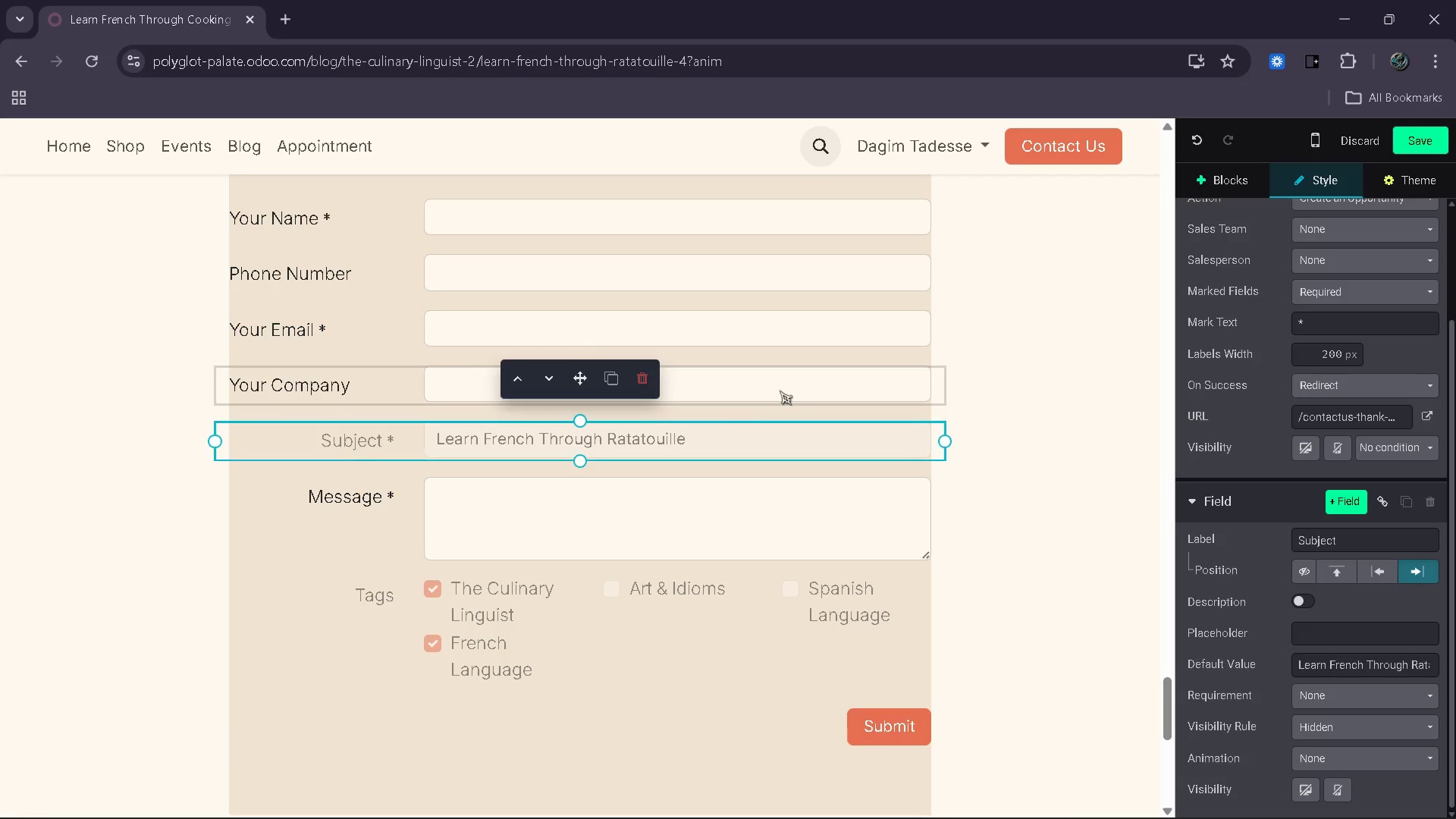 
wait(7.09)
 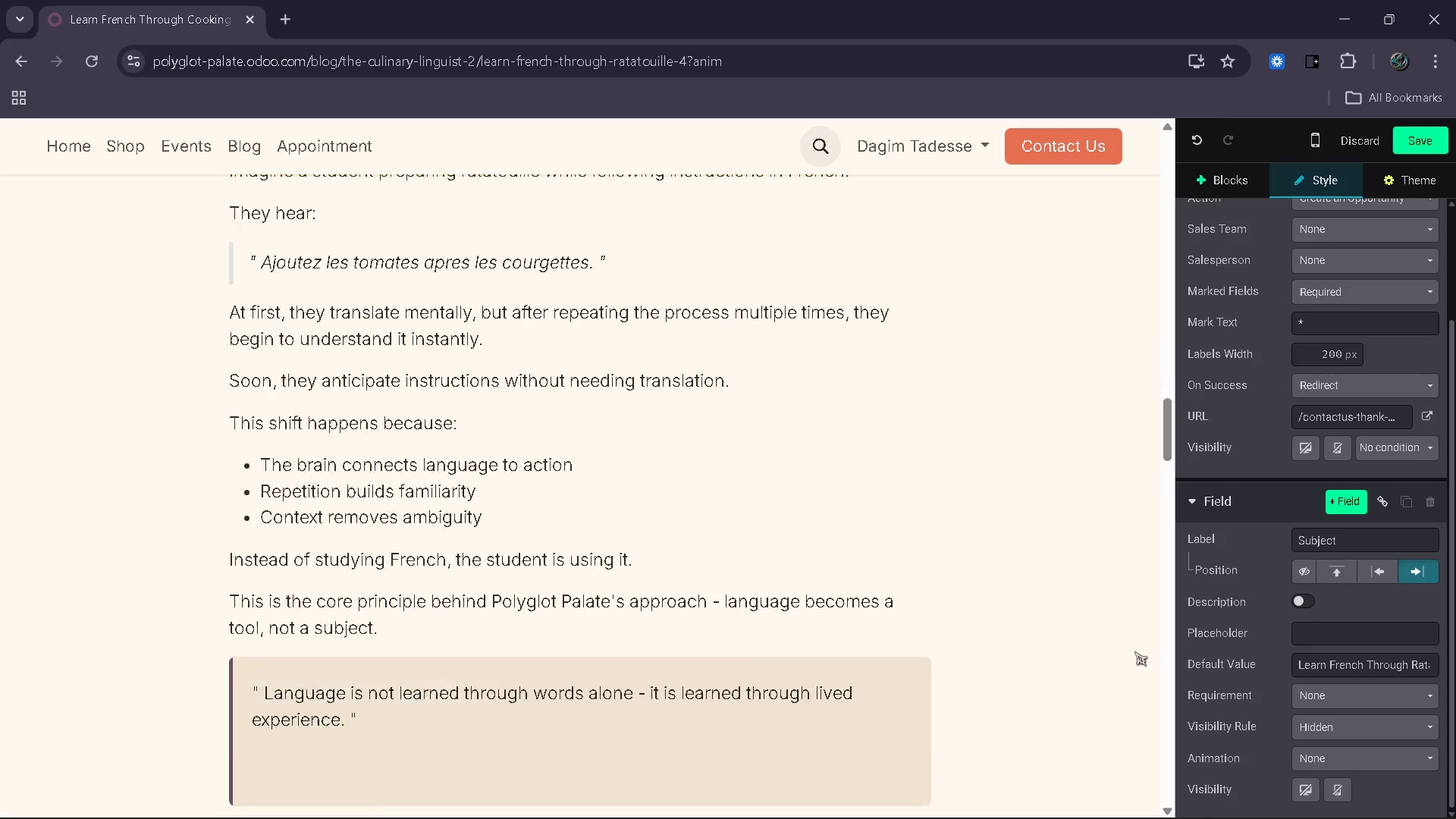 
left_click_drag(start_coordinate=[1388, 613], to_coordinate=[1260, 596])
 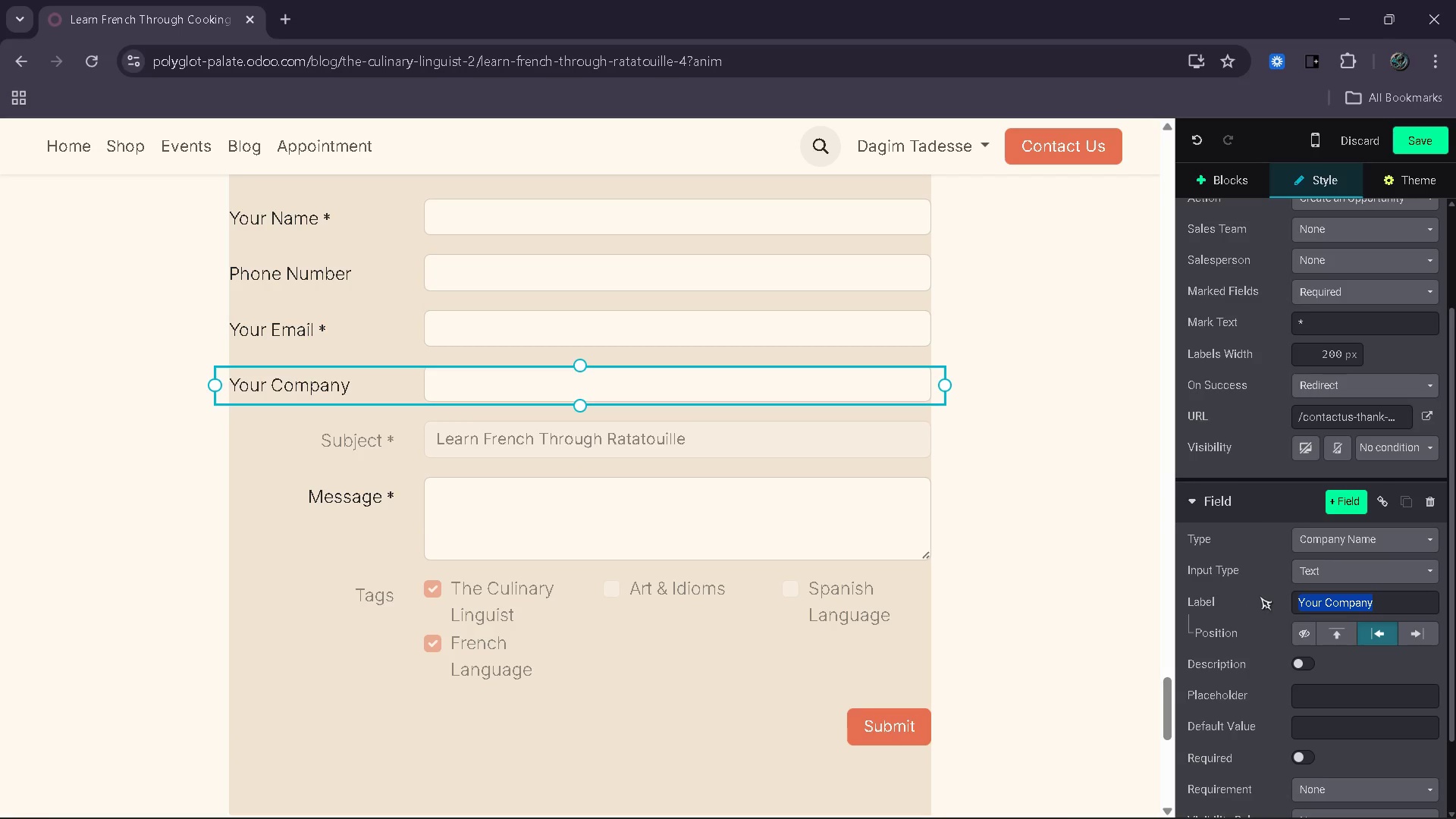 
type(Cj)
key(Backspace)
type(hosen )
 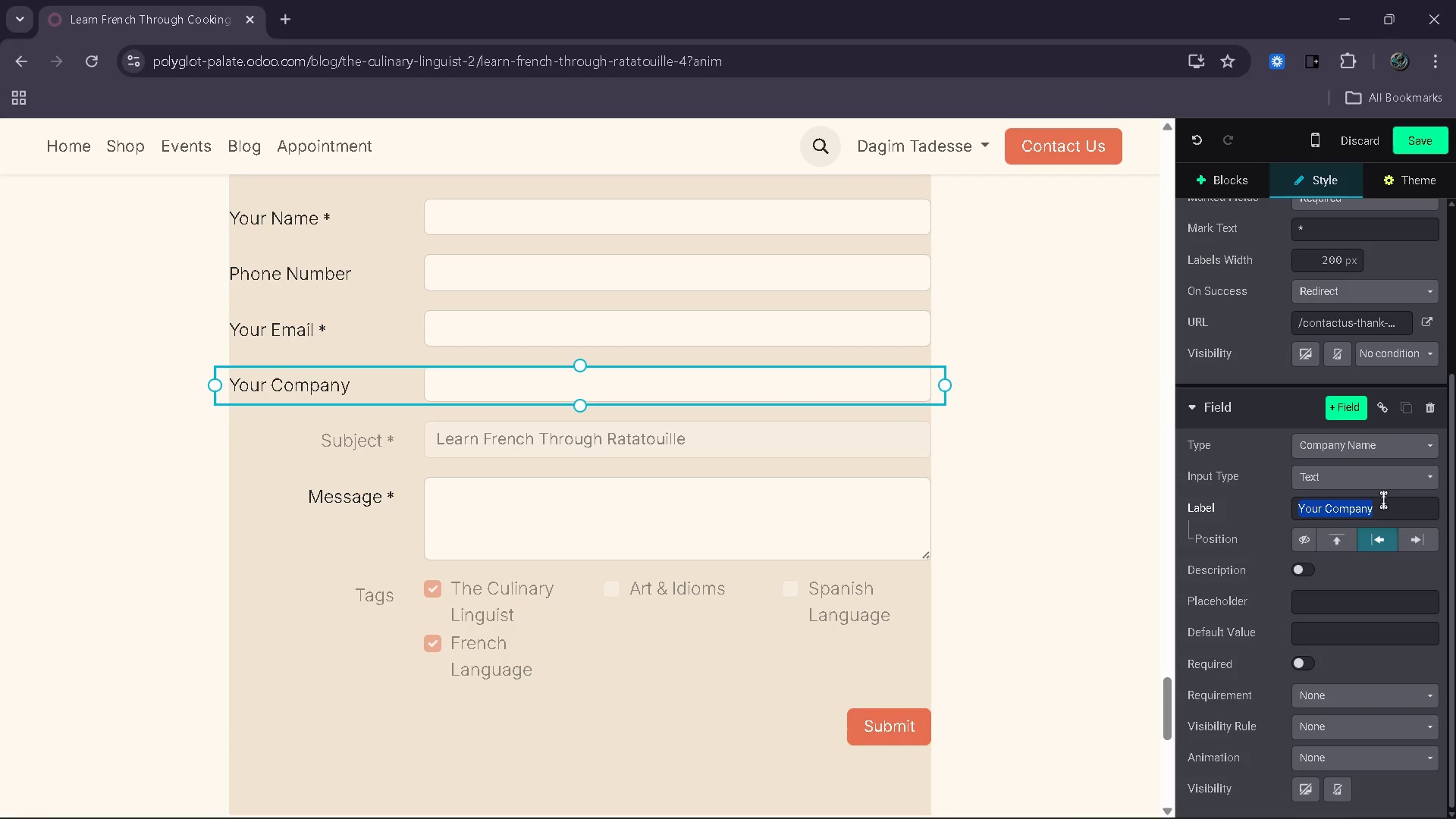 
left_click([1383, 500])
 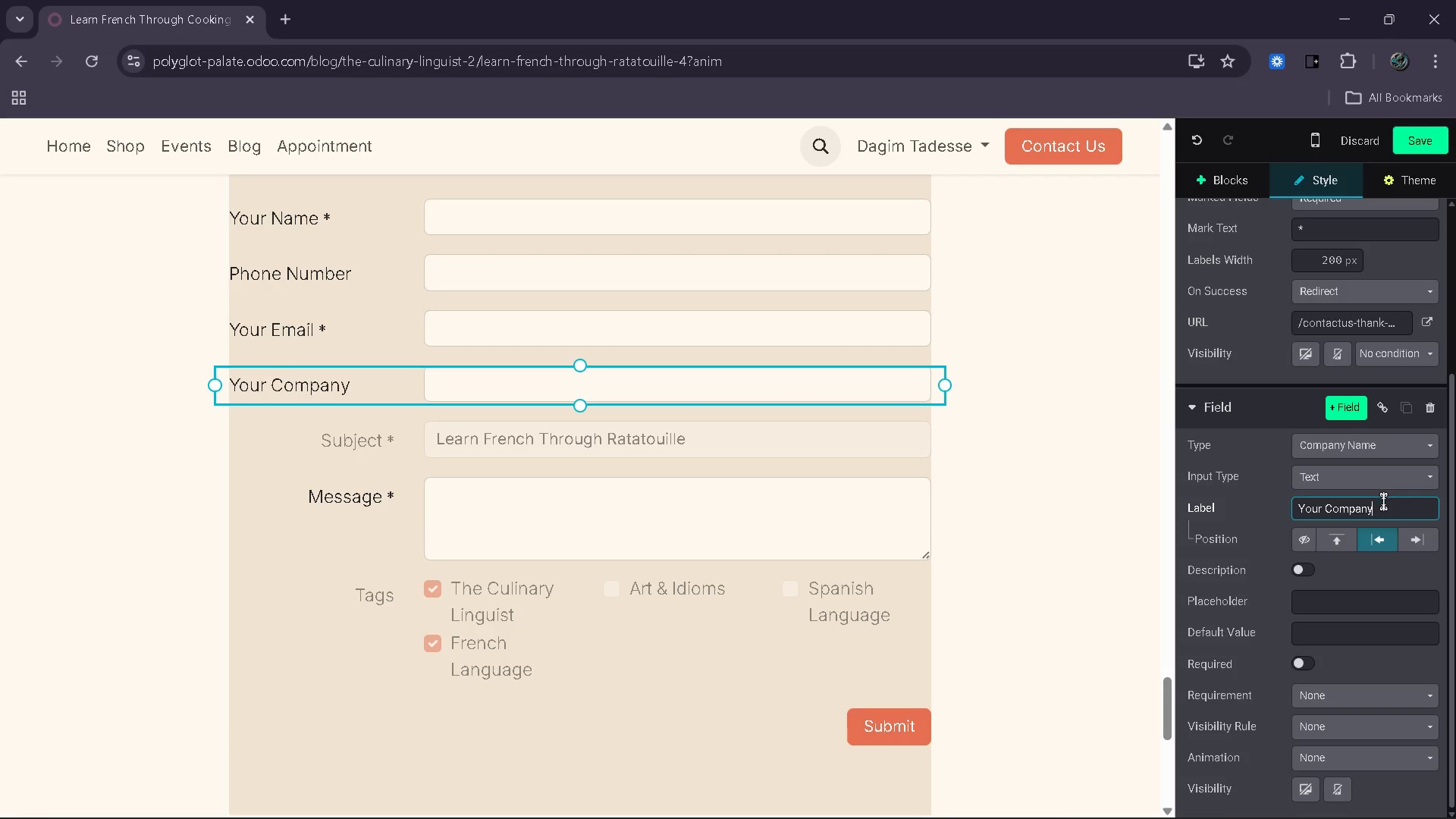 
left_click_drag(start_coordinate=[1383, 500], to_coordinate=[1285, 513])
 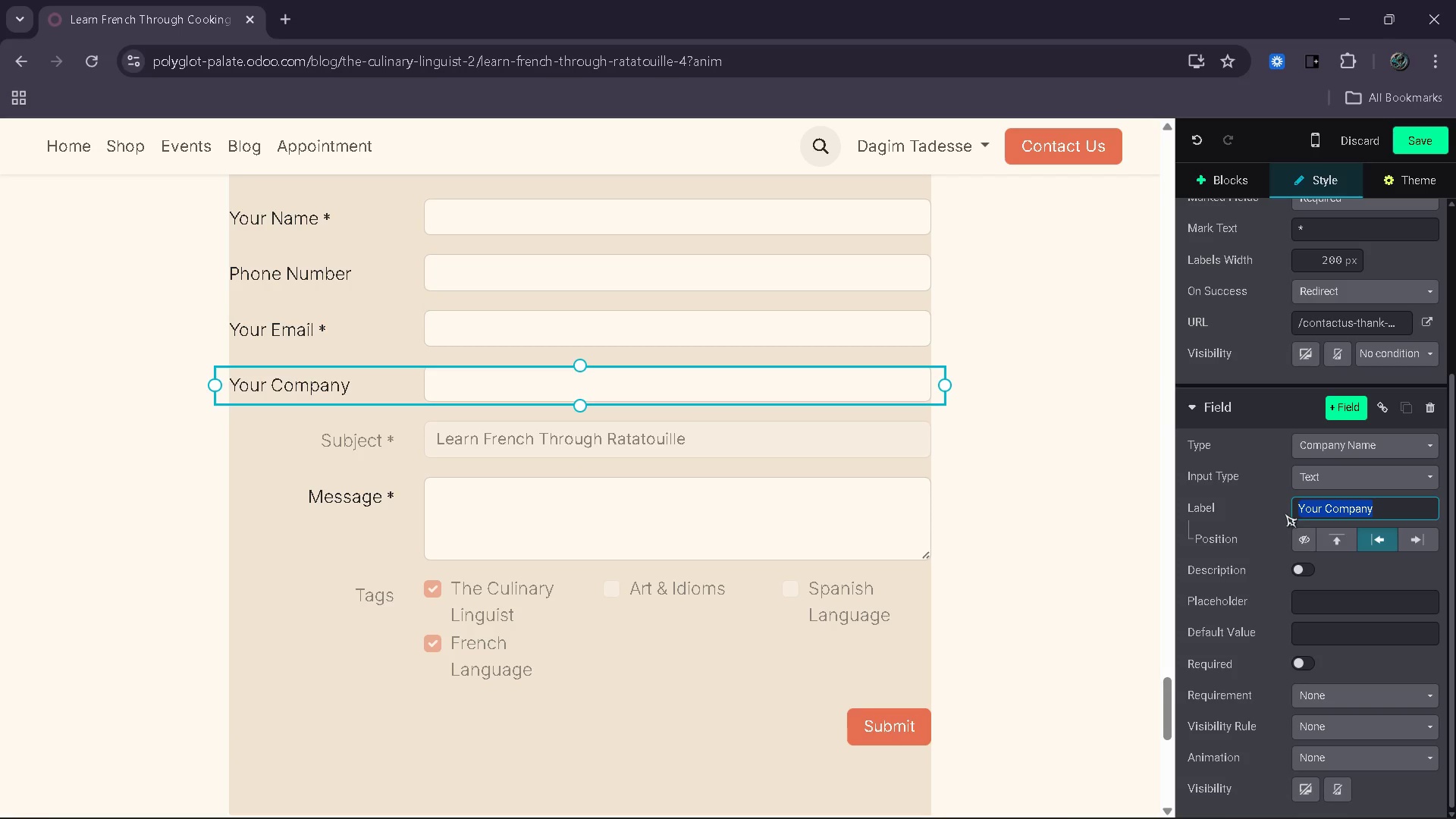 
type(Chosen Language)
 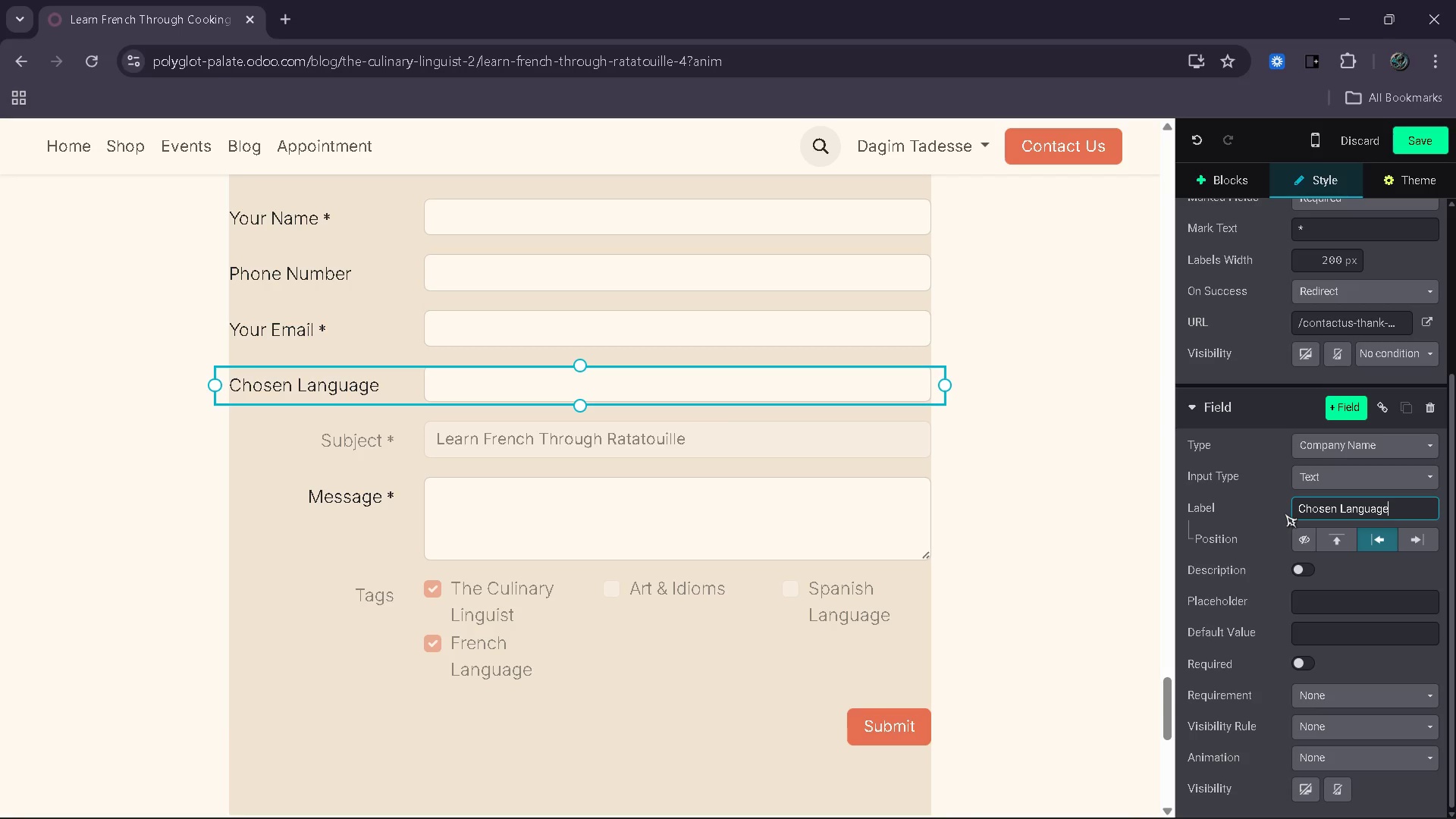 
left_click([1420, 448])
 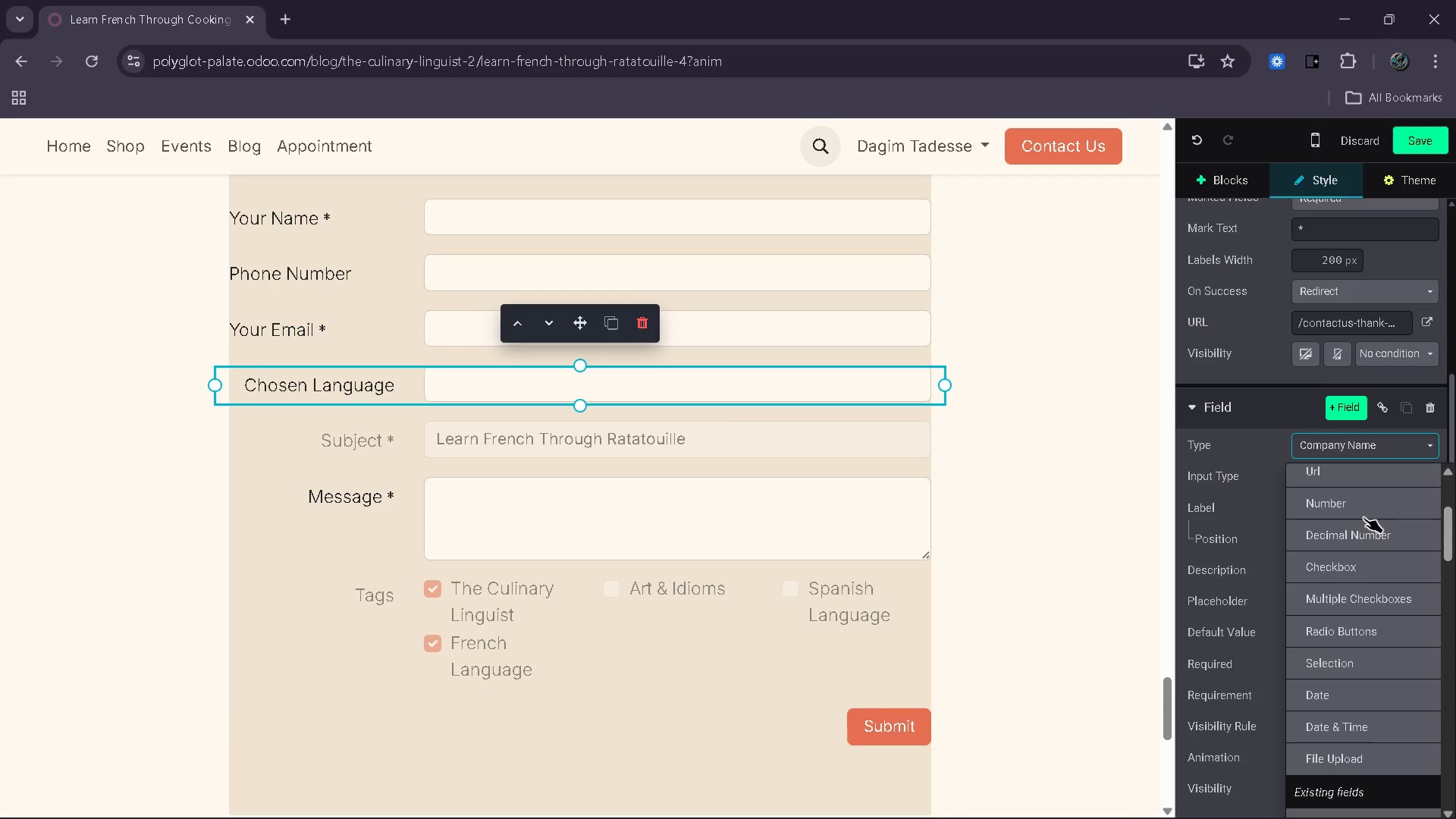 
mouse_move([1353, 623])
 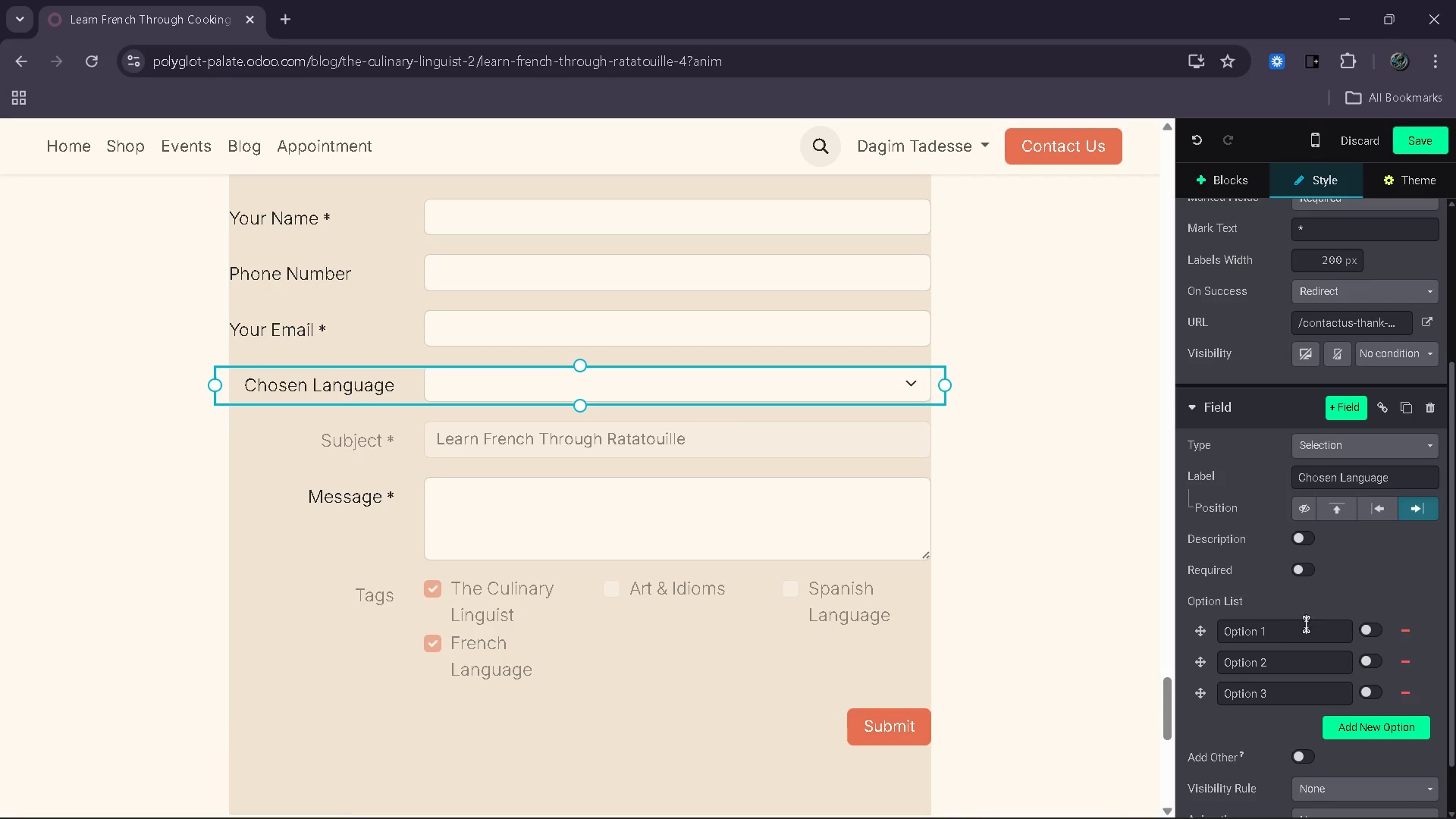 
left_click_drag(start_coordinate=[1298, 633], to_coordinate=[1204, 626])
 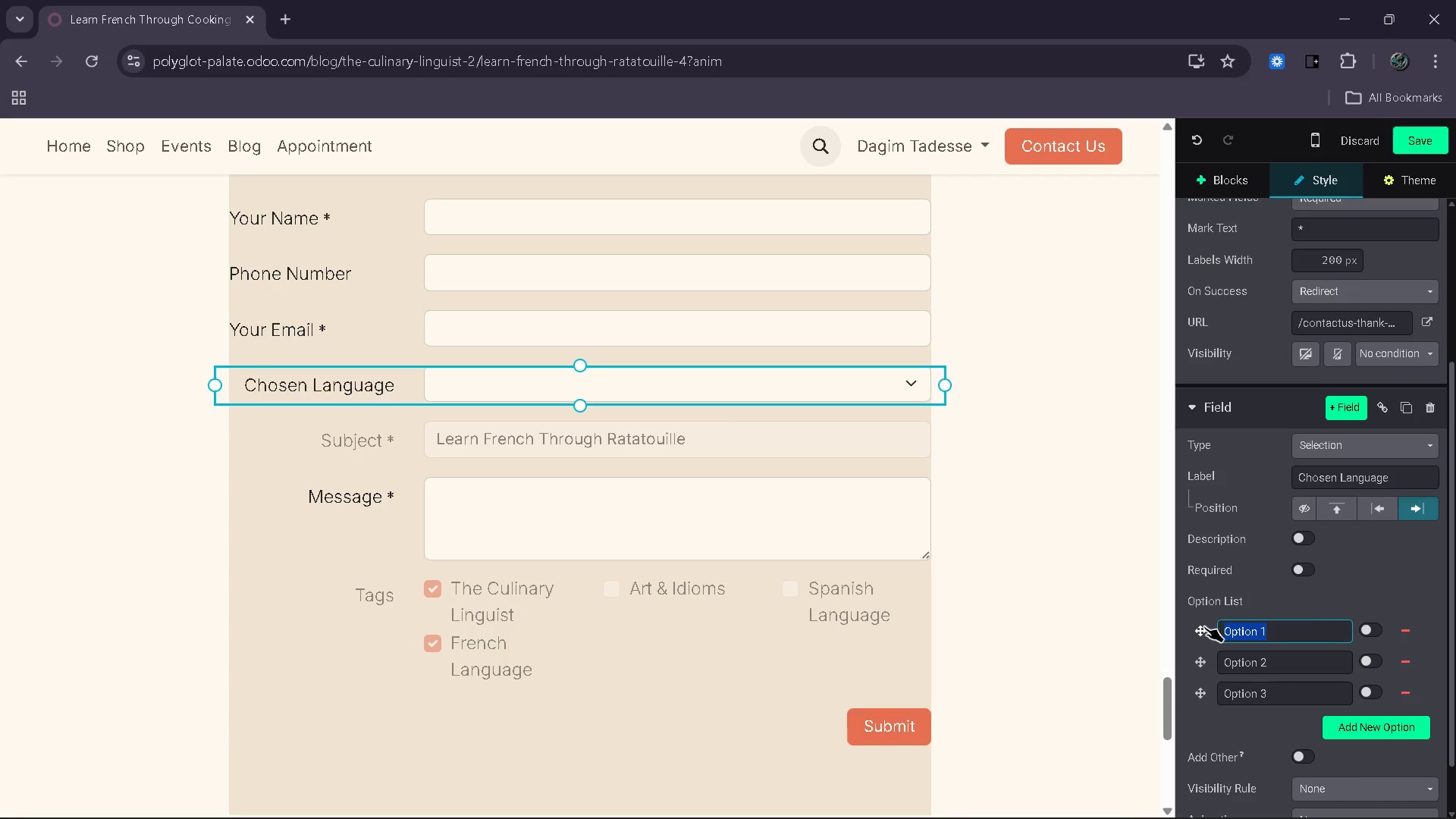 
type(Spanish)
 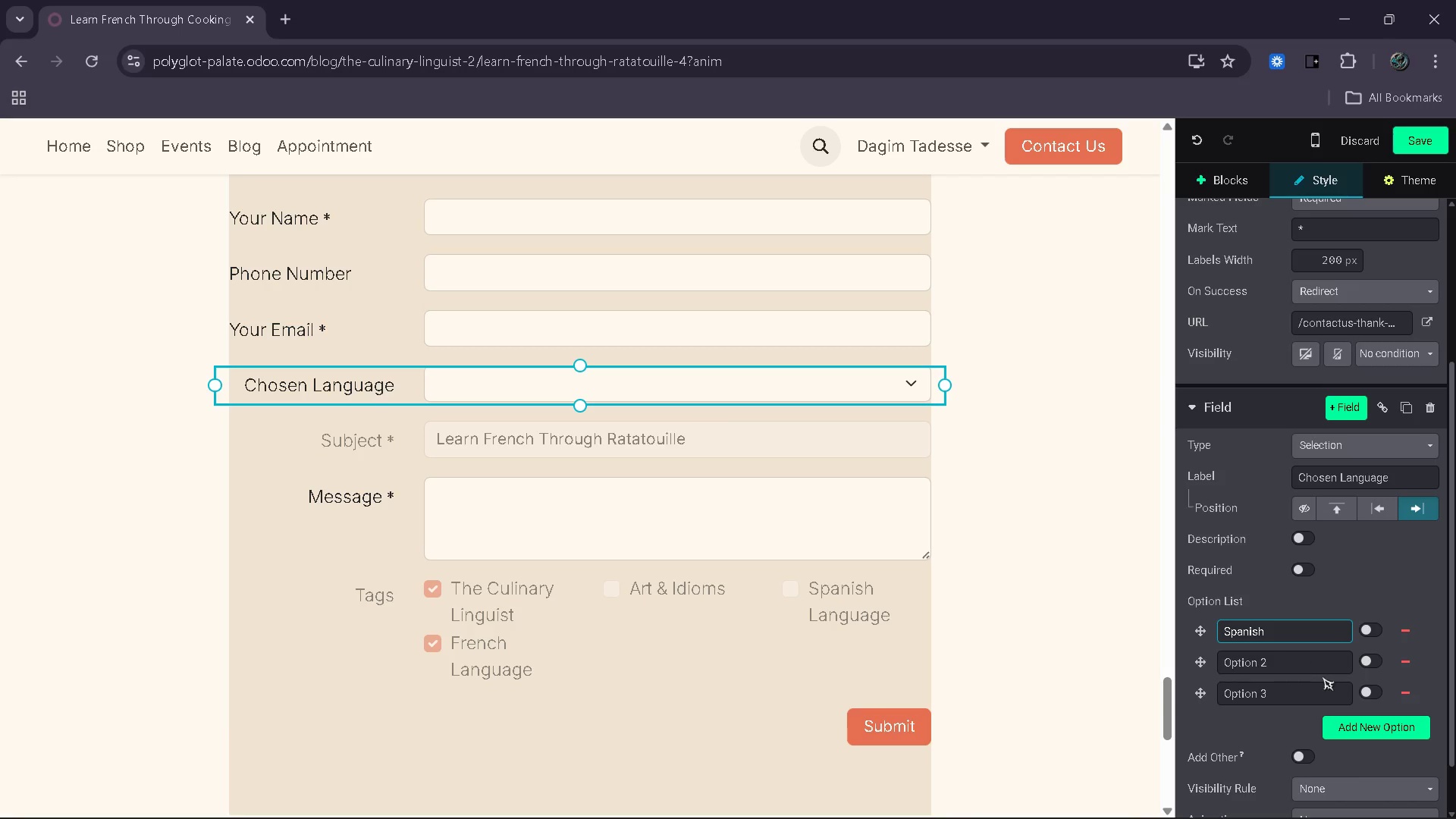 
left_click_drag(start_coordinate=[1323, 678], to_coordinate=[1242, 661])
 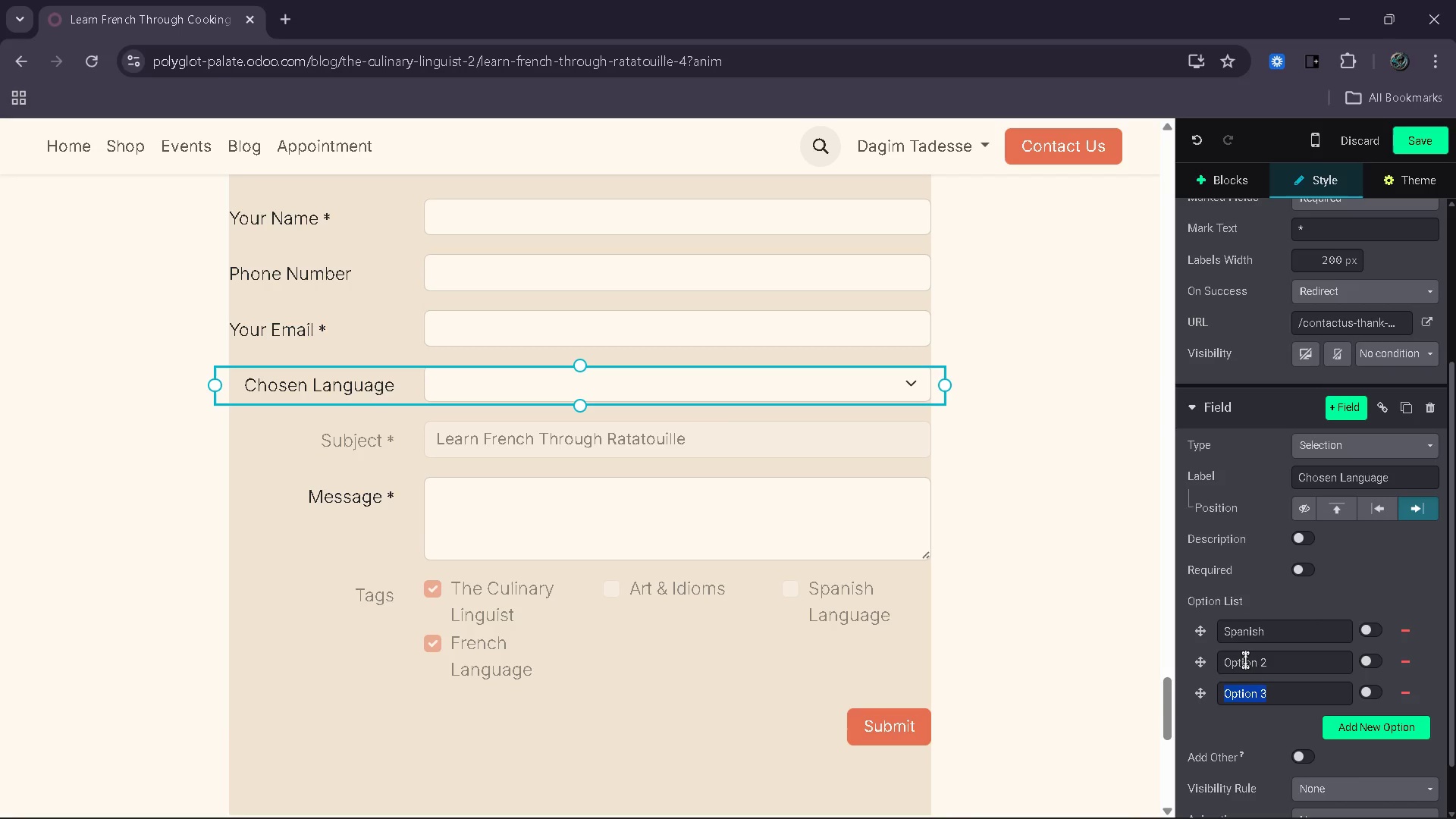 
type(Both)
 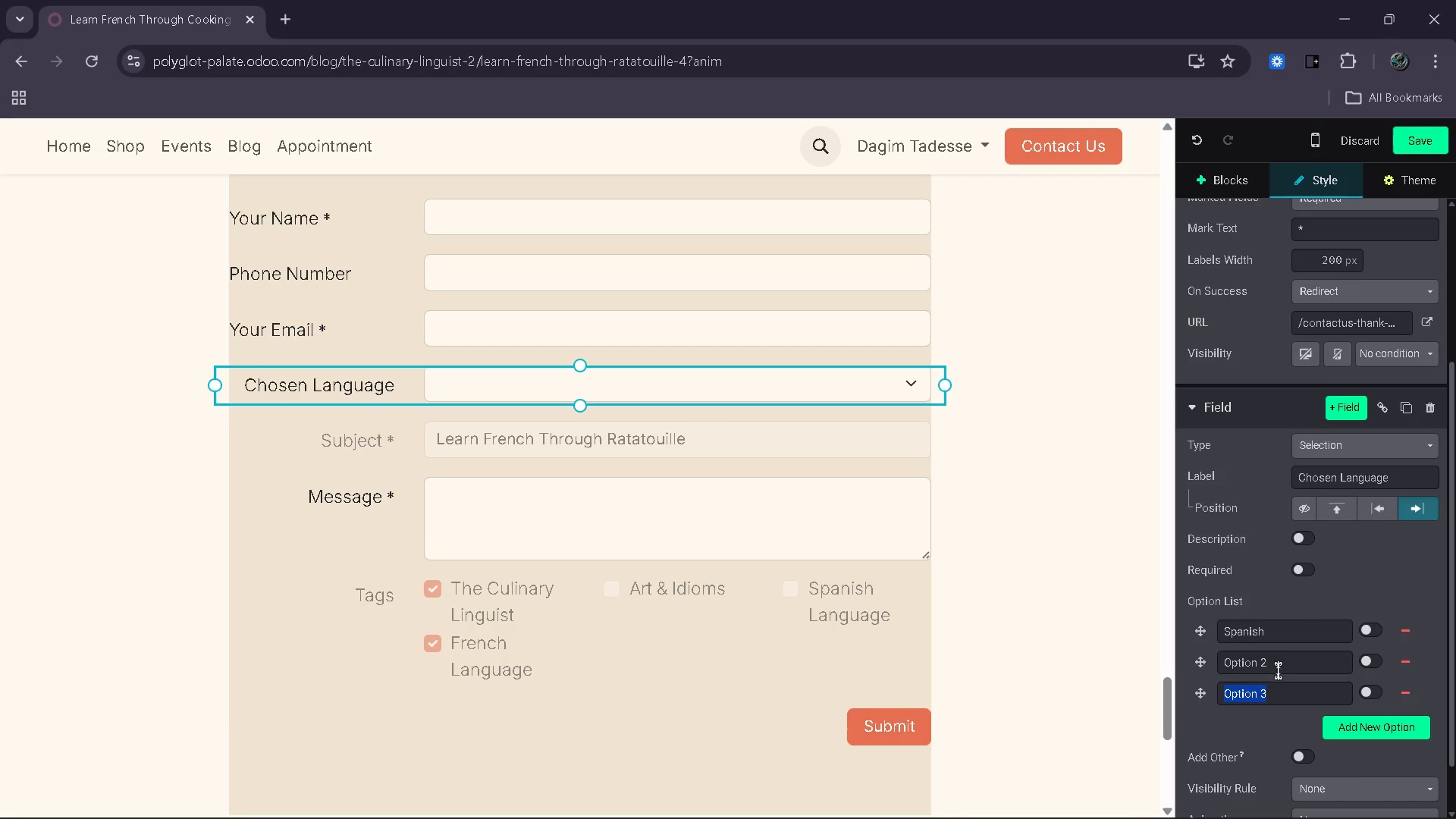 
left_click_drag(start_coordinate=[1285, 666], to_coordinate=[1207, 658])
 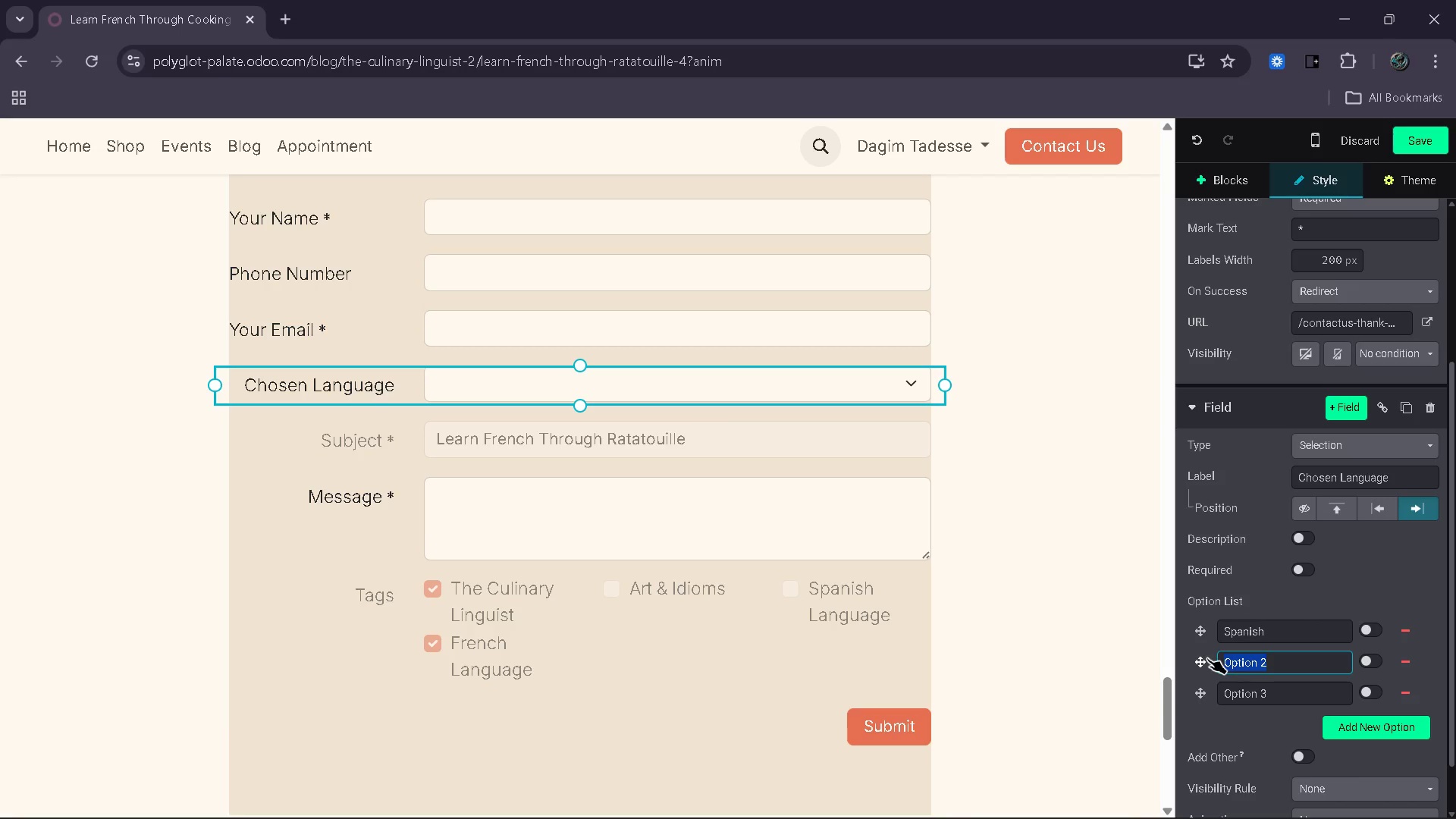 
type(French)
 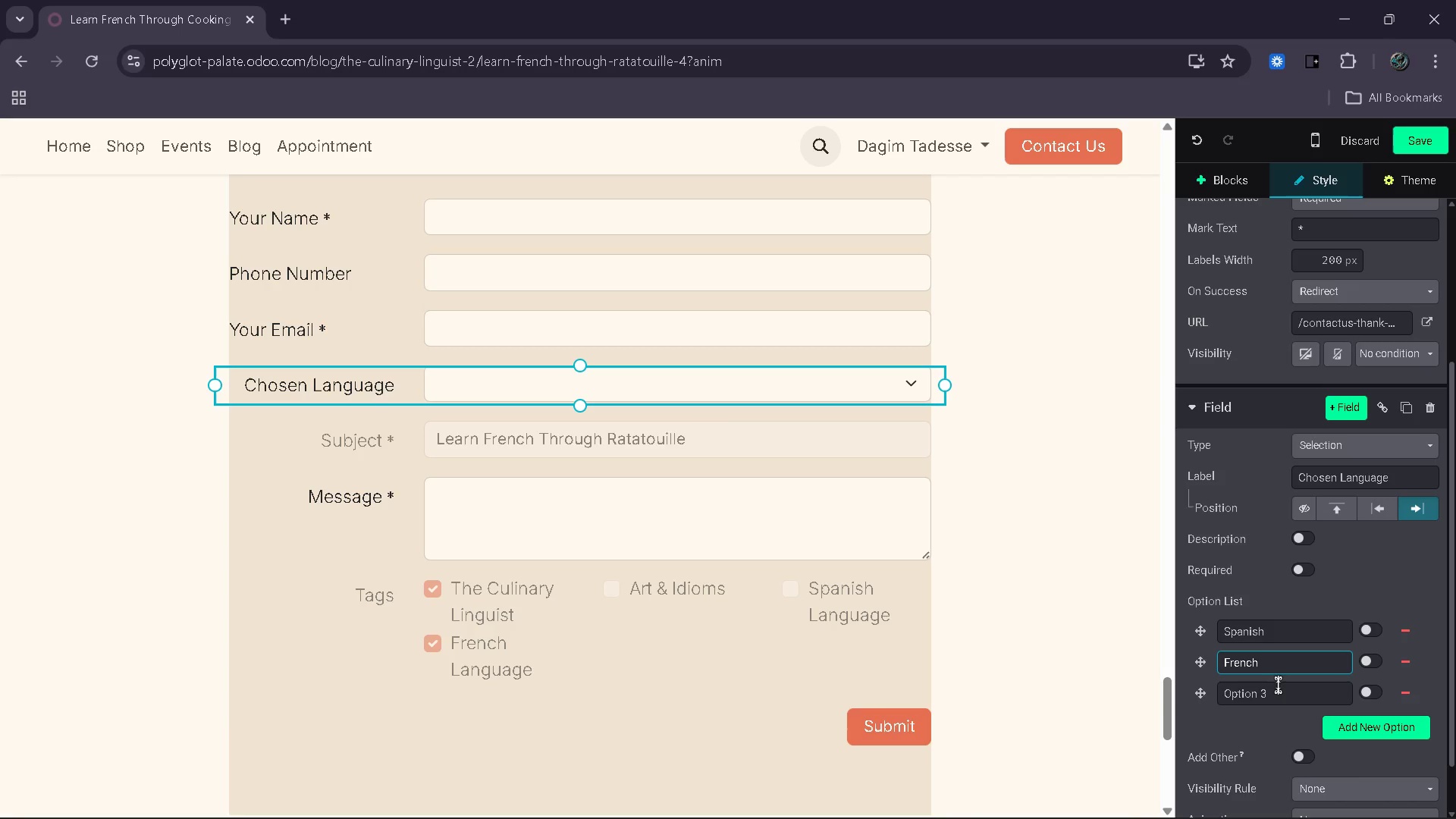 
left_click_drag(start_coordinate=[1283, 687], to_coordinate=[1243, 687])
 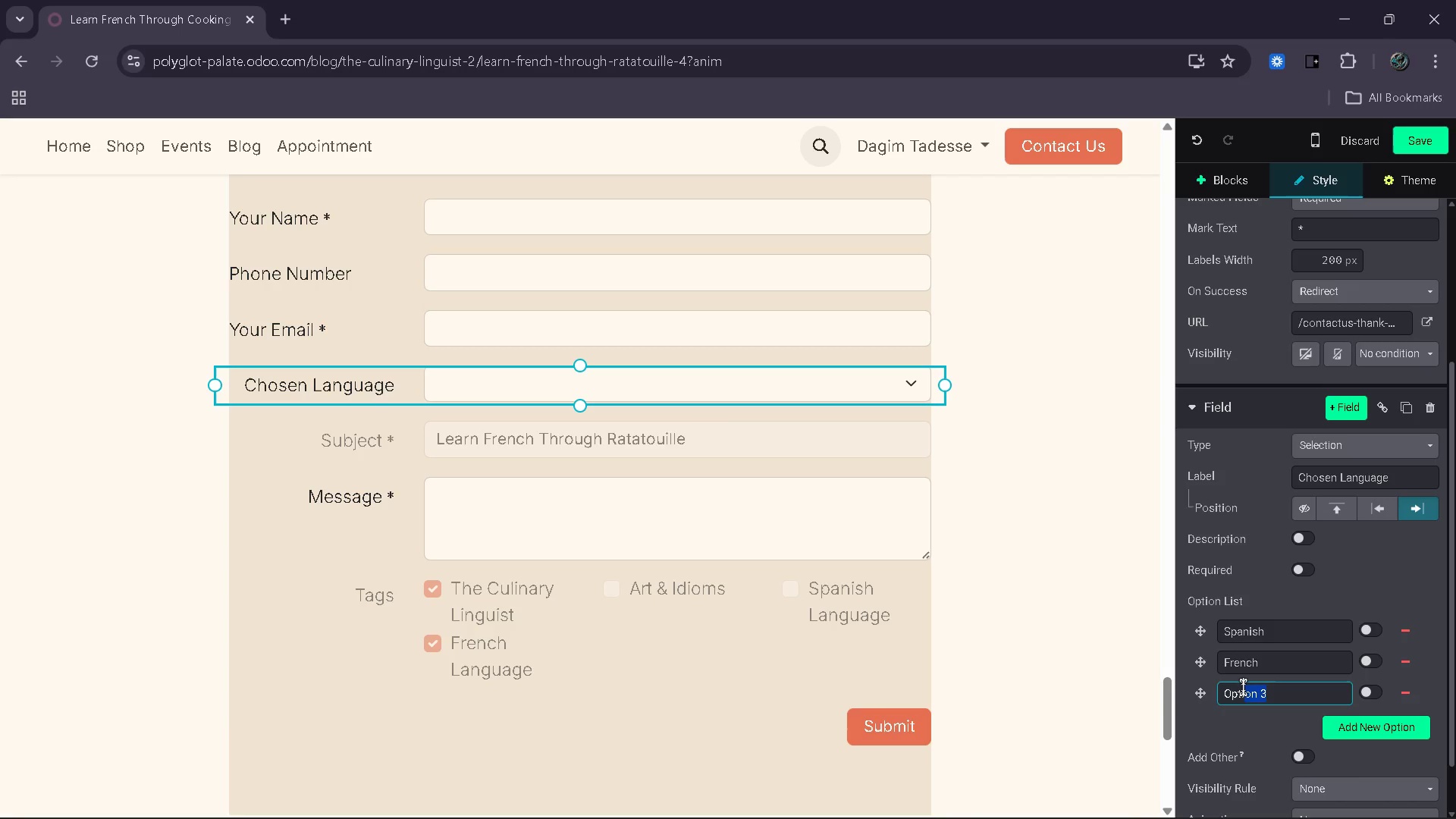 
left_click_drag(start_coordinate=[1243, 687], to_coordinate=[1212, 689])
 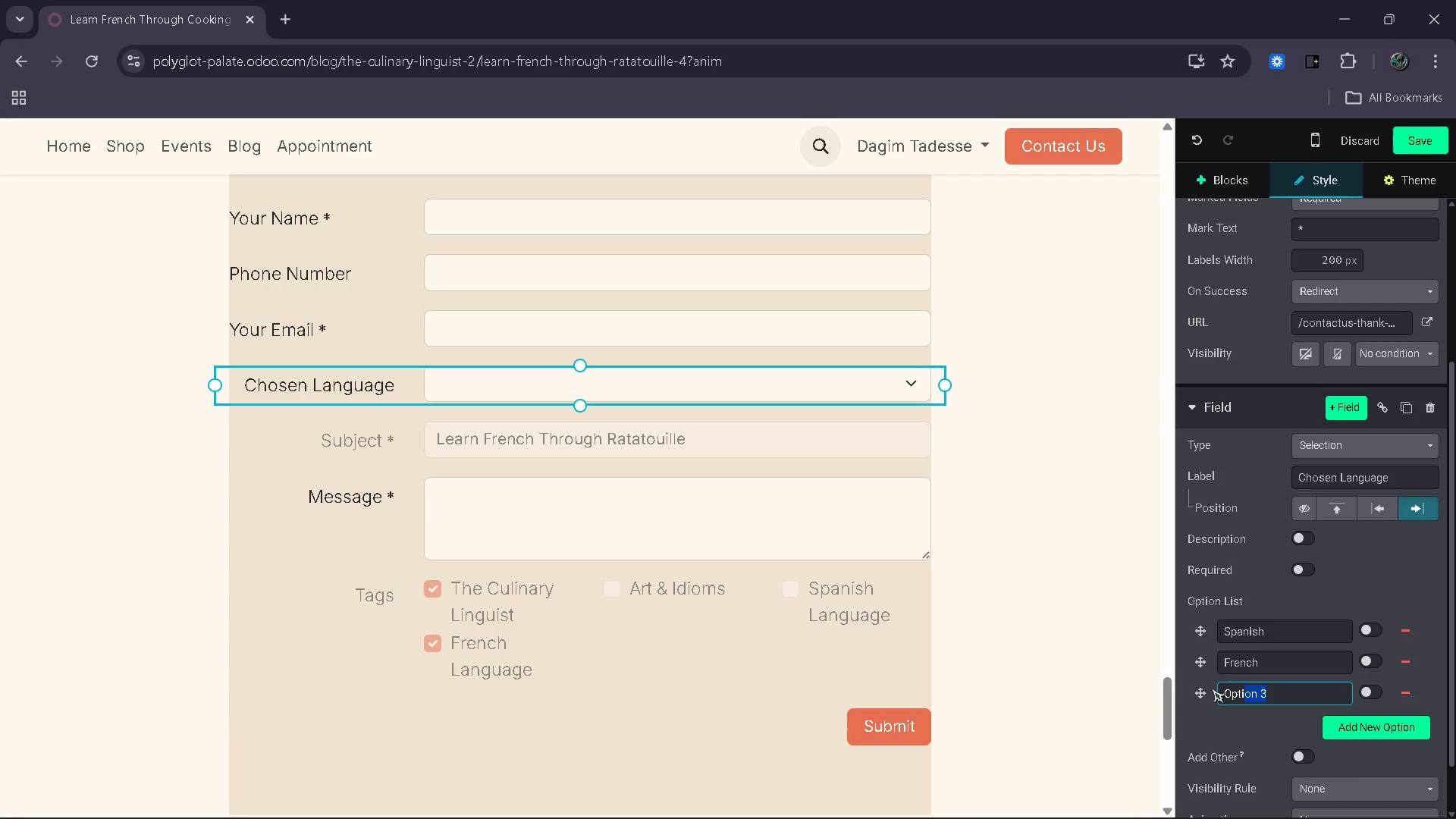 
key(Backspace)
key(Backspace)
key(Backspace)
key(Backspace)
key(Backspace)
type(Both)
 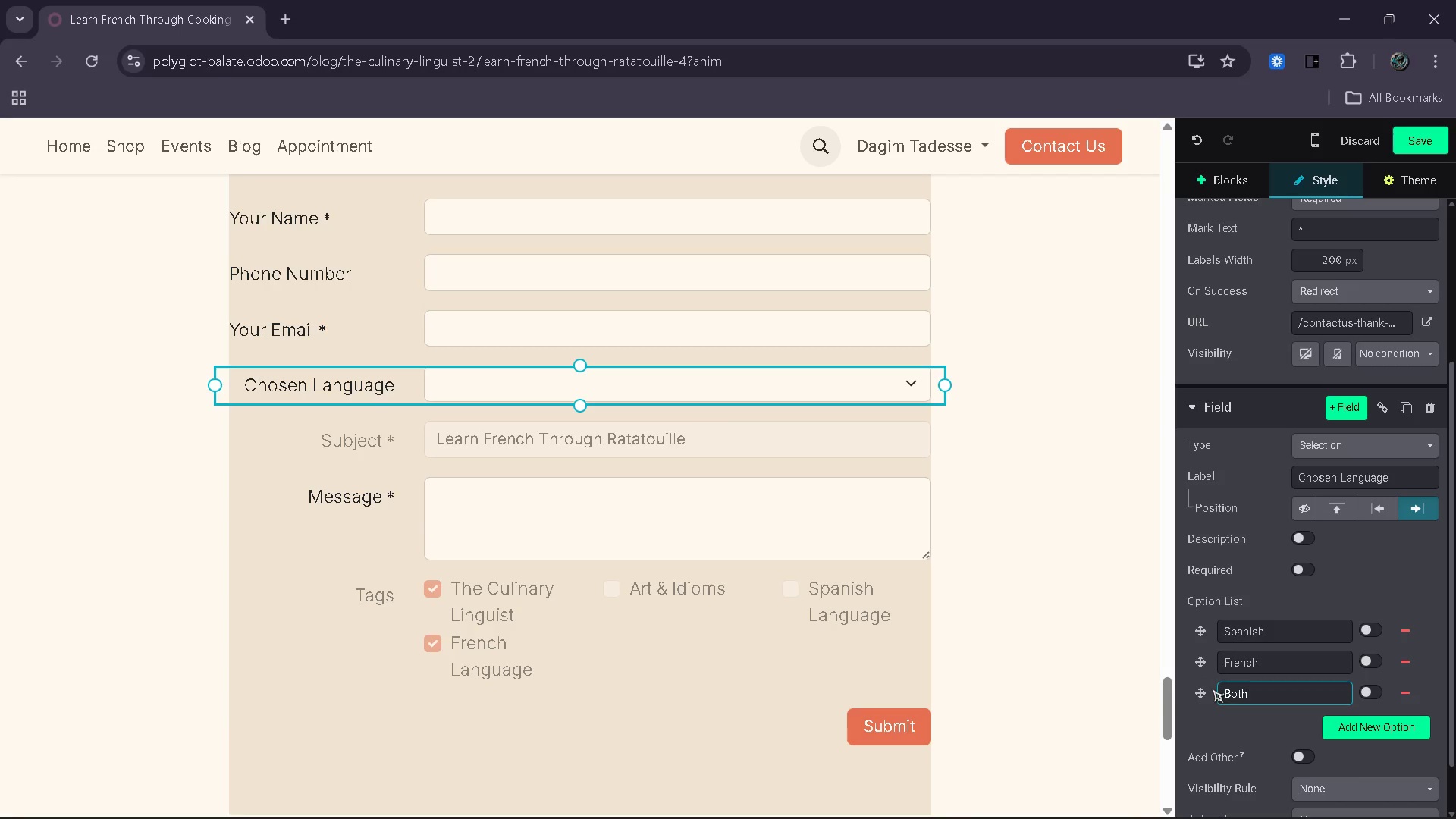 
wait(6.58)
 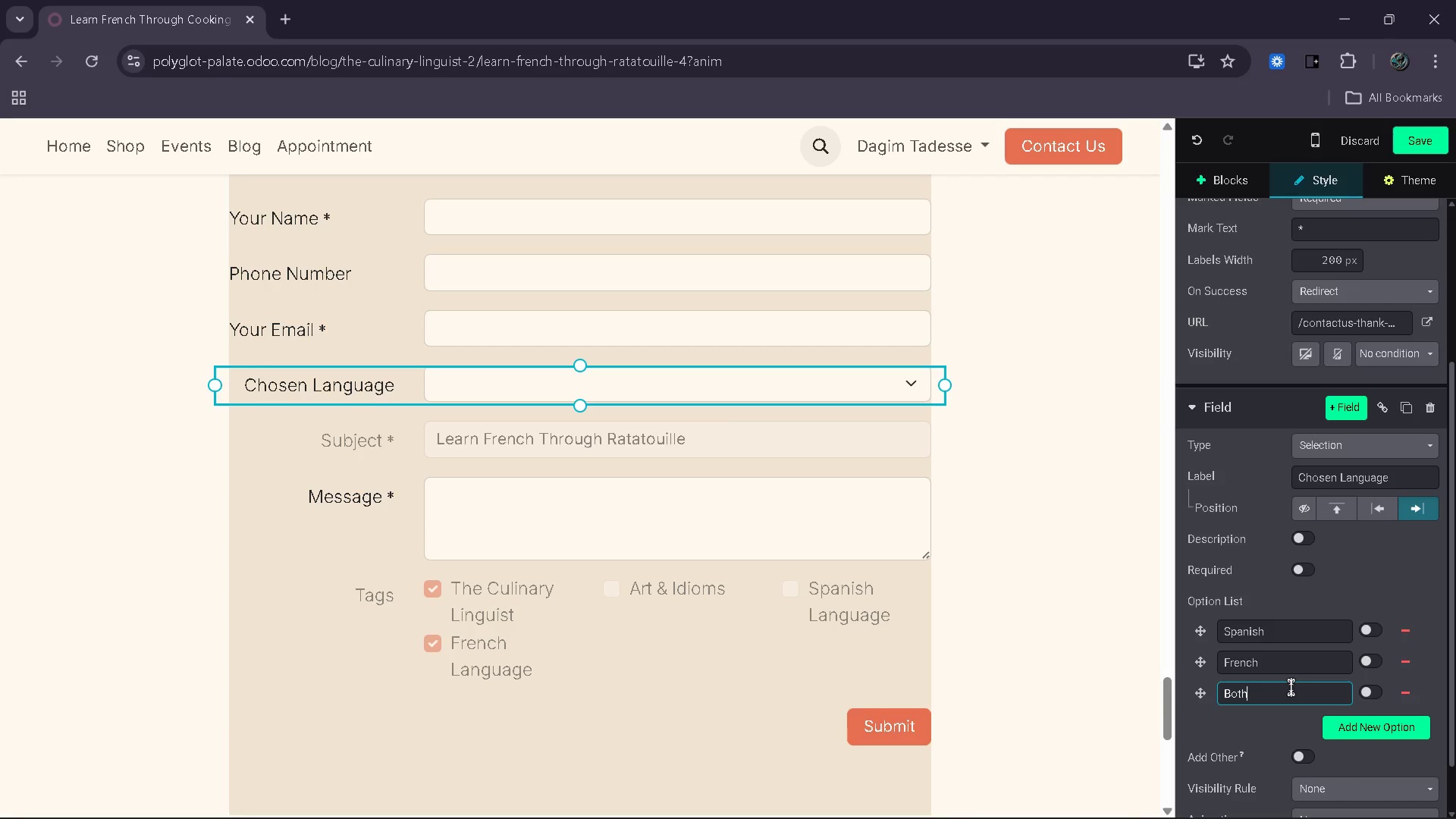 
left_click([1307, 503])
 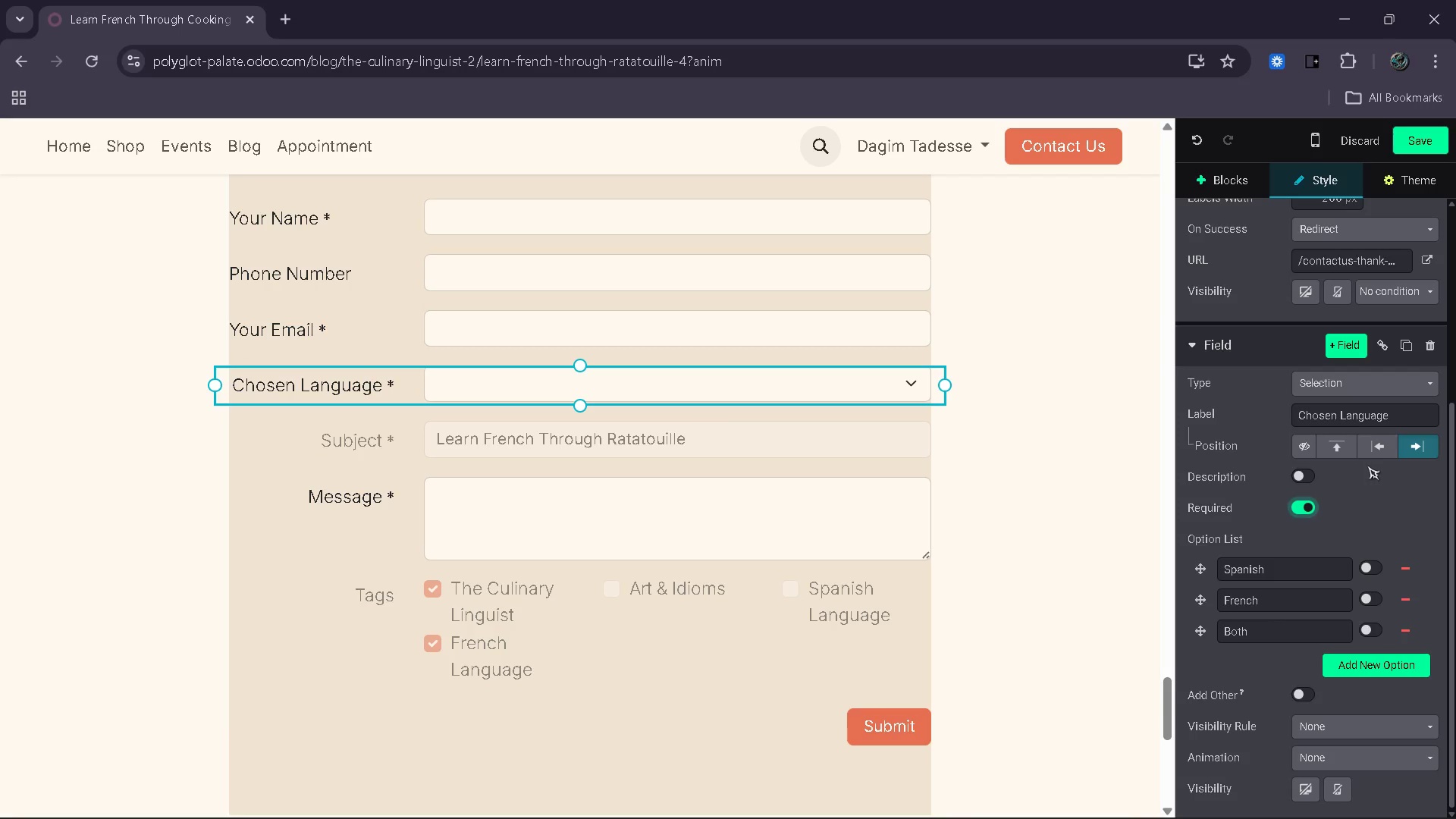 
wait(8.08)
 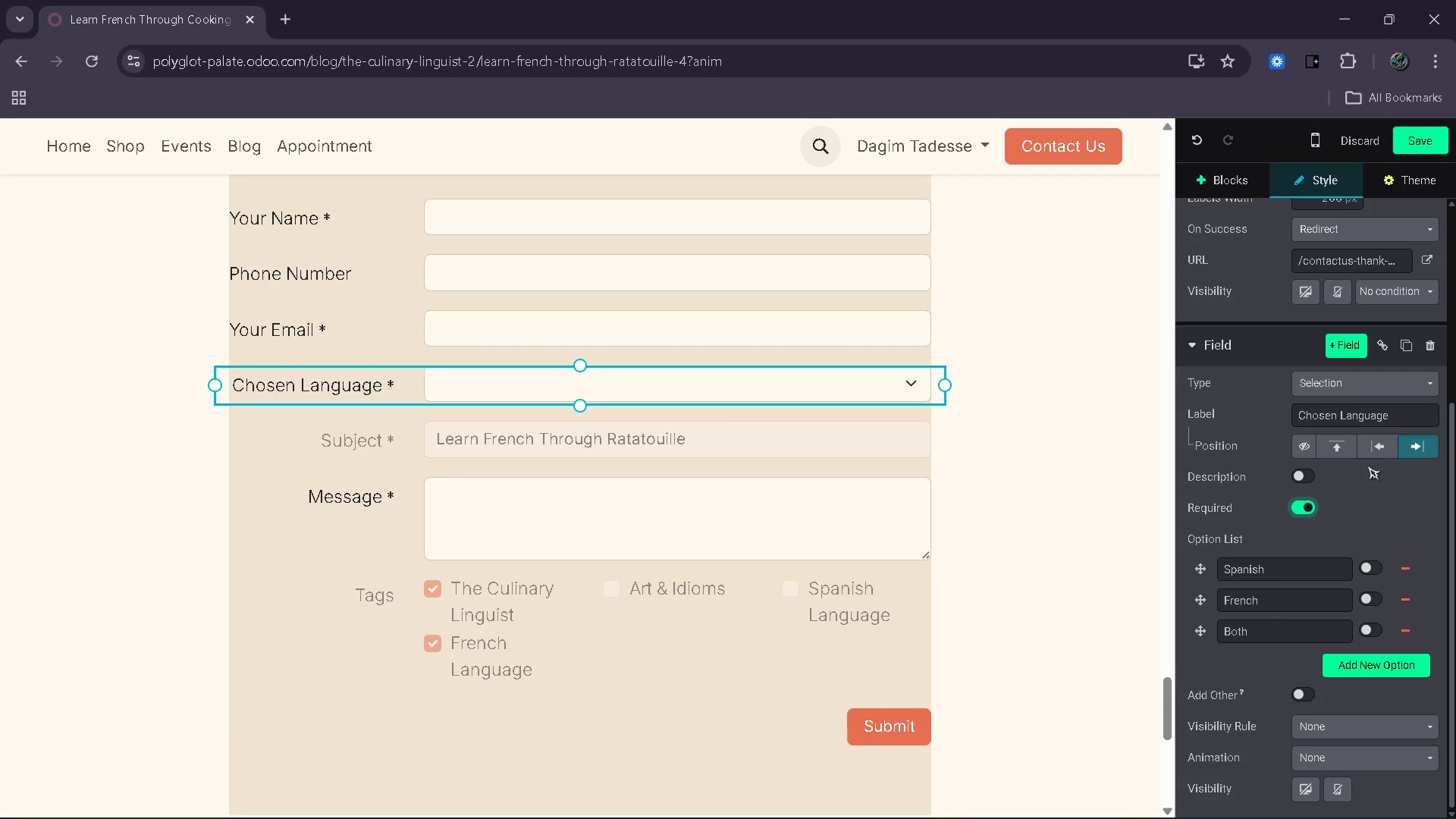 
left_click([838, 444])
 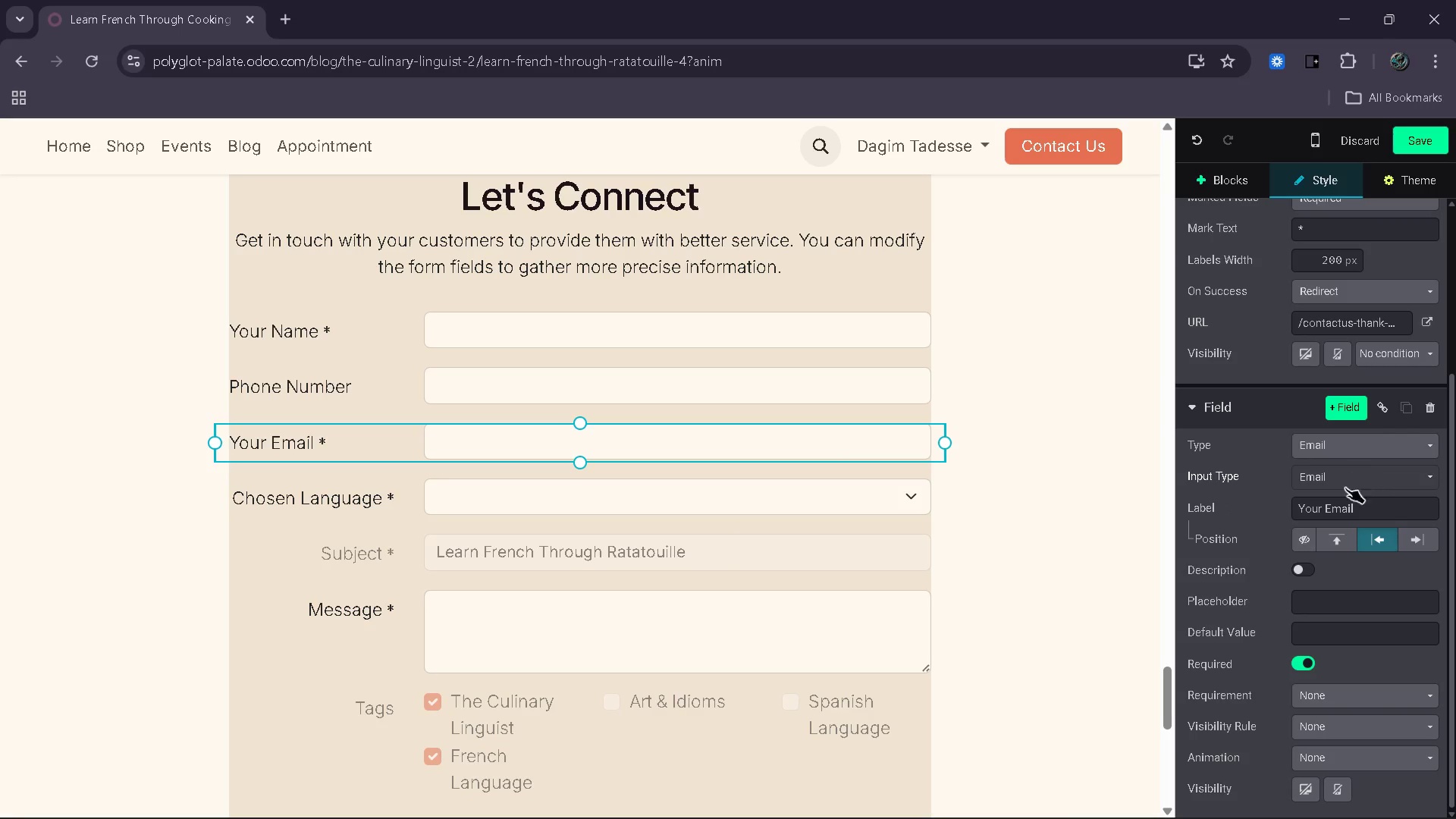 
left_click([1319, 505])
 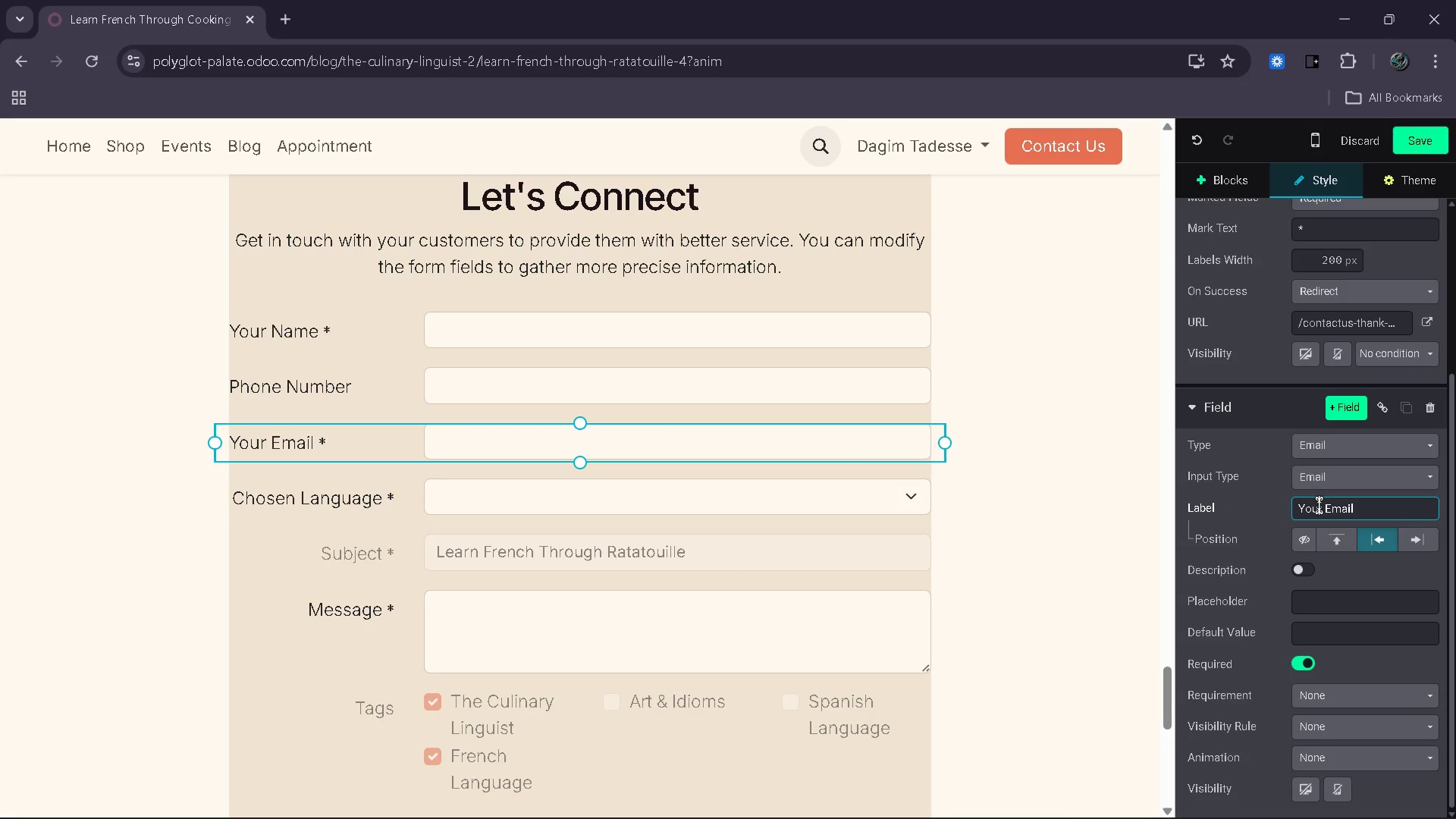 
key(Backspace)
 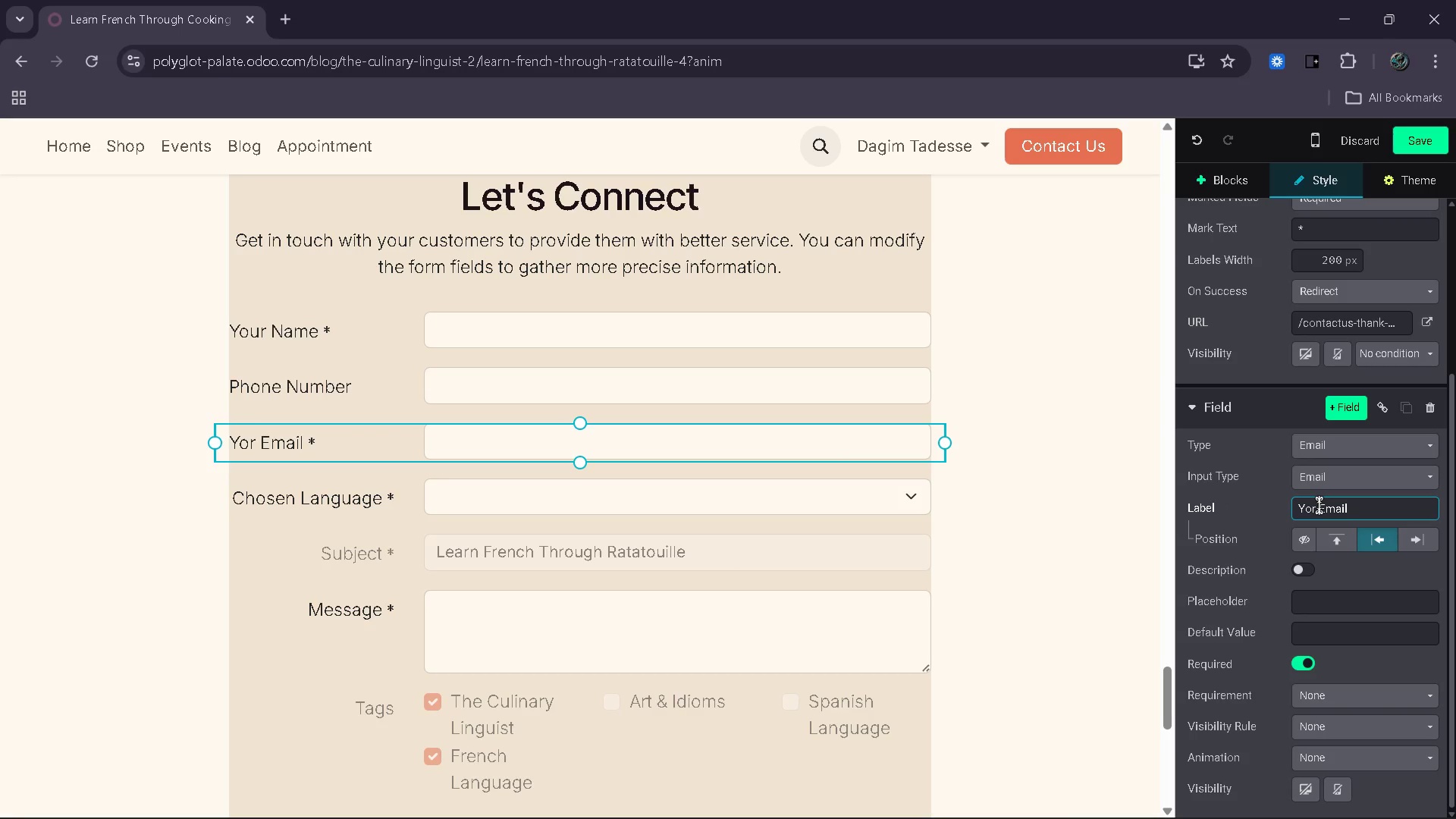 
key(Backspace)
 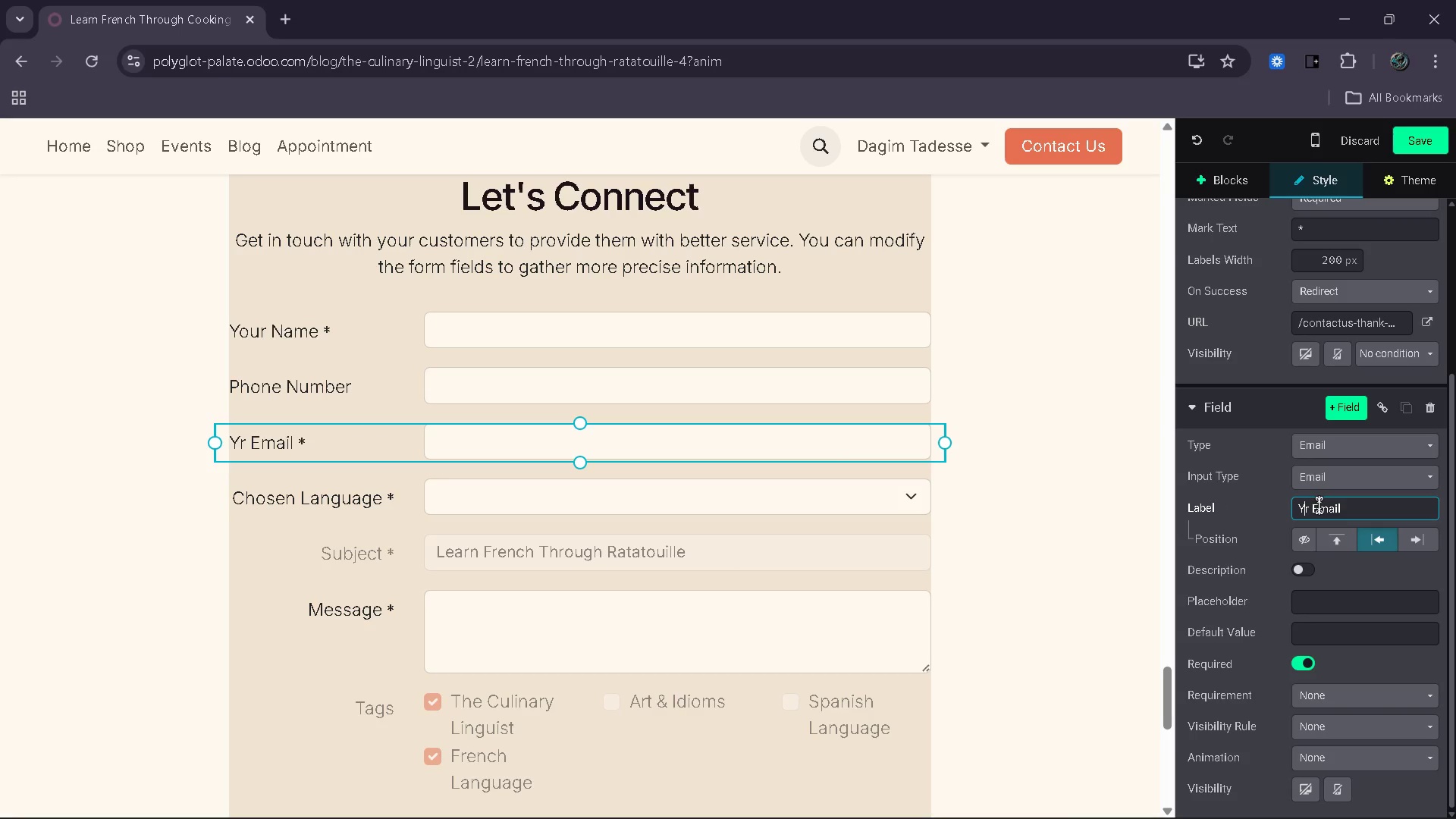 
key(Backspace)
 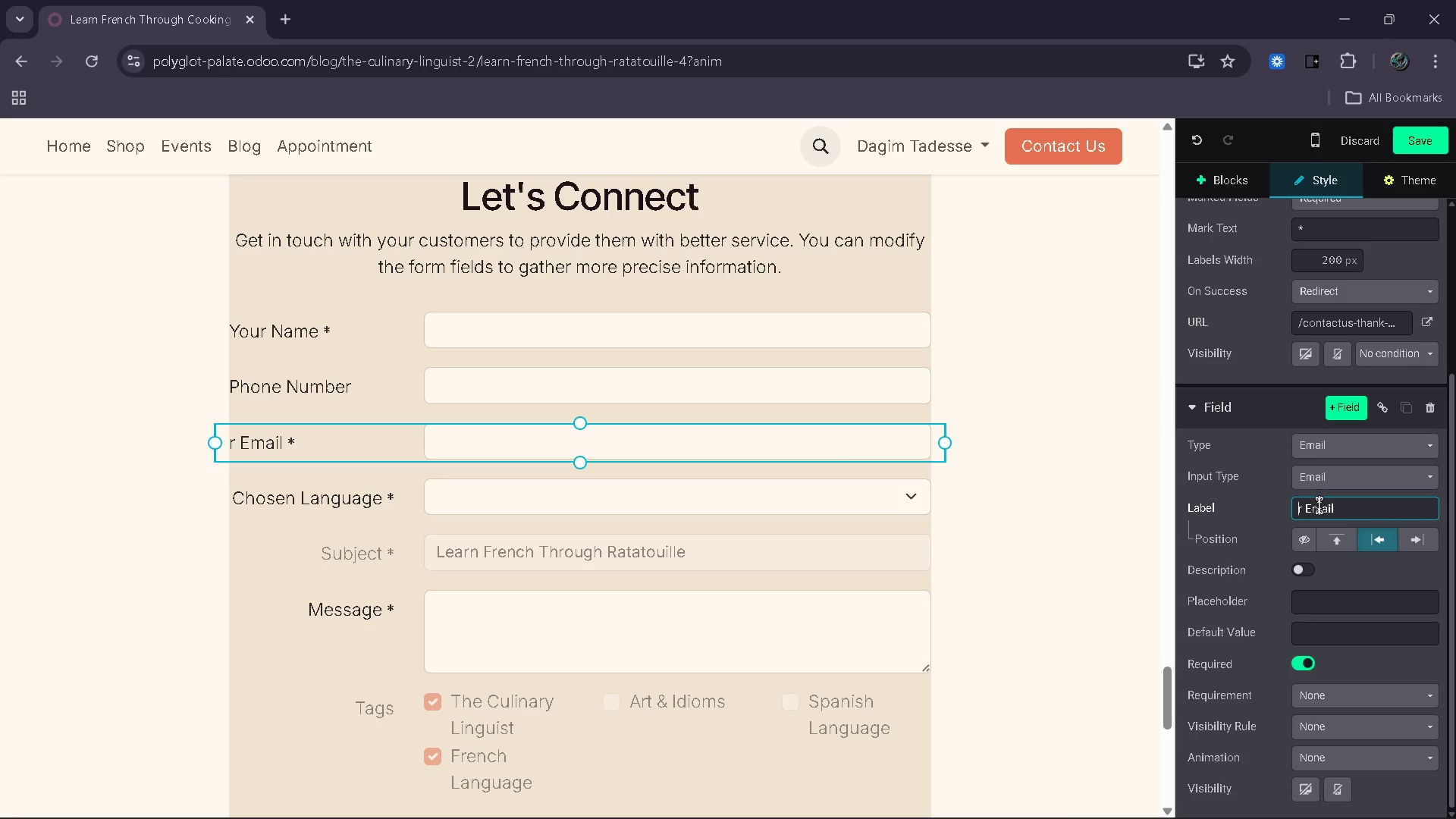 
key(Backspace)
 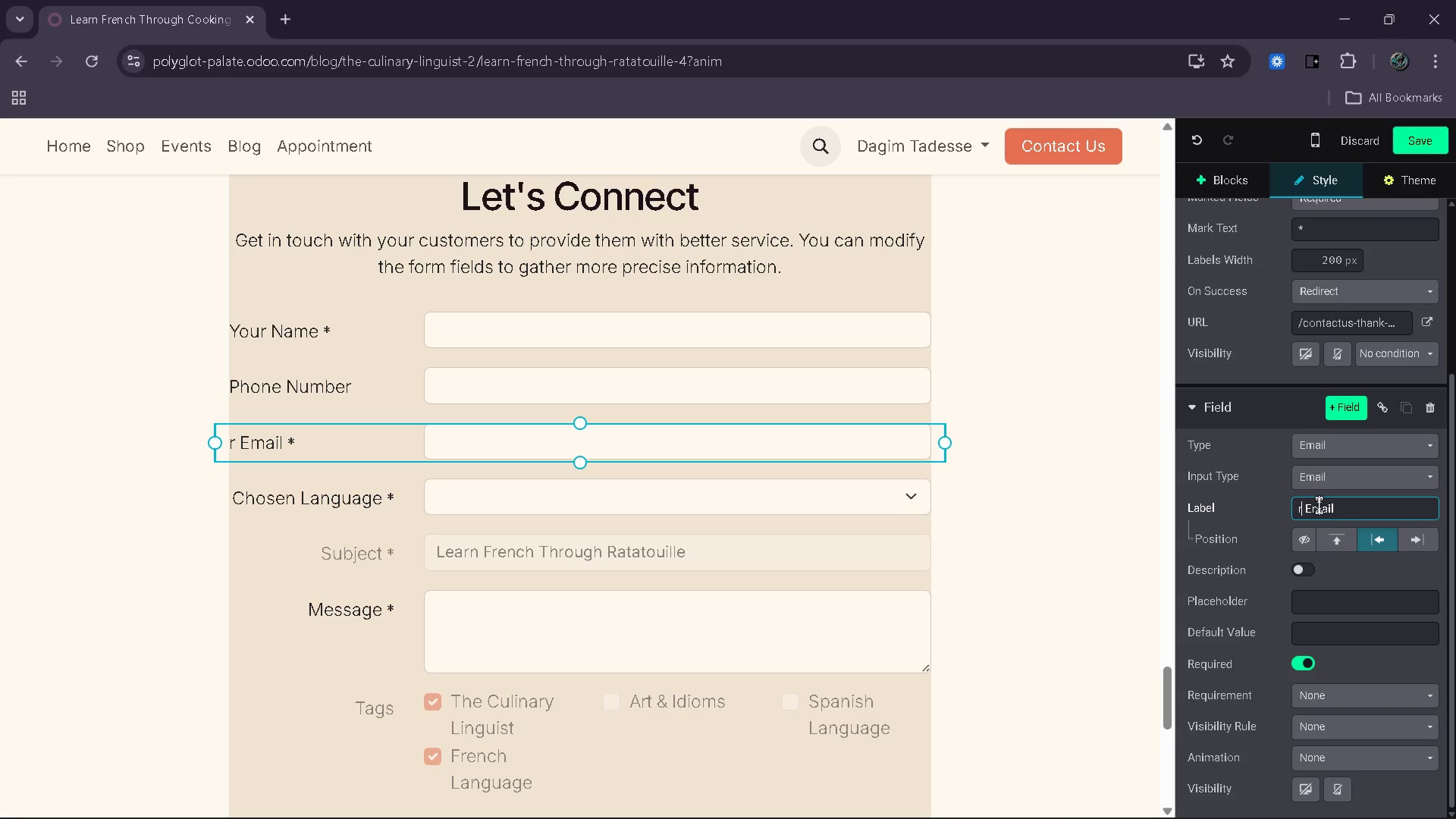 
key(ArrowRight)
 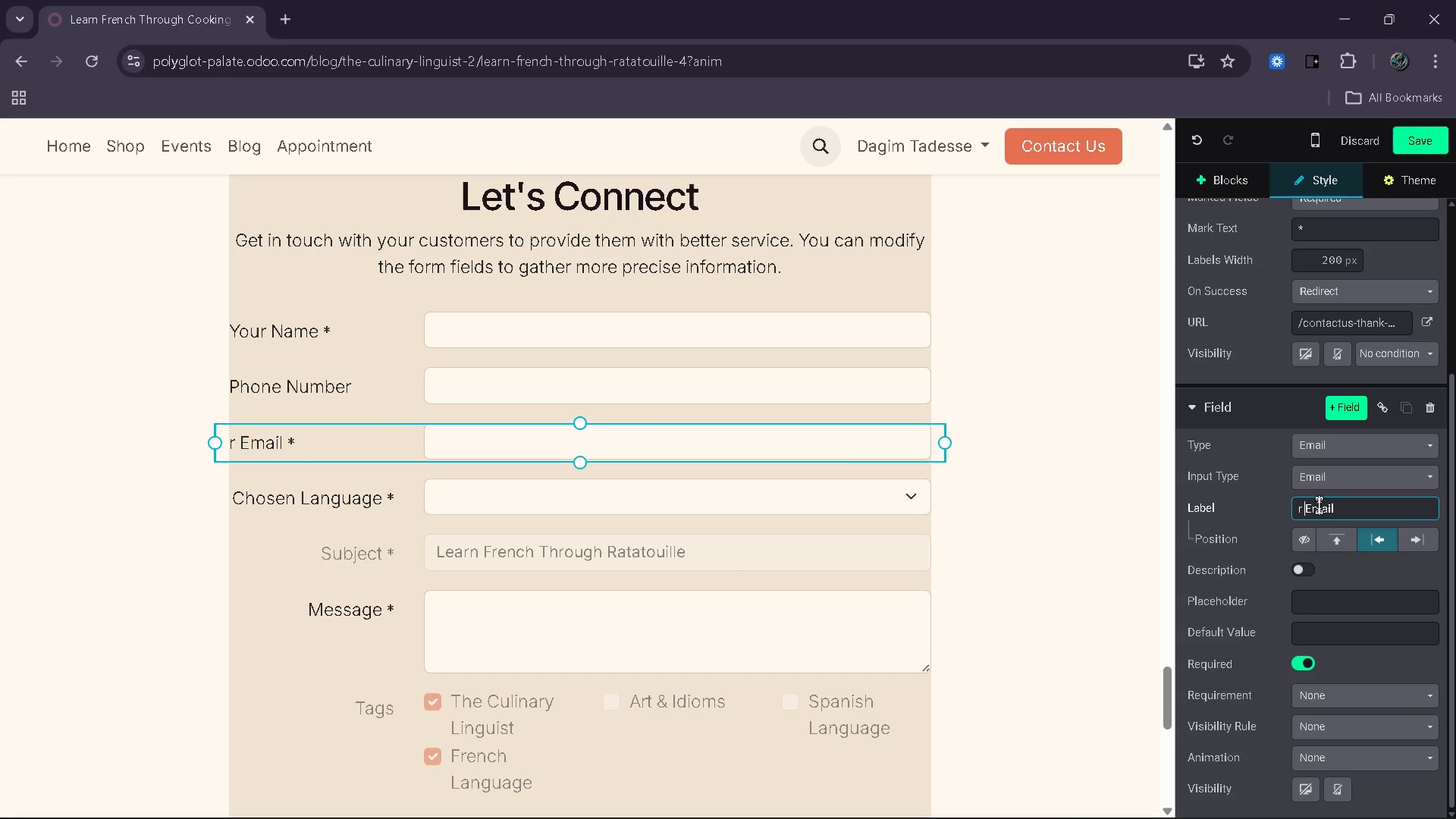 
key(ArrowRight)
 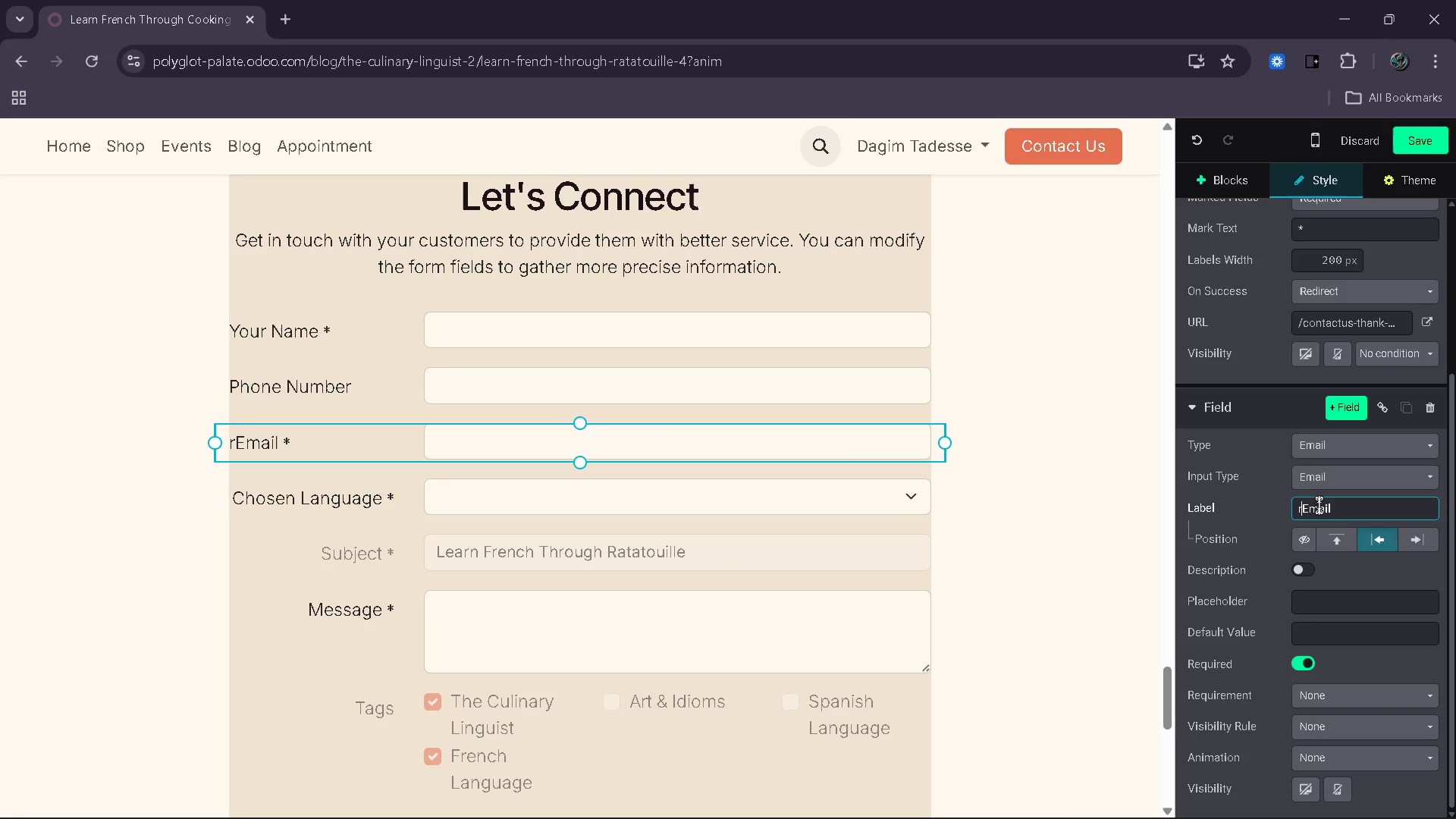 
key(Backspace)
 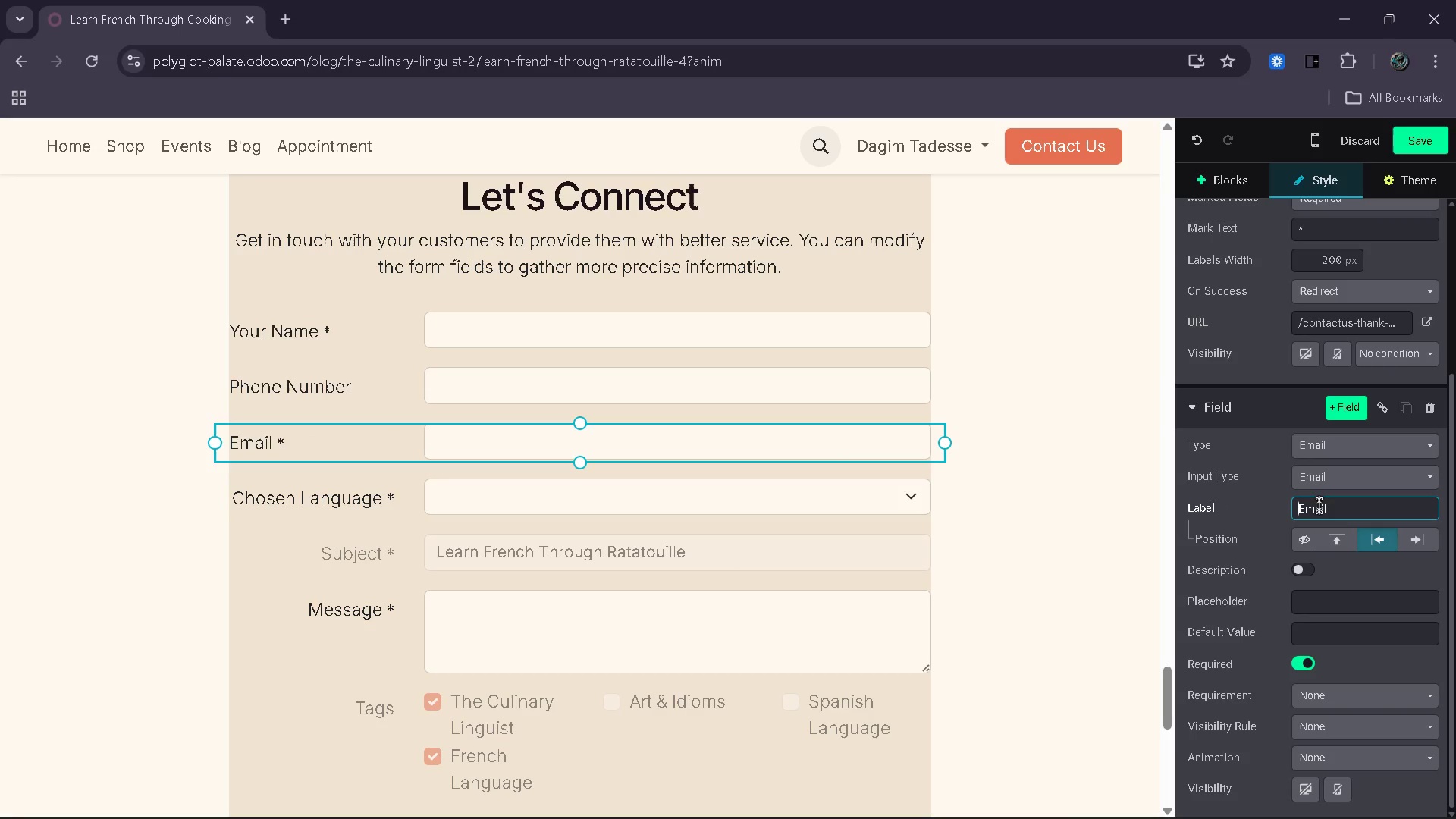 
key(Backspace)
 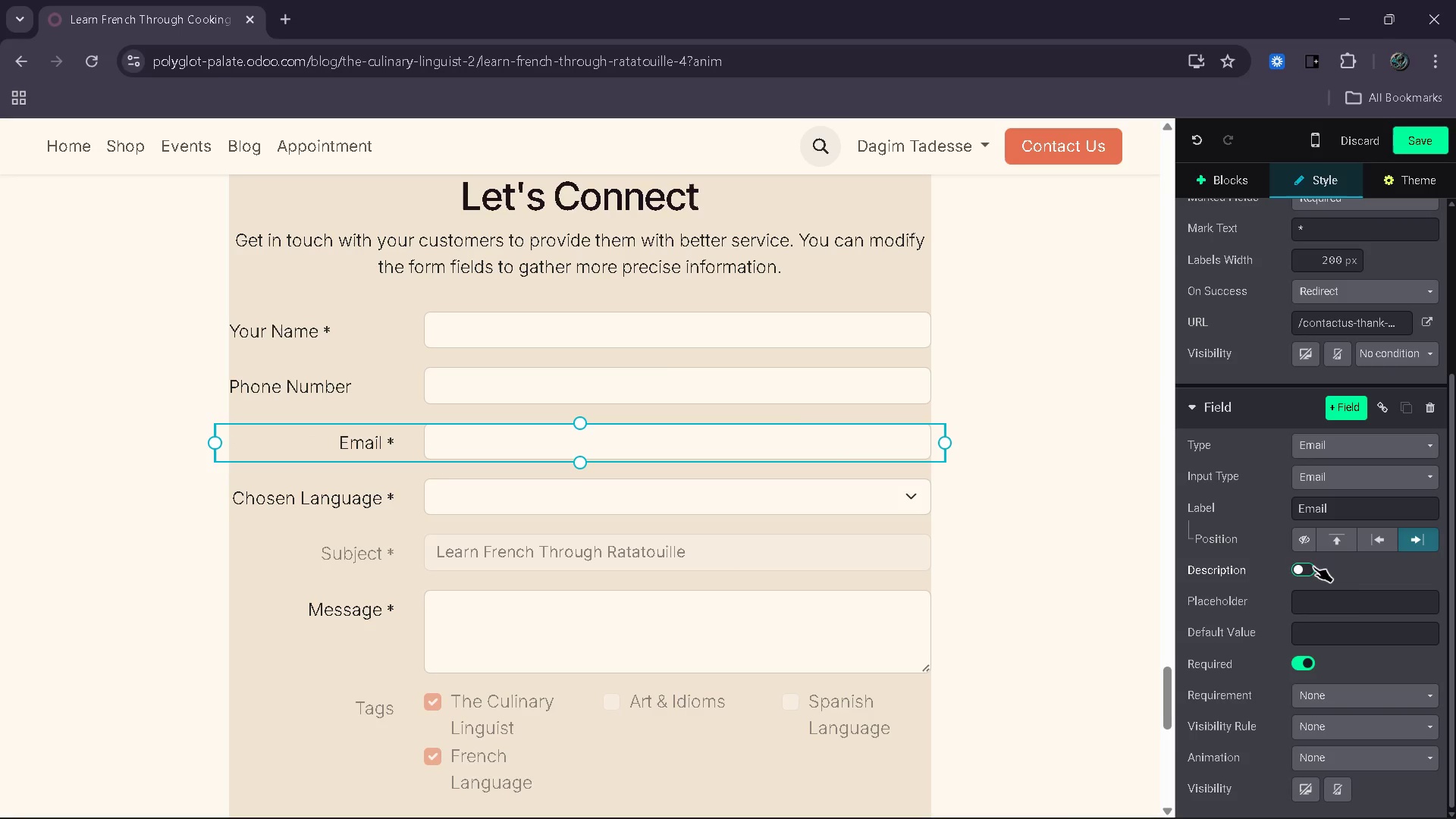 
left_click([779, 394])
 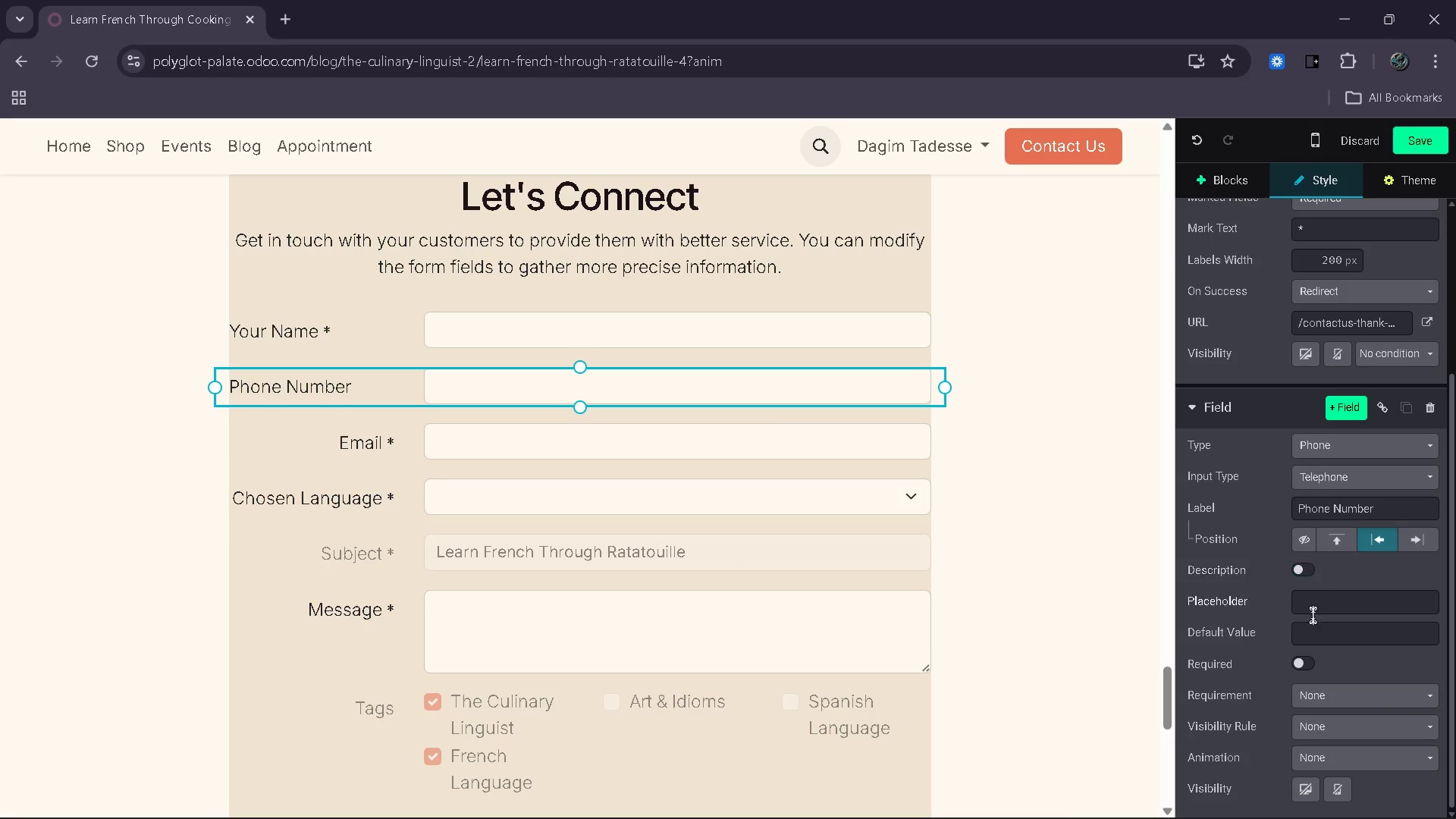 
left_click([1296, 654])
 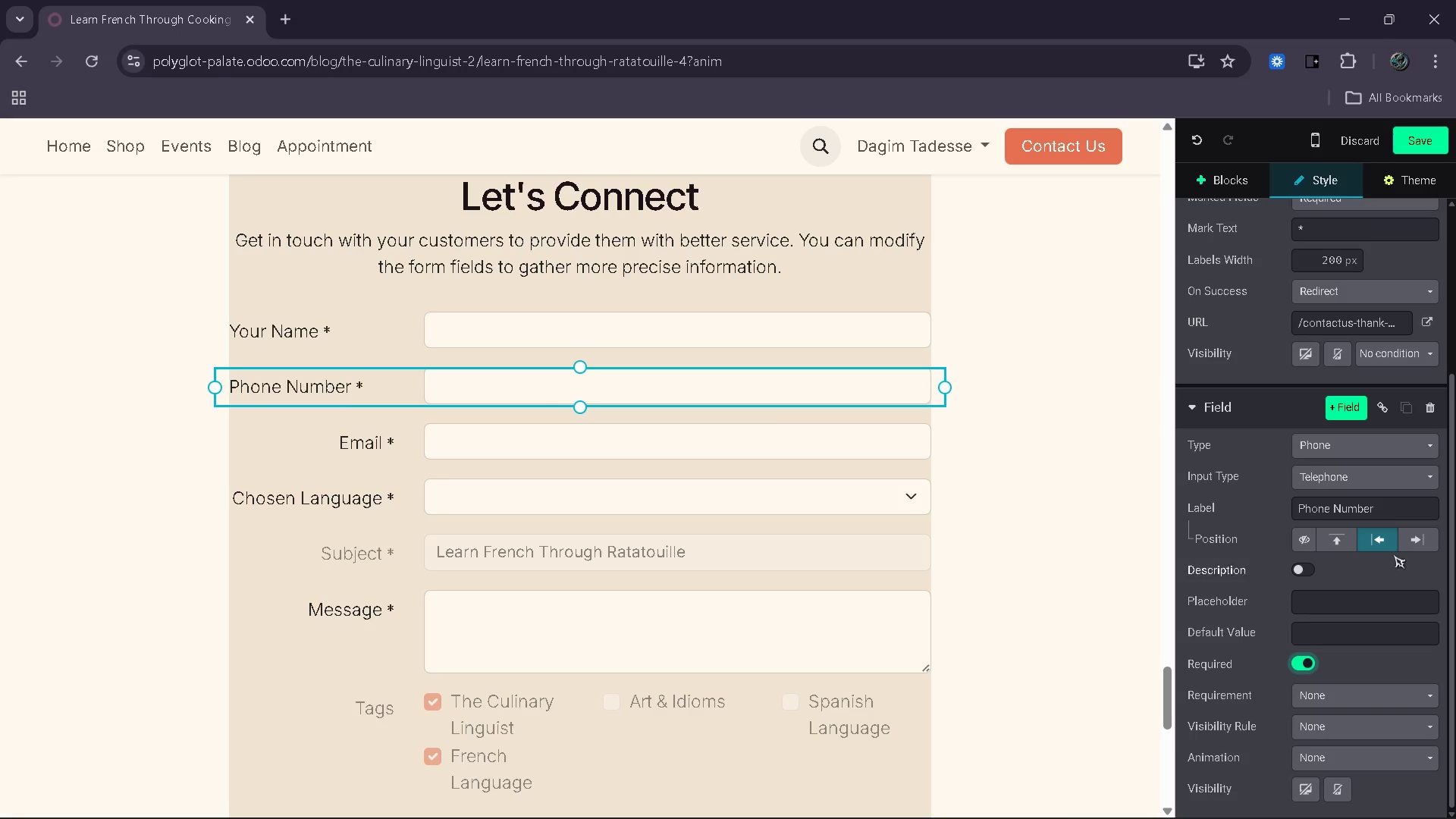 
left_click([1422, 532])
 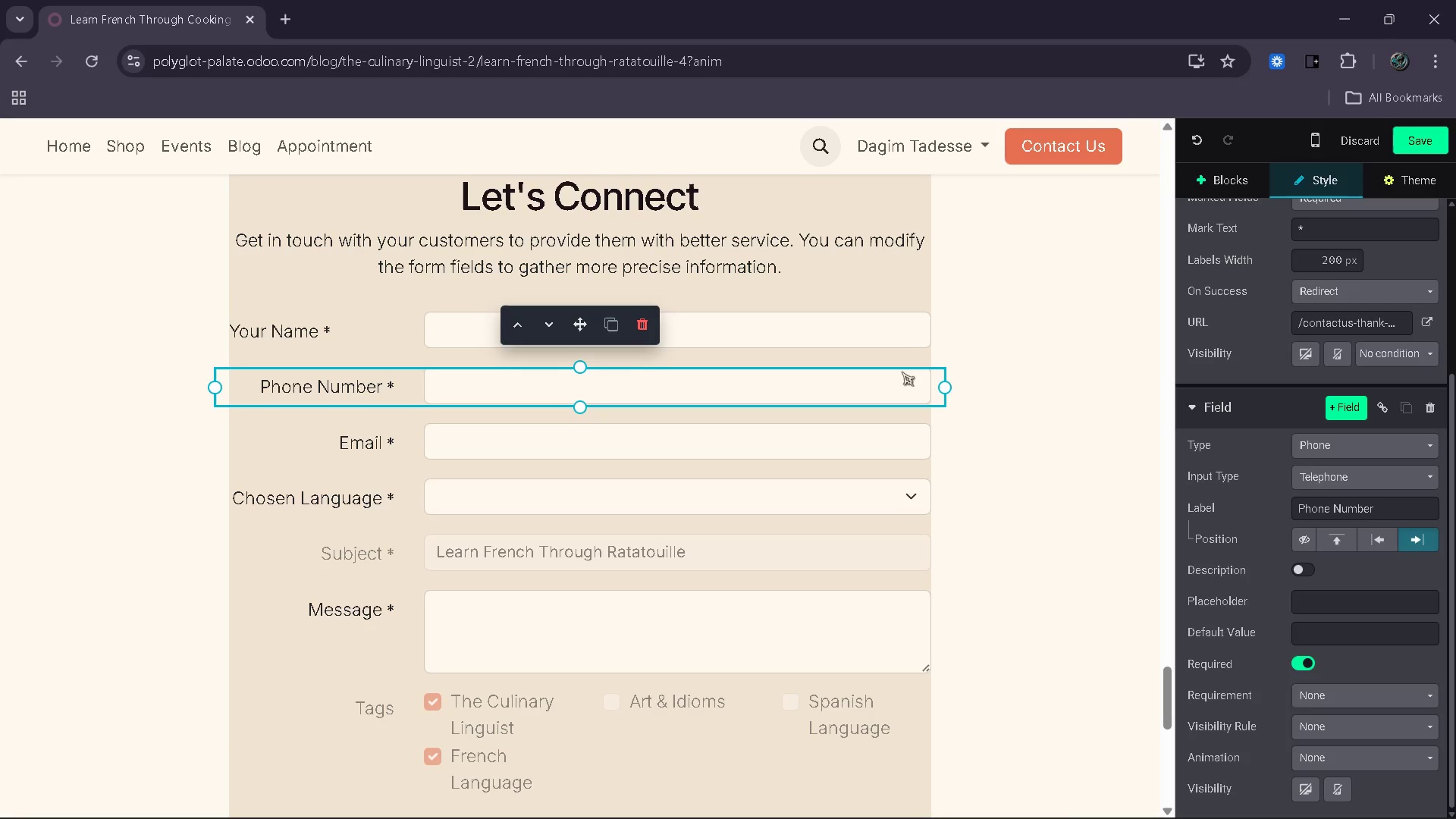 
left_click([899, 325])
 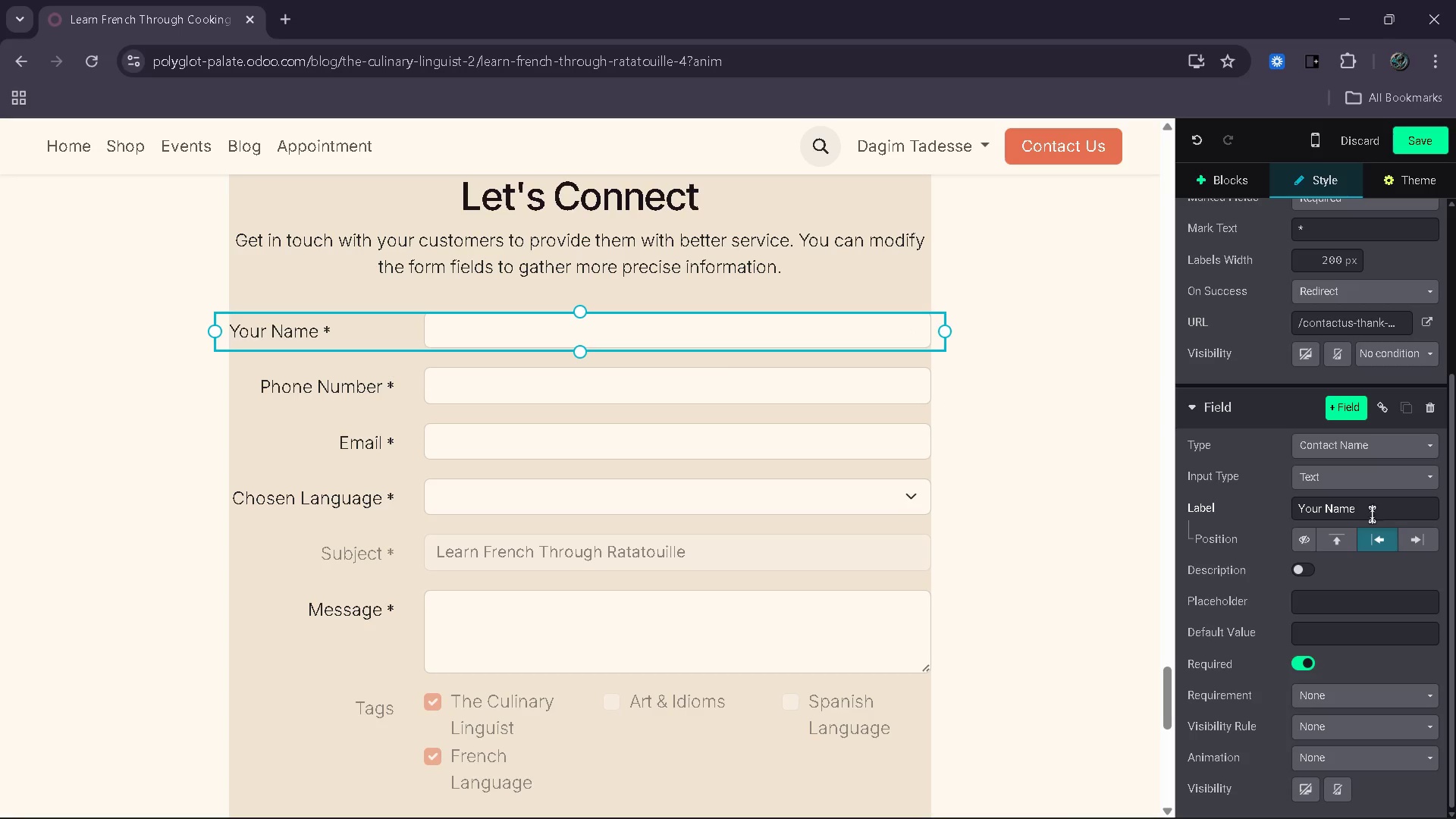 
left_click([1321, 511])
 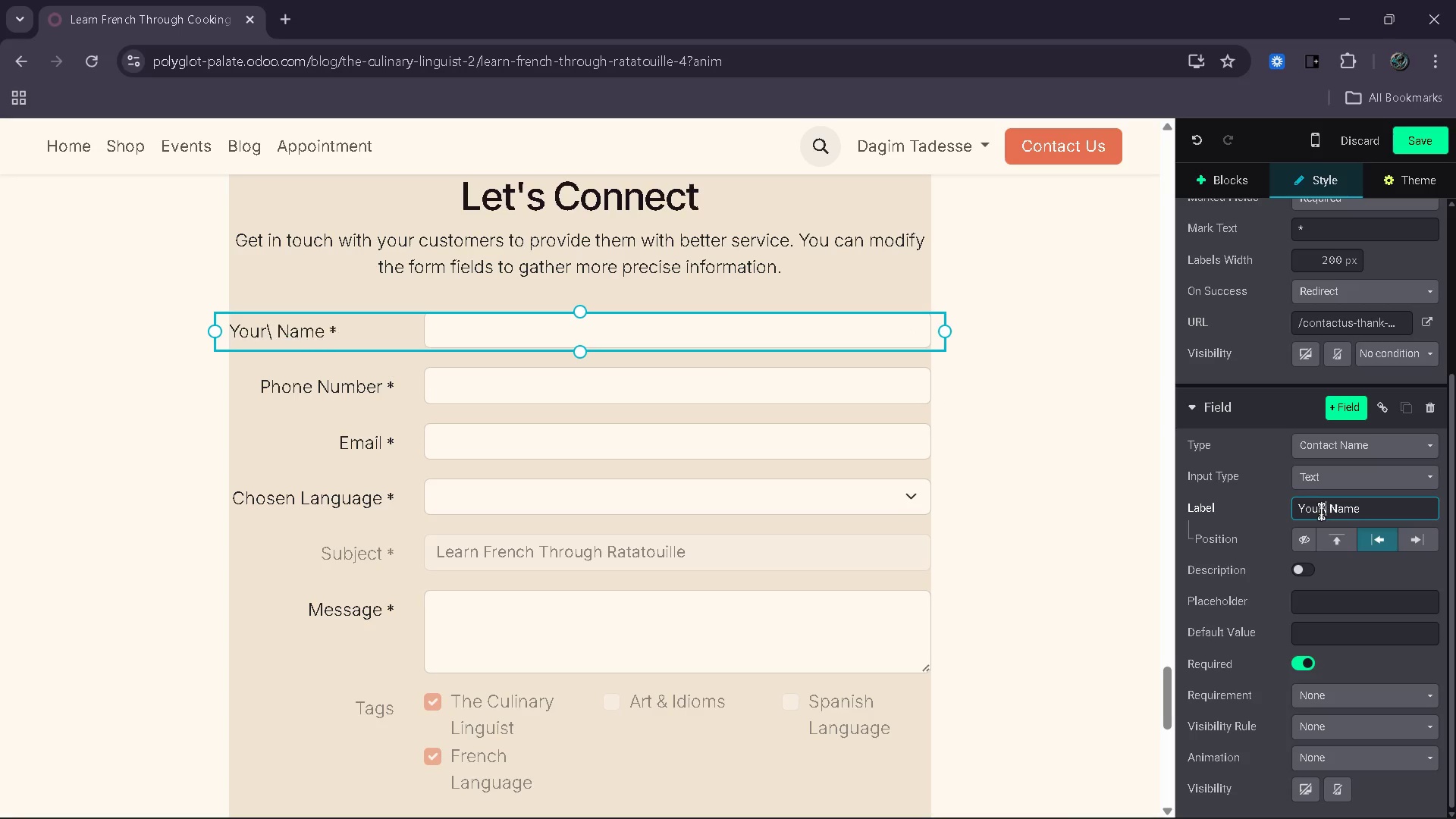 
type(\\\)
key(Backspace)
key(Backspace)
type(ull)
 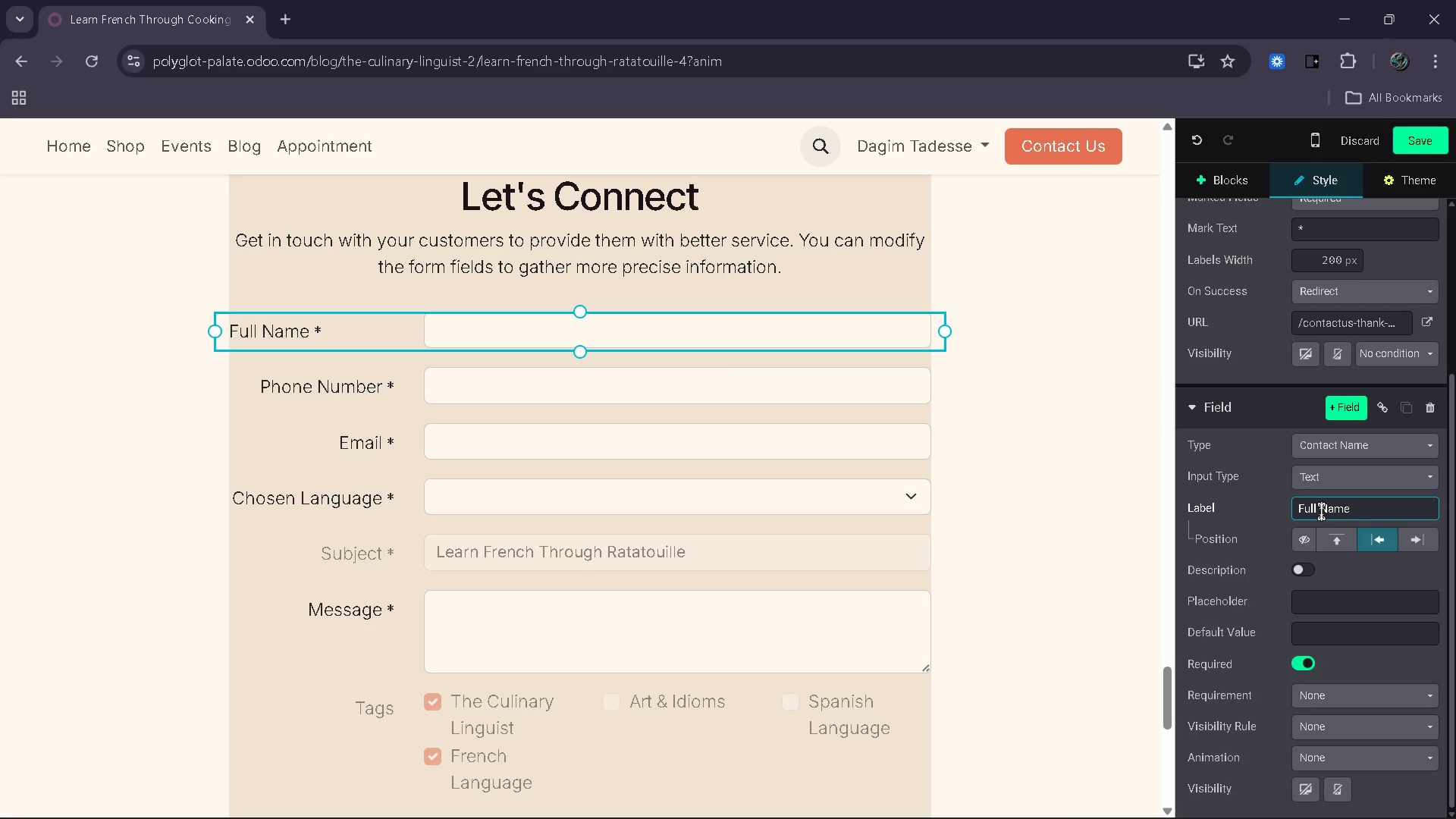 
left_click([1413, 540])
 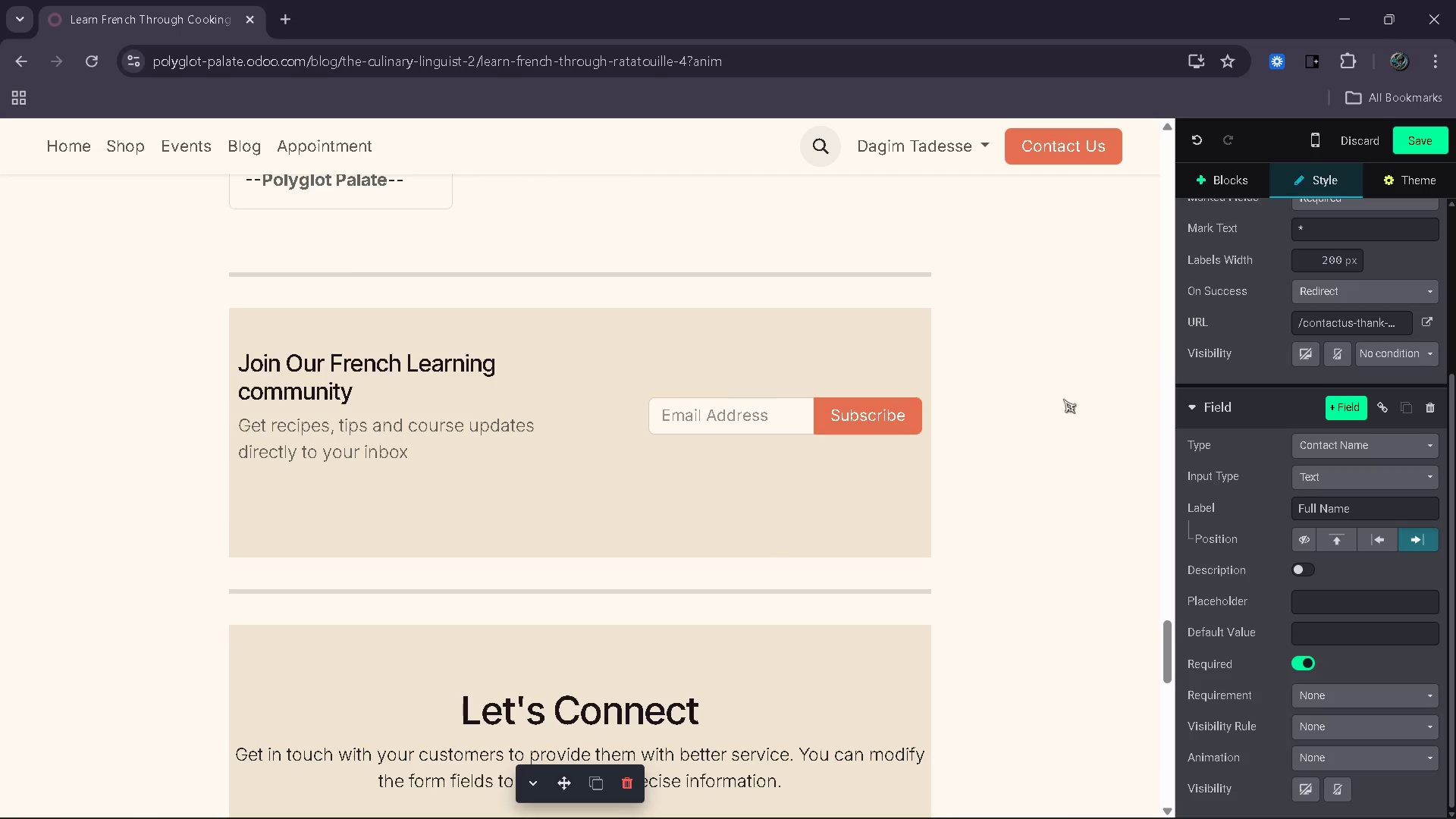 
wait(14.19)
 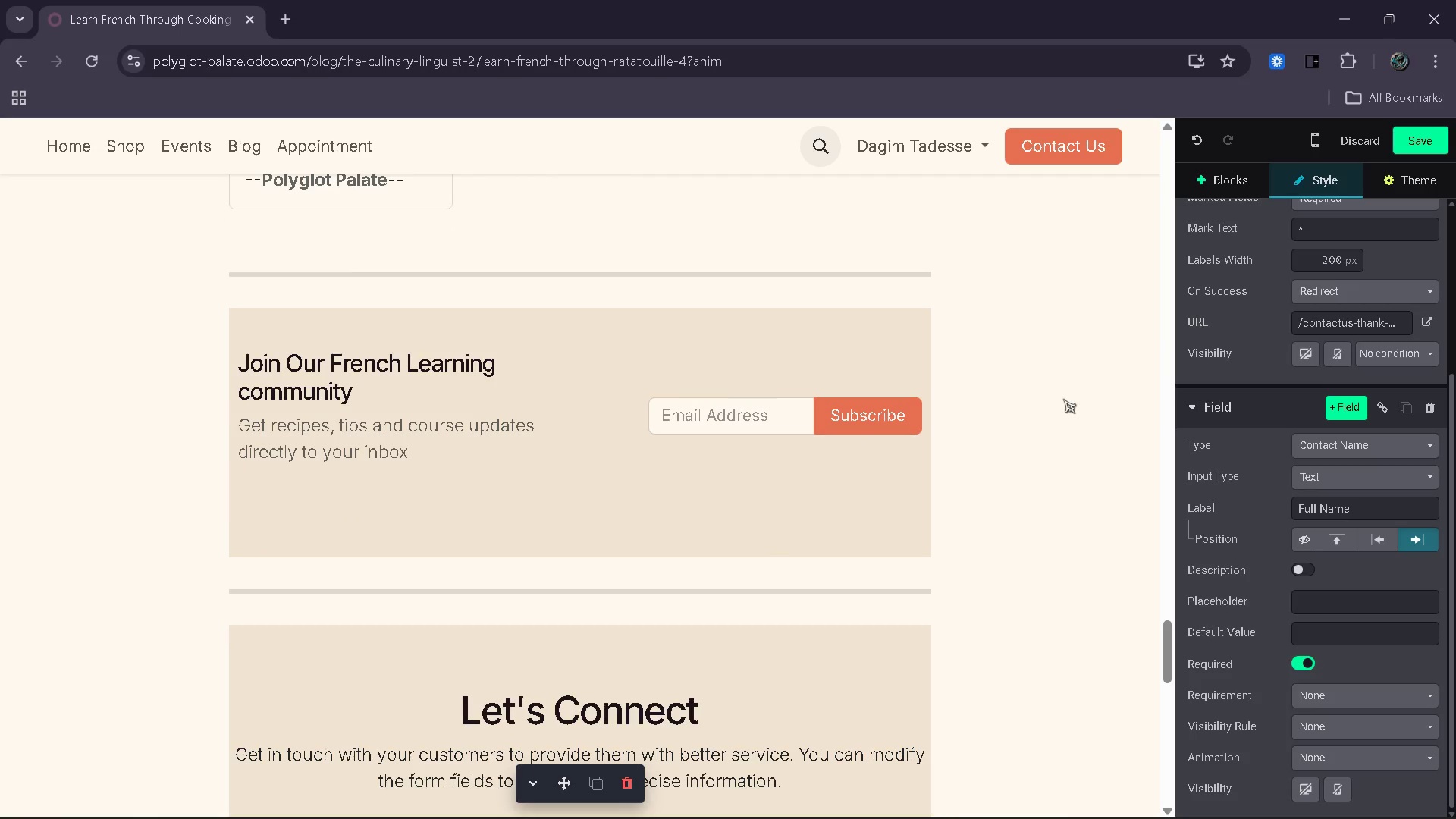 
left_click_drag(start_coordinate=[716, 359], to_coordinate=[463, 341])
 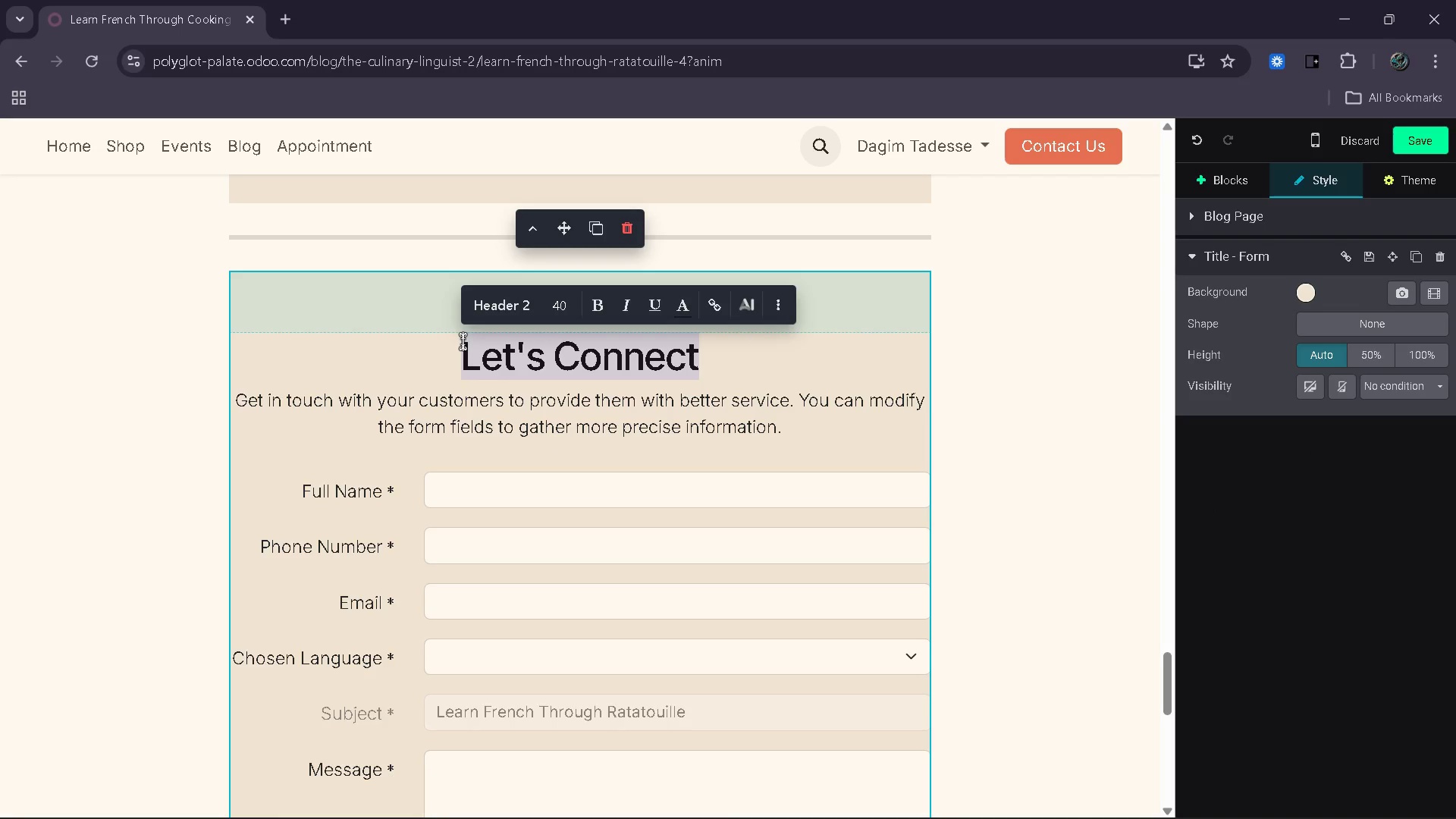 
type(Begin T)
key(Backspace)
type(your)
key(Backspace)
key(Backspace)
key(Backspace)
key(Backspace)
type(Your French Culinary Learning Experience)
 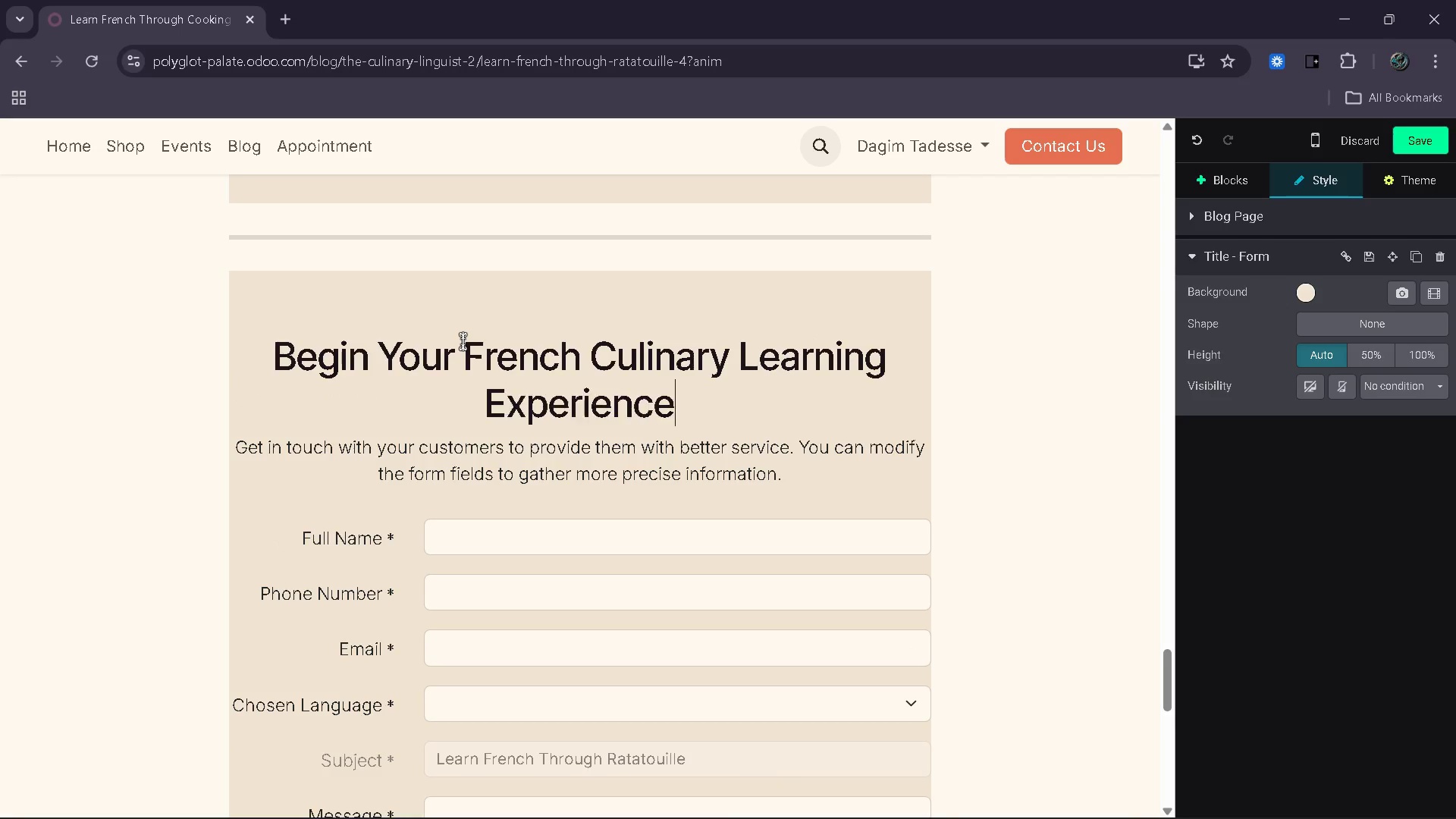 
wait(5.34)
 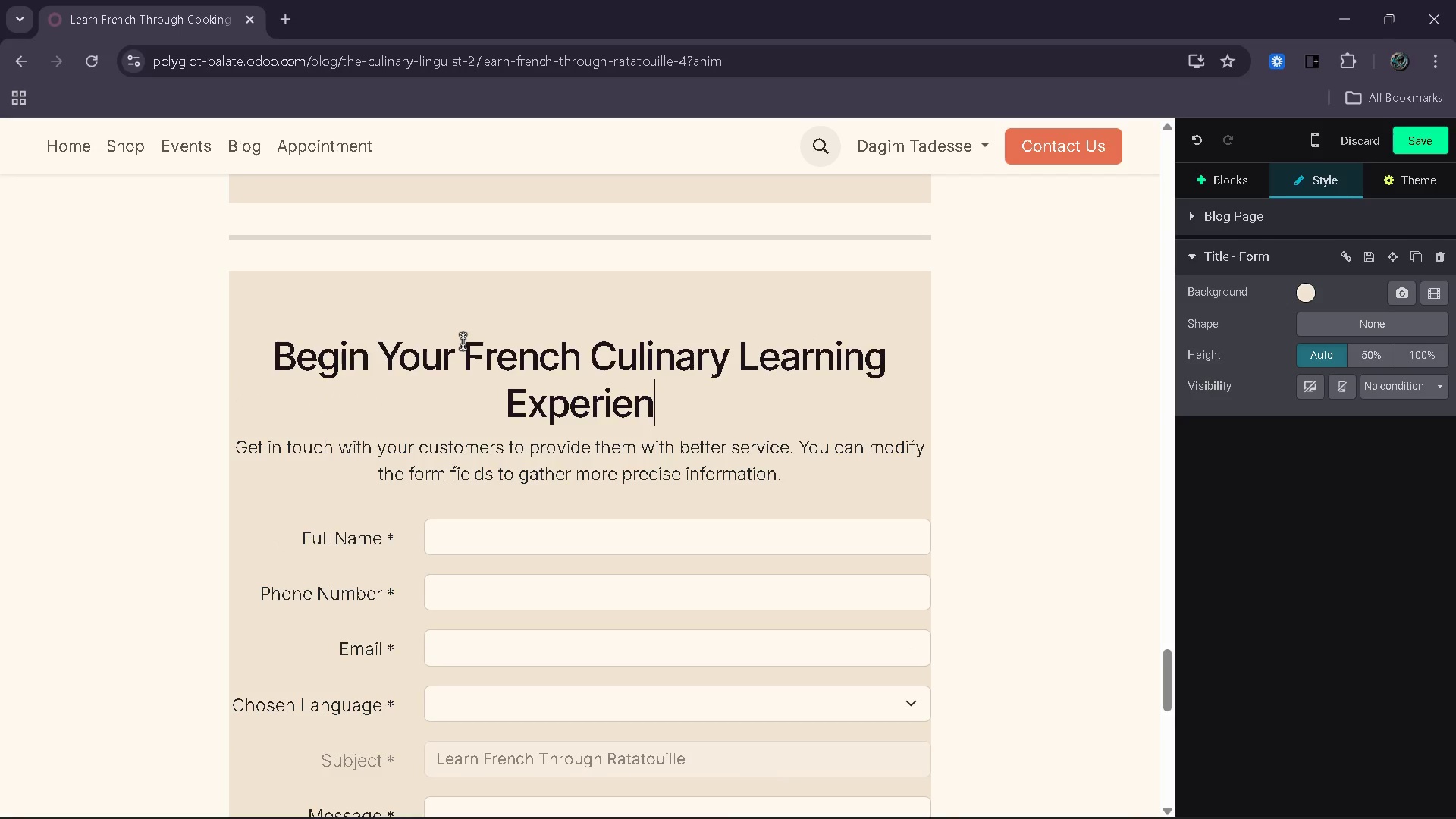 
left_click_drag(start_coordinate=[801, 480], to_coordinate=[238, 444])
 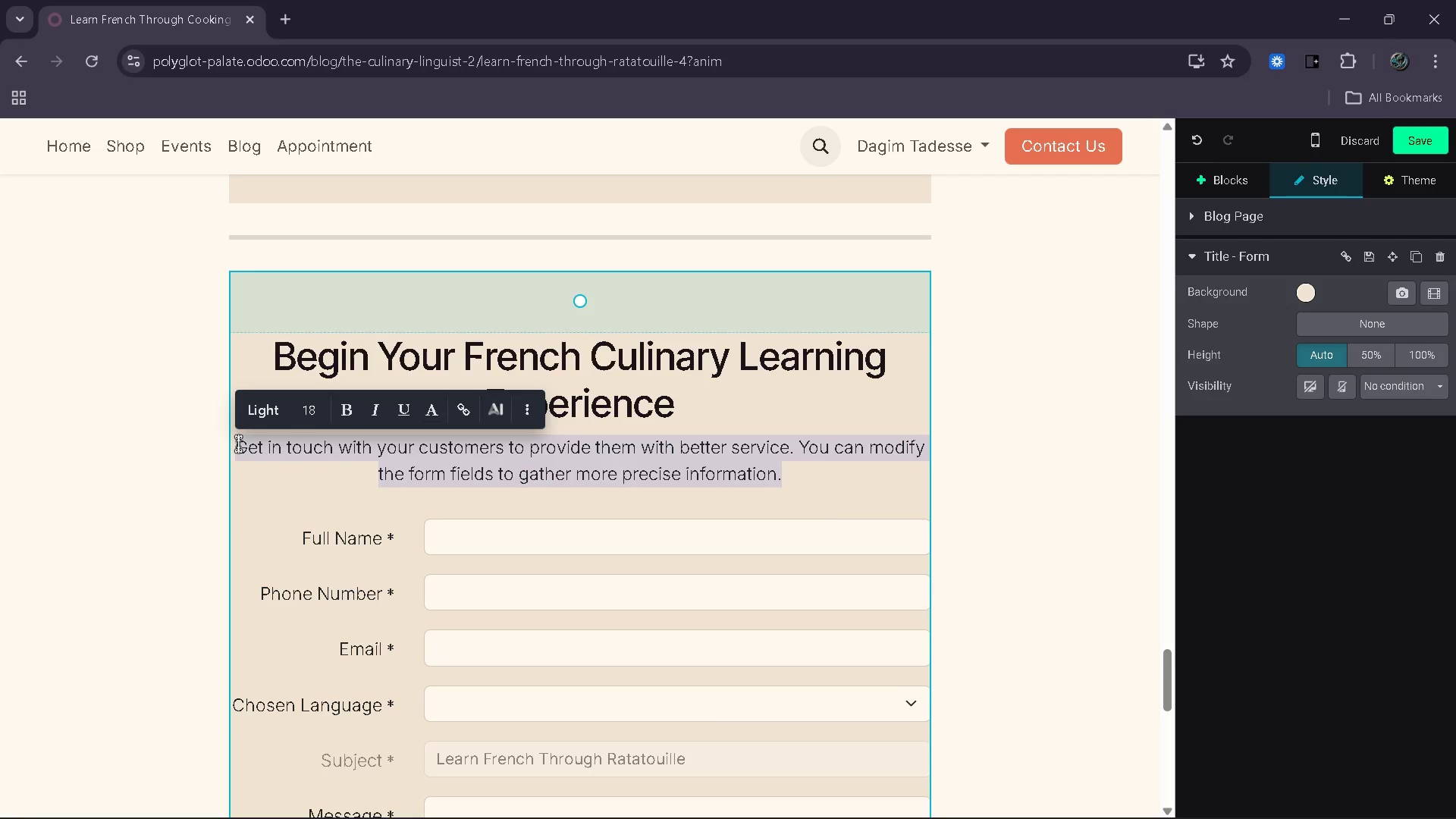 
type(Share your learning goals and we'll help you master fr)
key(Backspace)
key(Backspace)
type(French through immersive, real )
key(Backspace)
type(-world contexts.)
 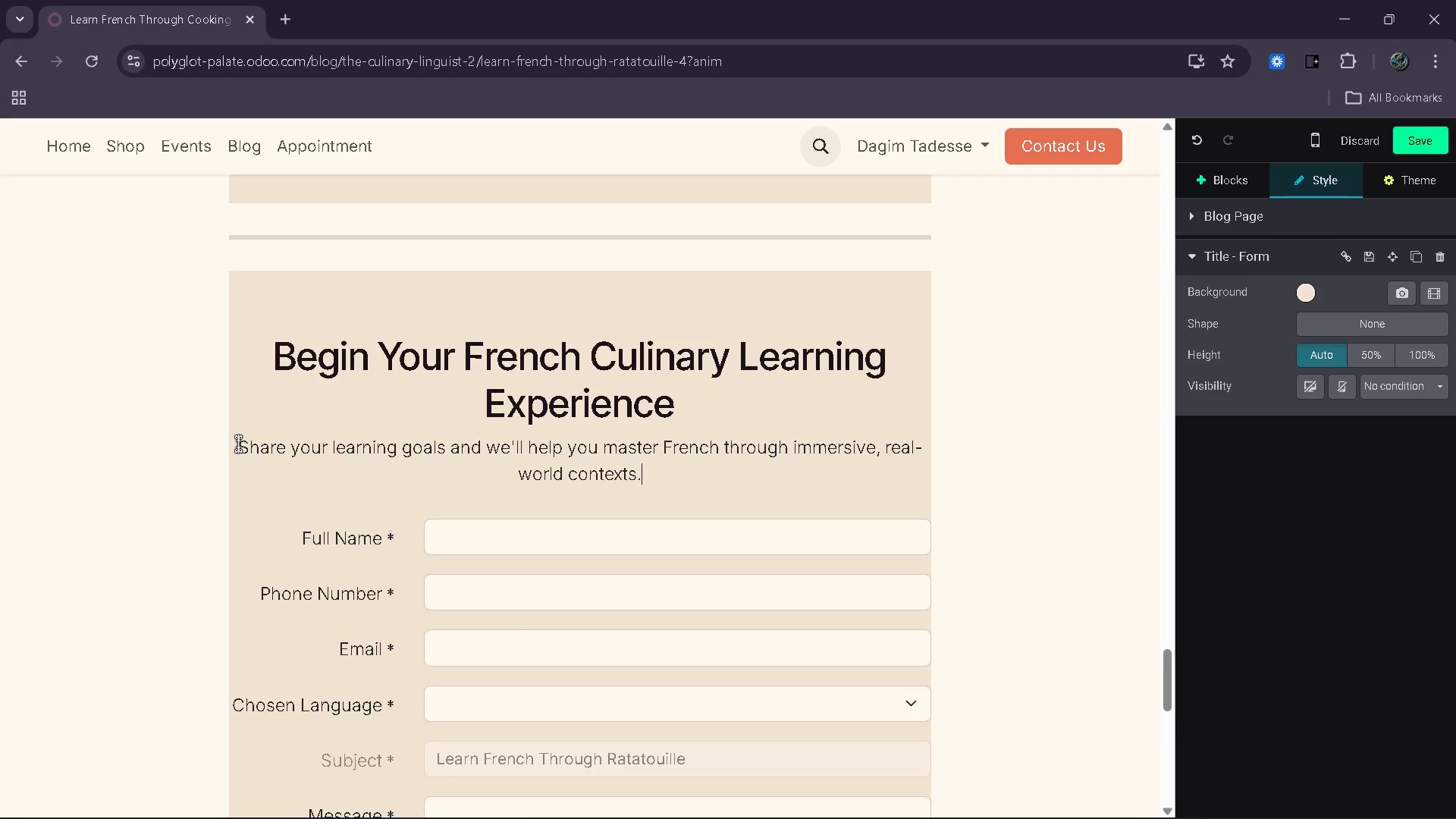 
wait(7.58)
 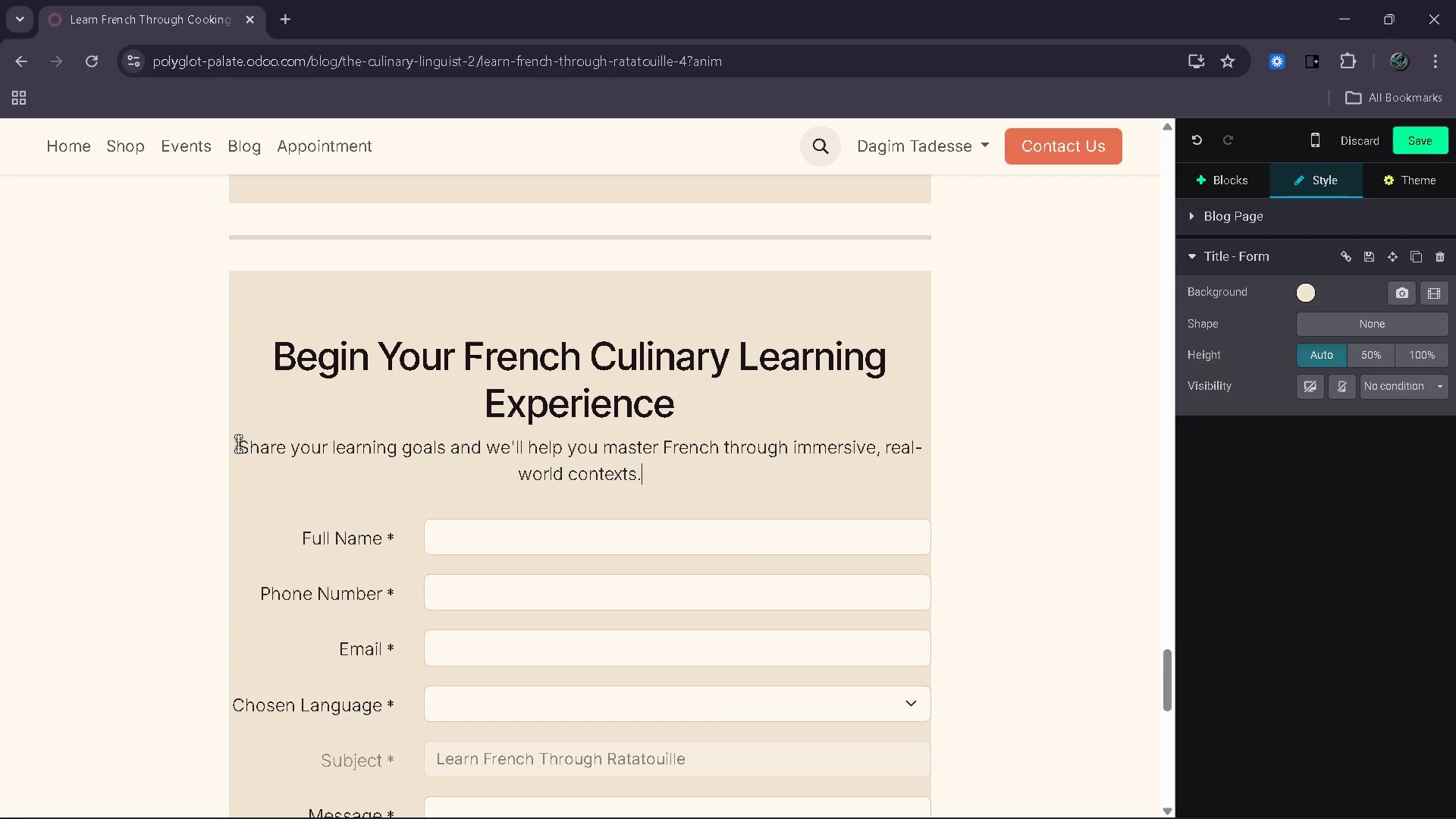 
left_click([781, 497])
 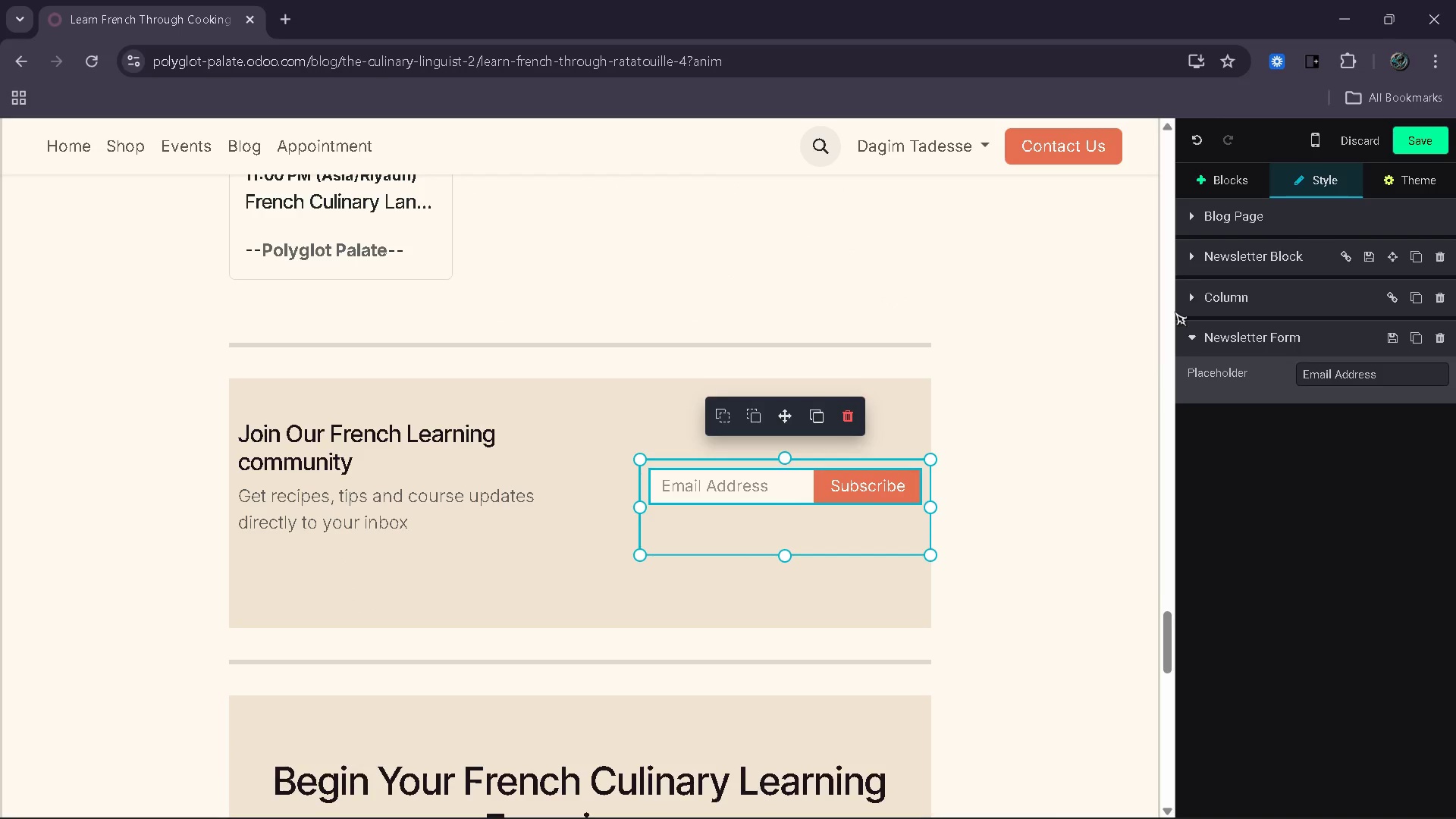 
left_click([1195, 272])
 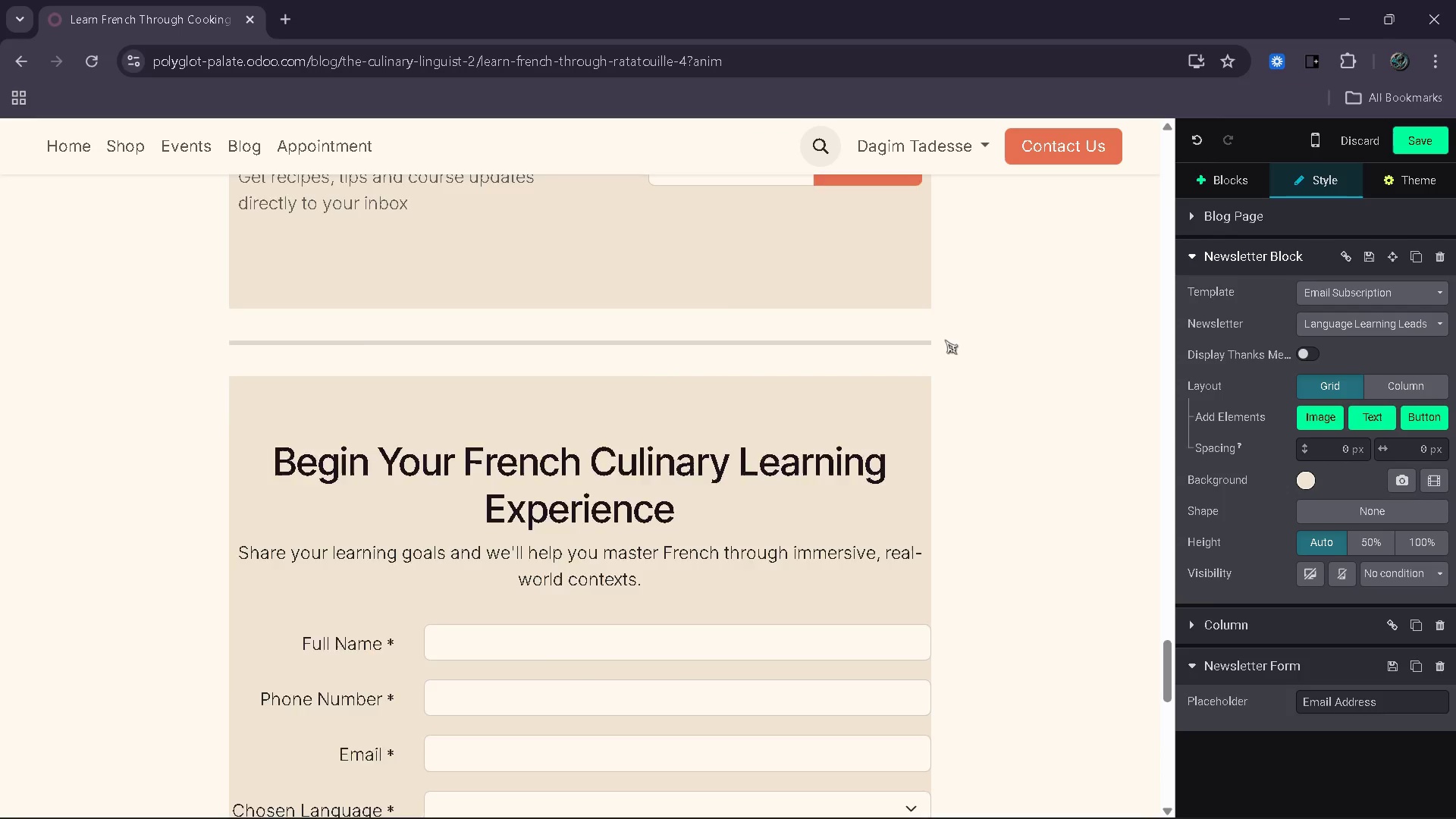 
wait(6.2)
 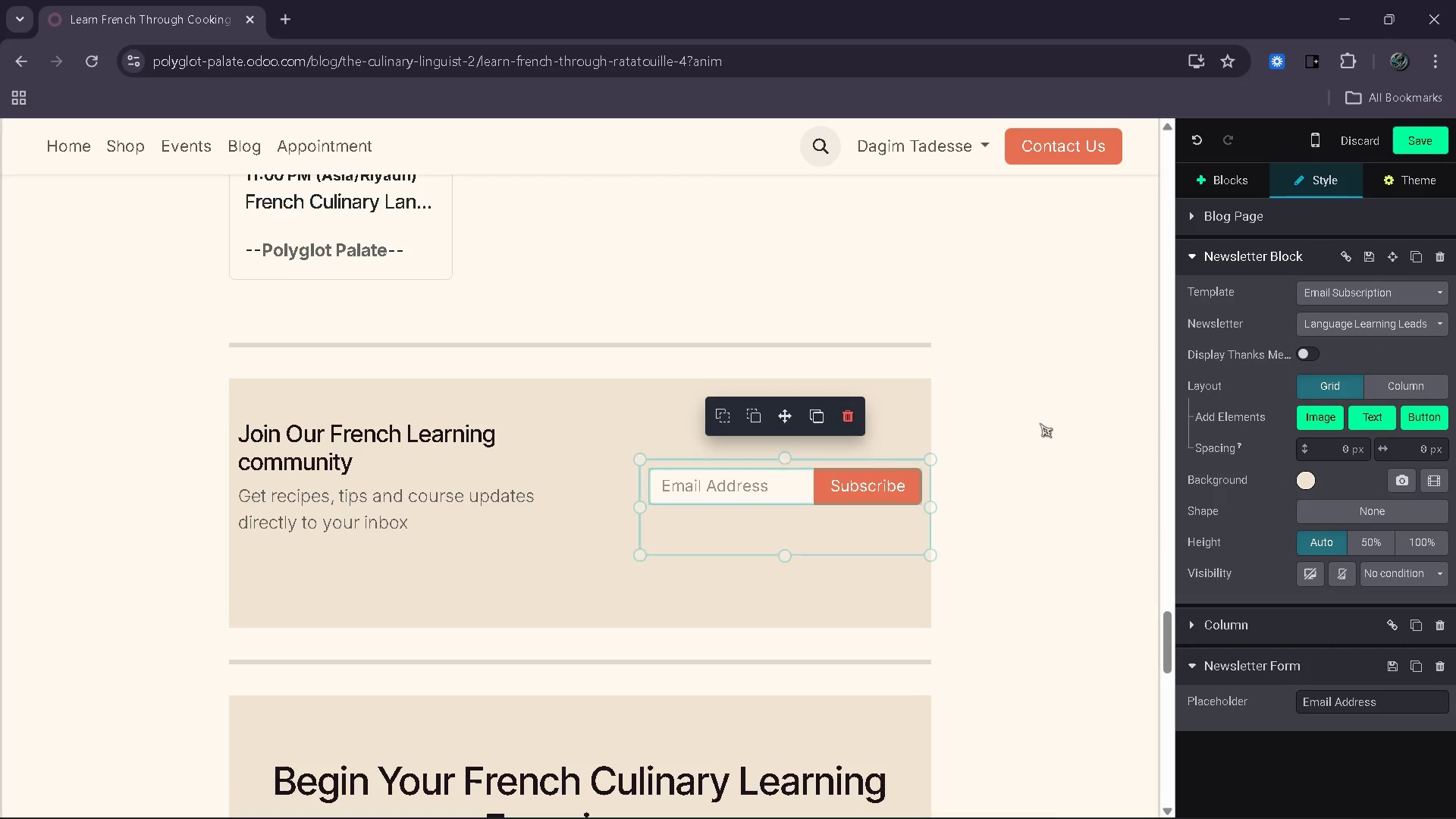 
left_click([899, 300])
 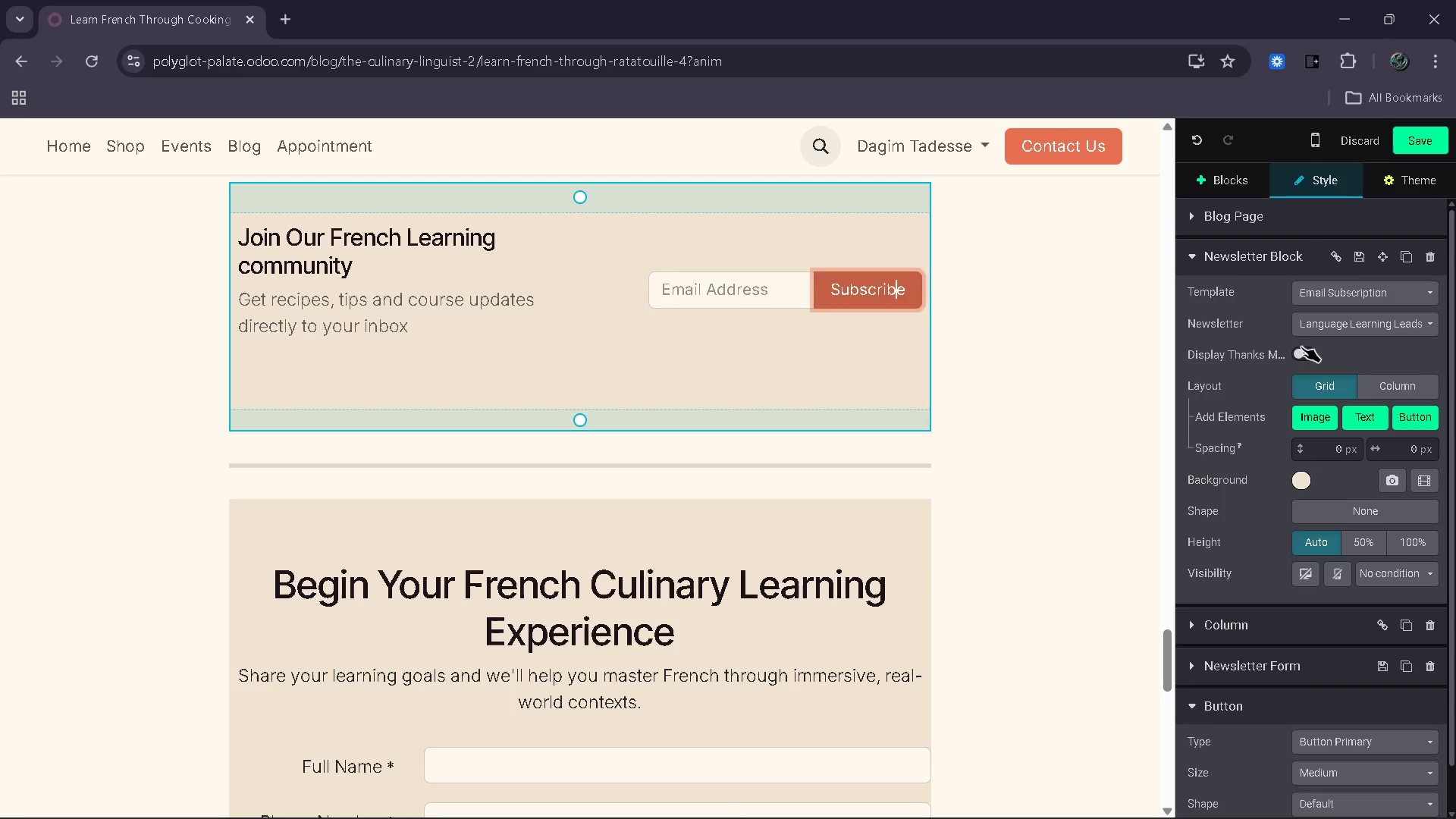 
left_click_drag(start_coordinate=[1317, 344], to_coordinate=[1304, 358])
 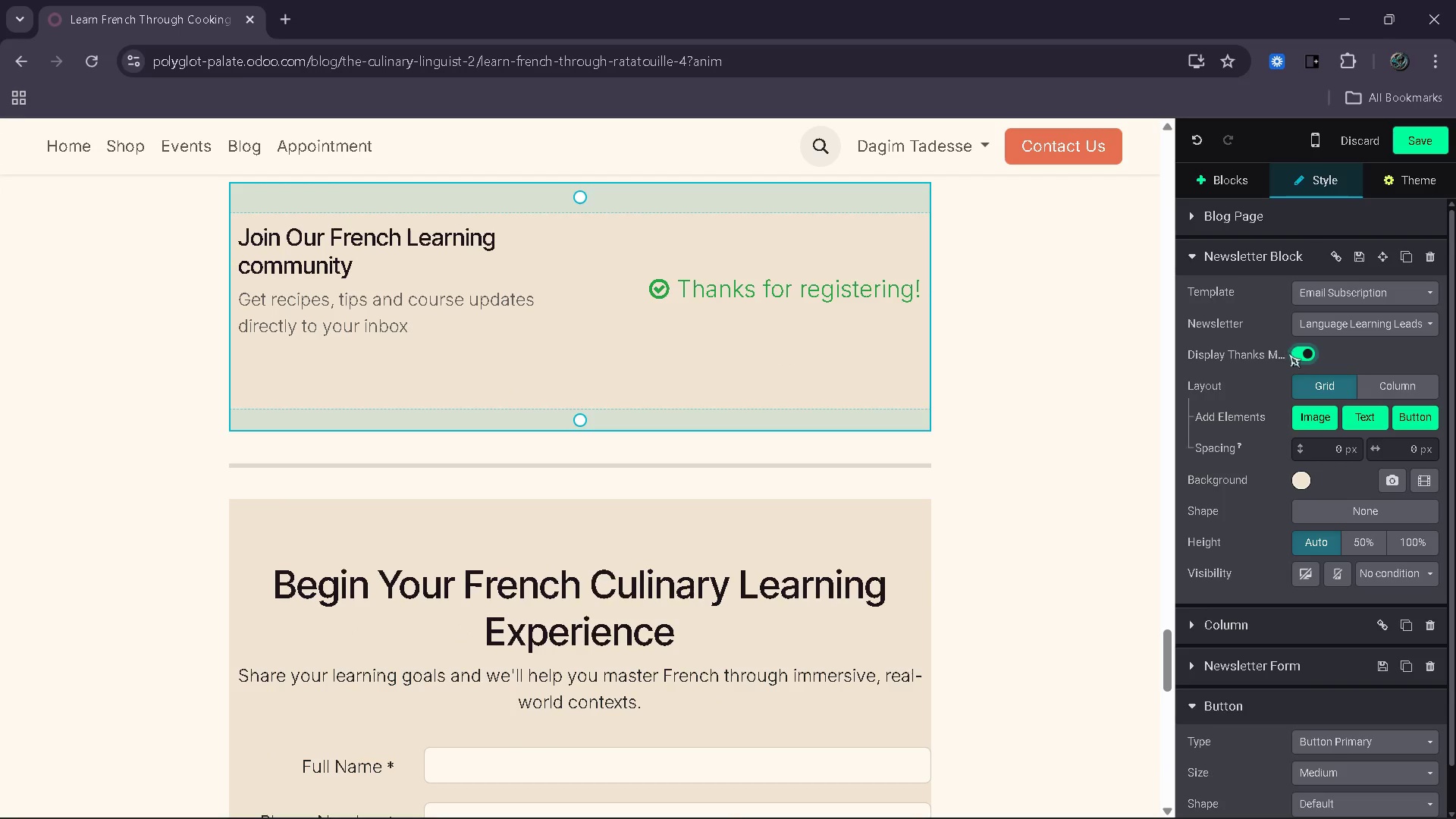 
left_click([1300, 356])
 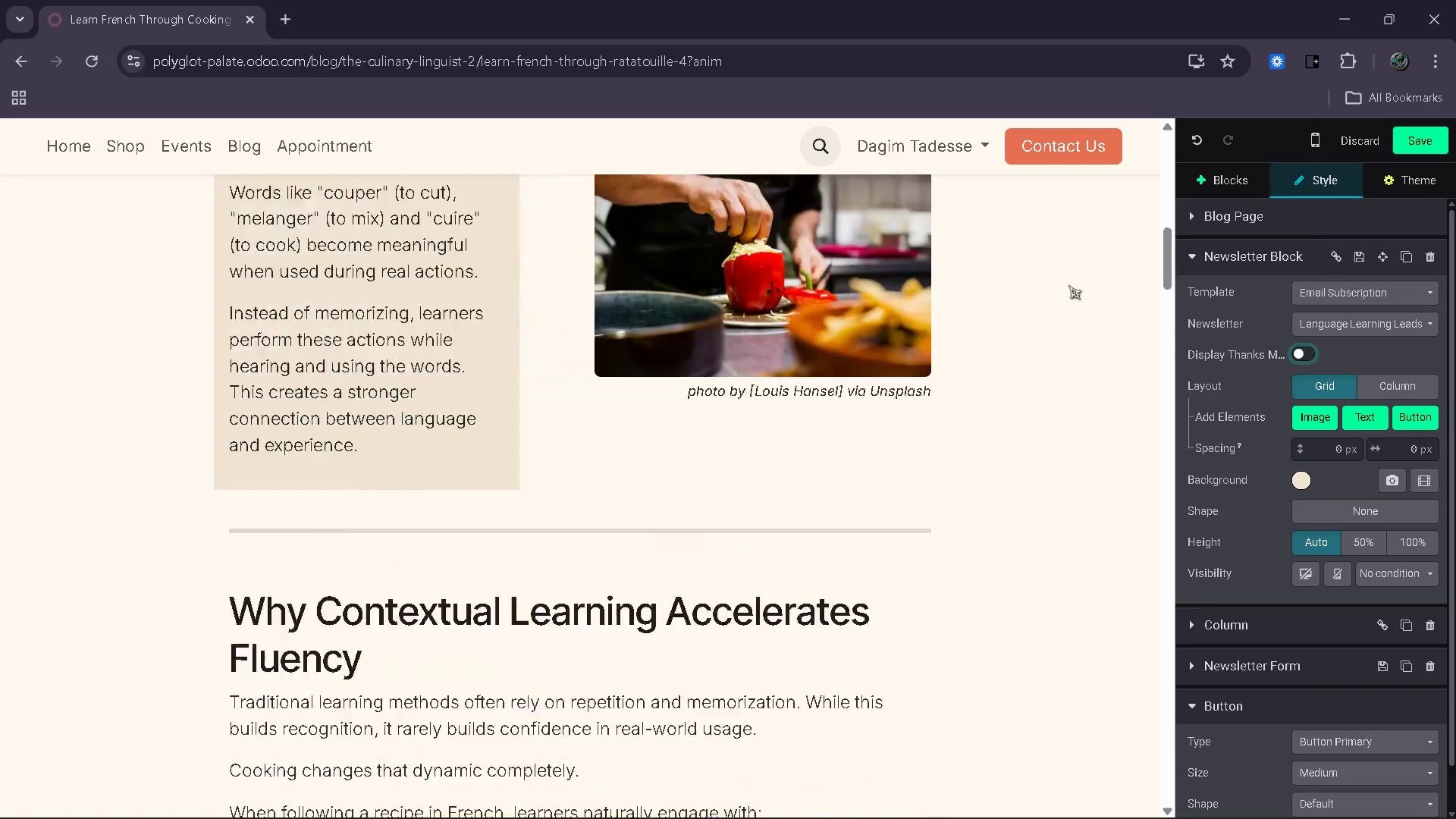 
left_click([1425, 146])
 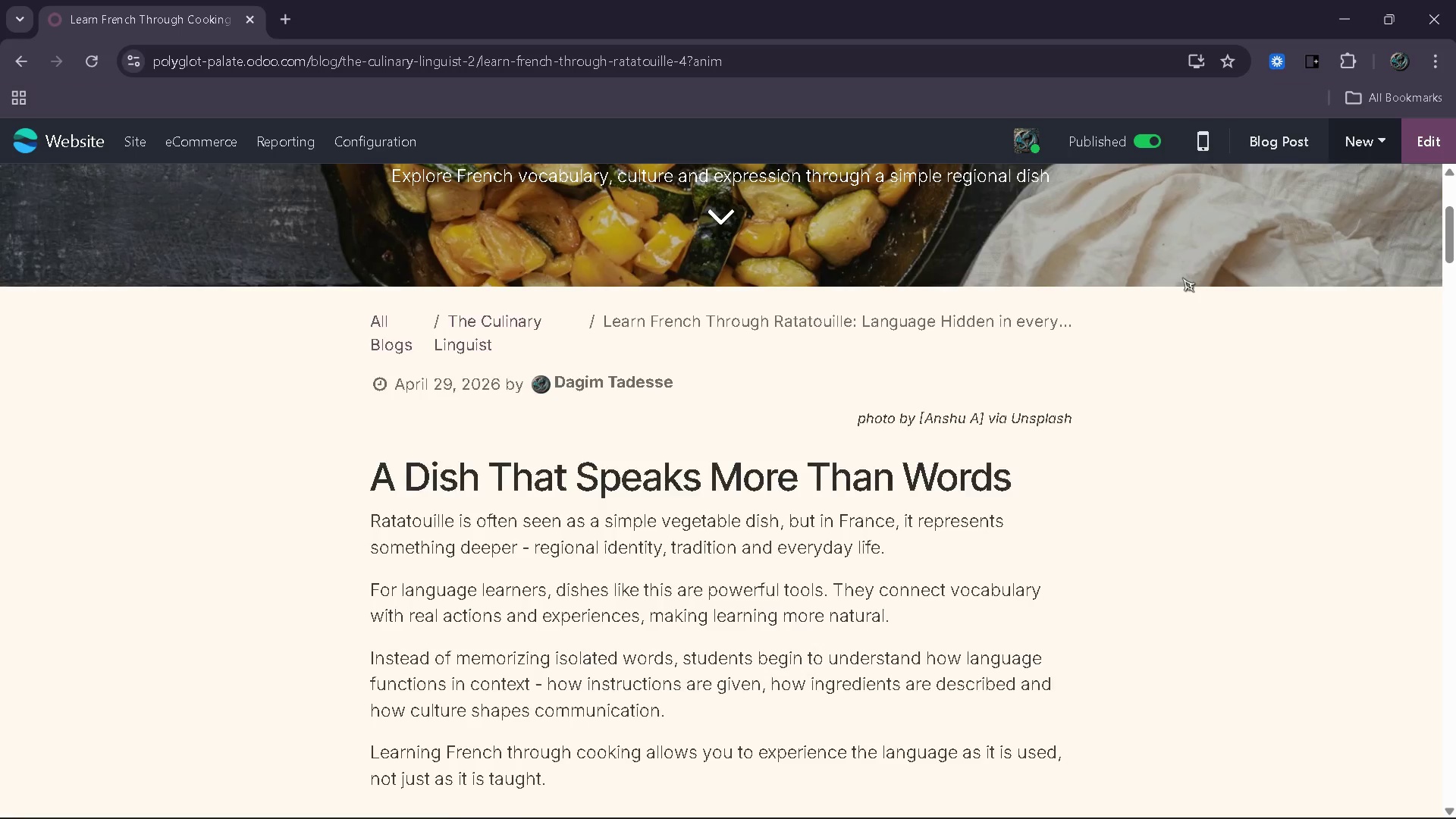 
wait(9.88)
 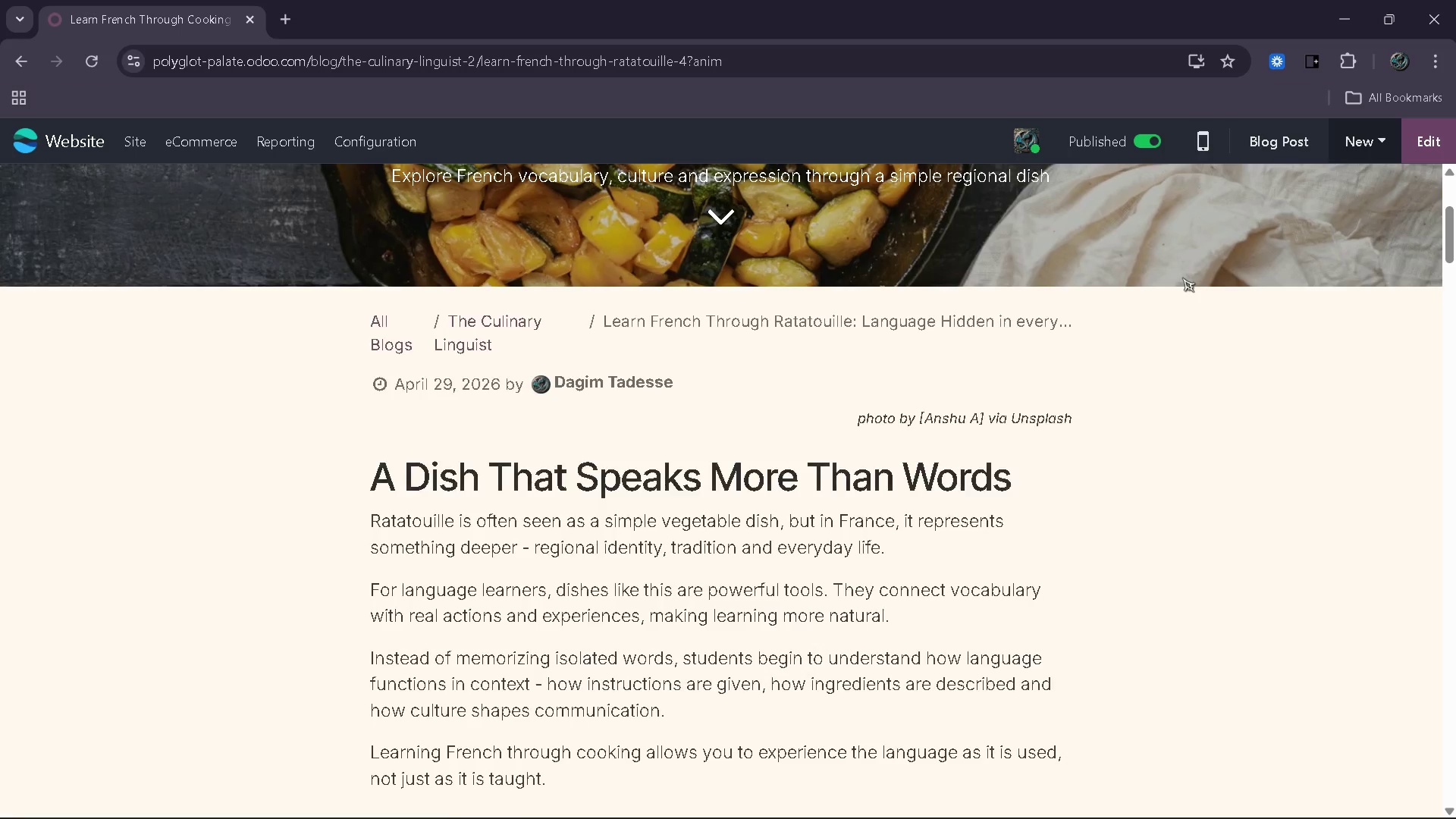 
left_click([1443, 140])
 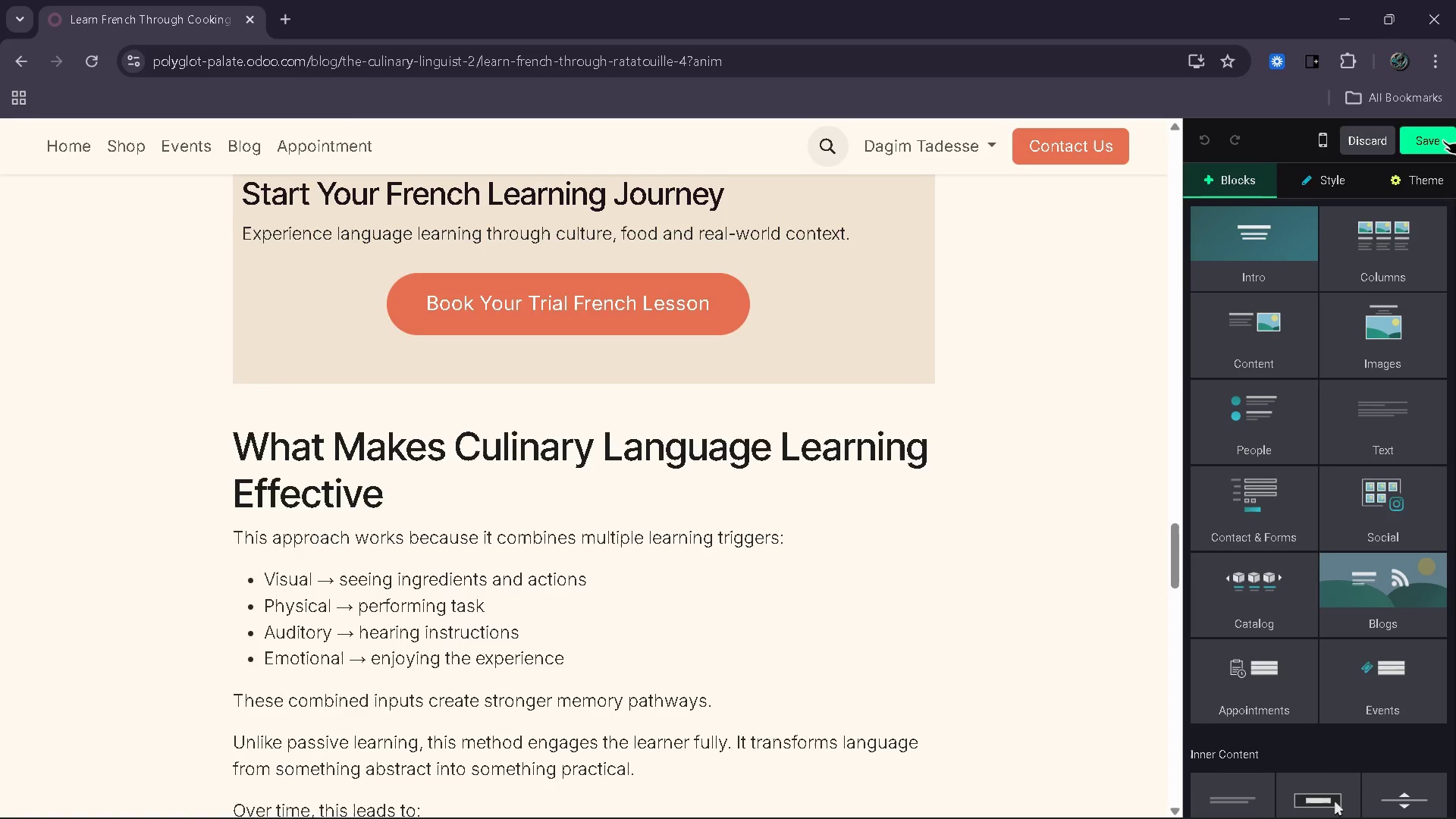 
mouse_move([896, 558])
 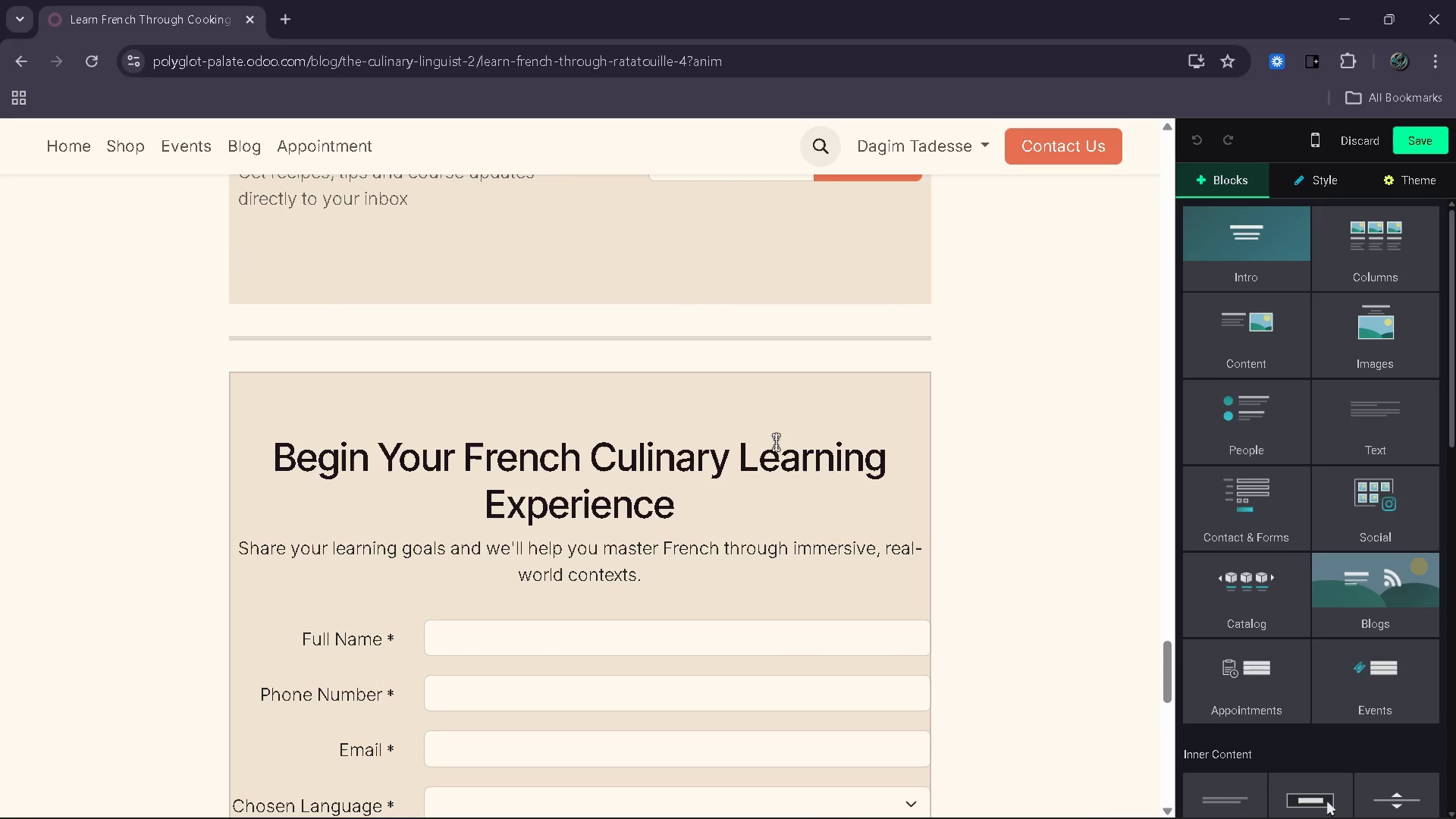 
left_click([792, 395])
 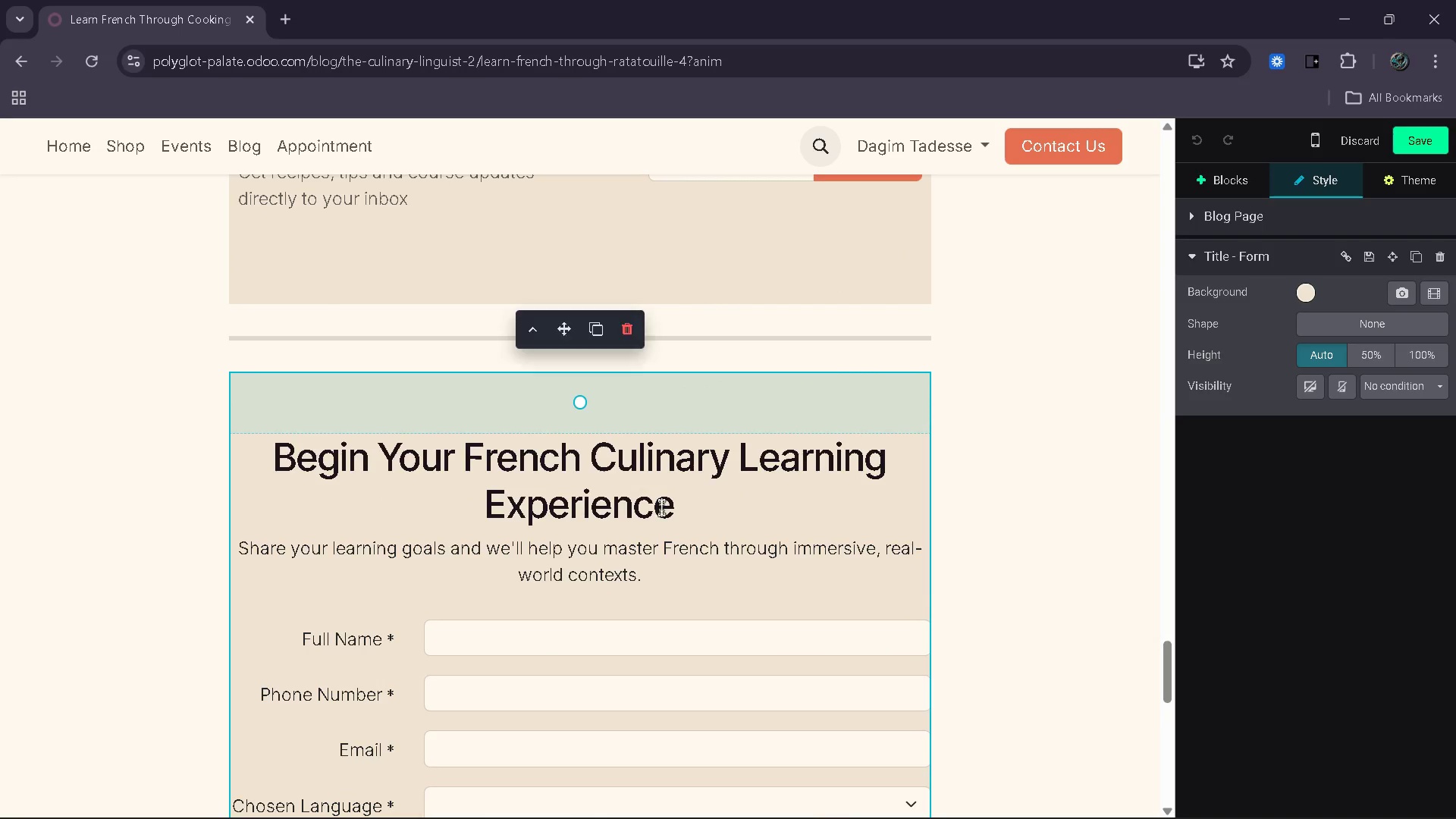 
wait(5.17)
 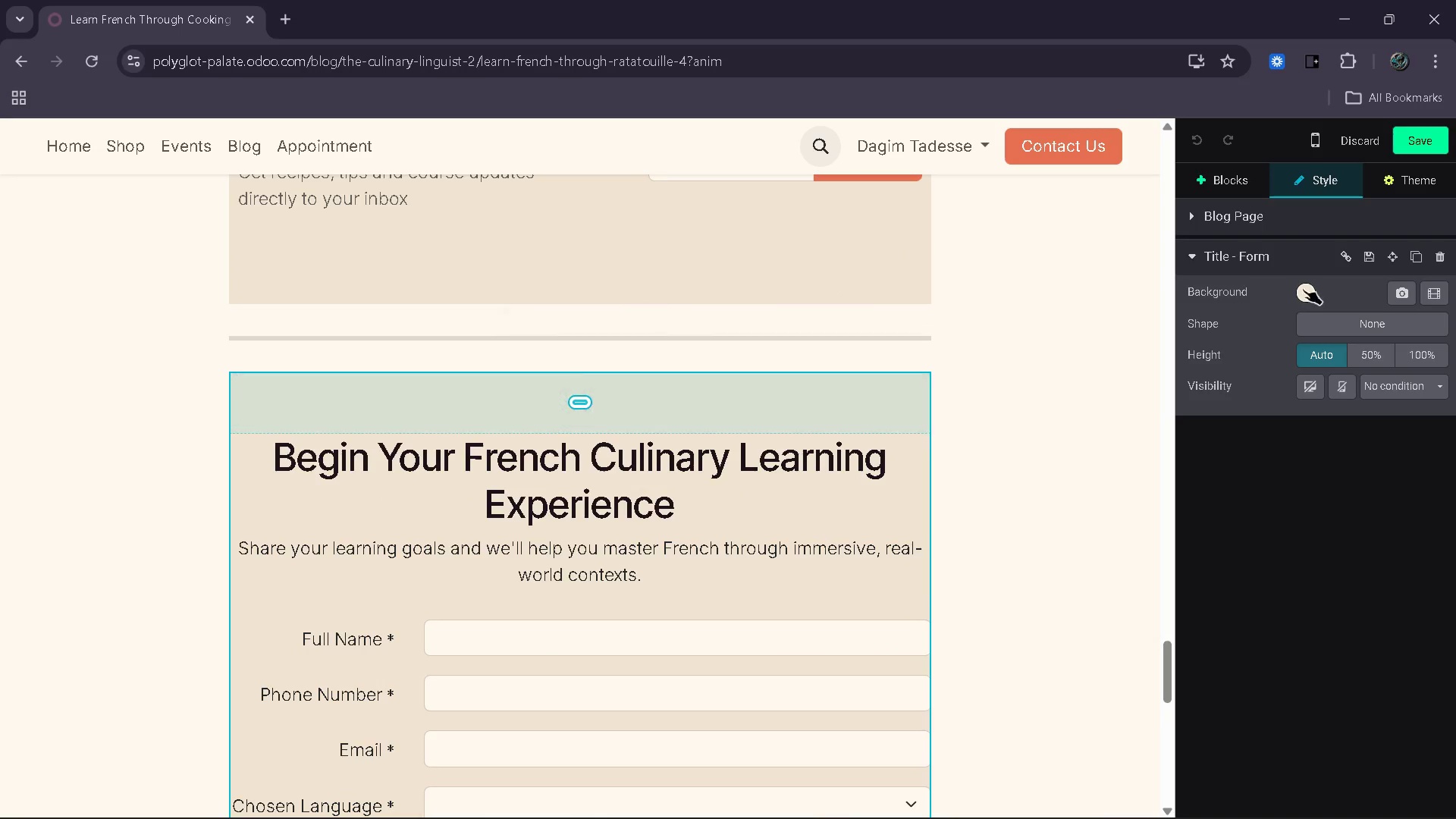 
left_click([599, 605])
 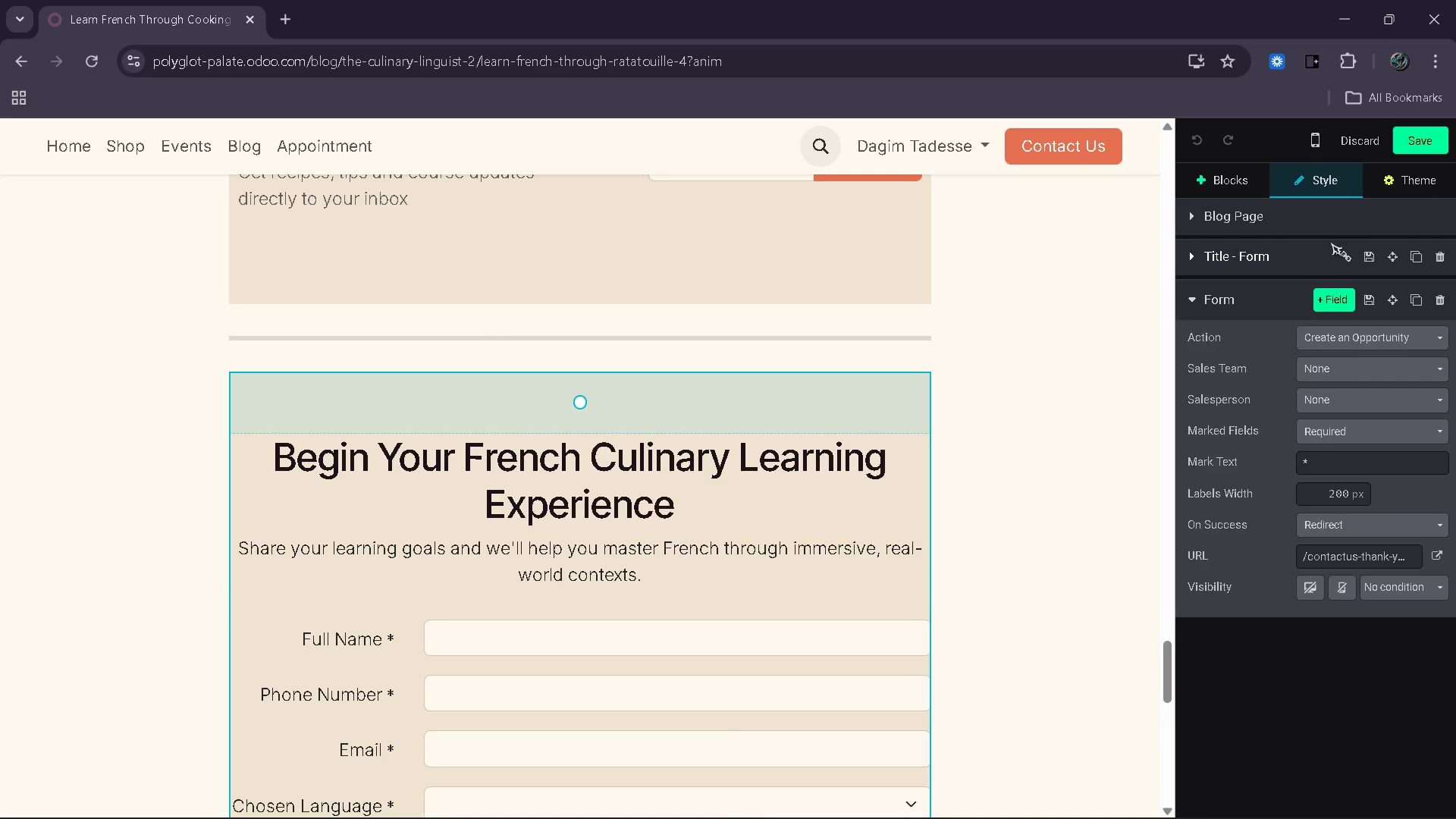 
left_click([1351, 256])
 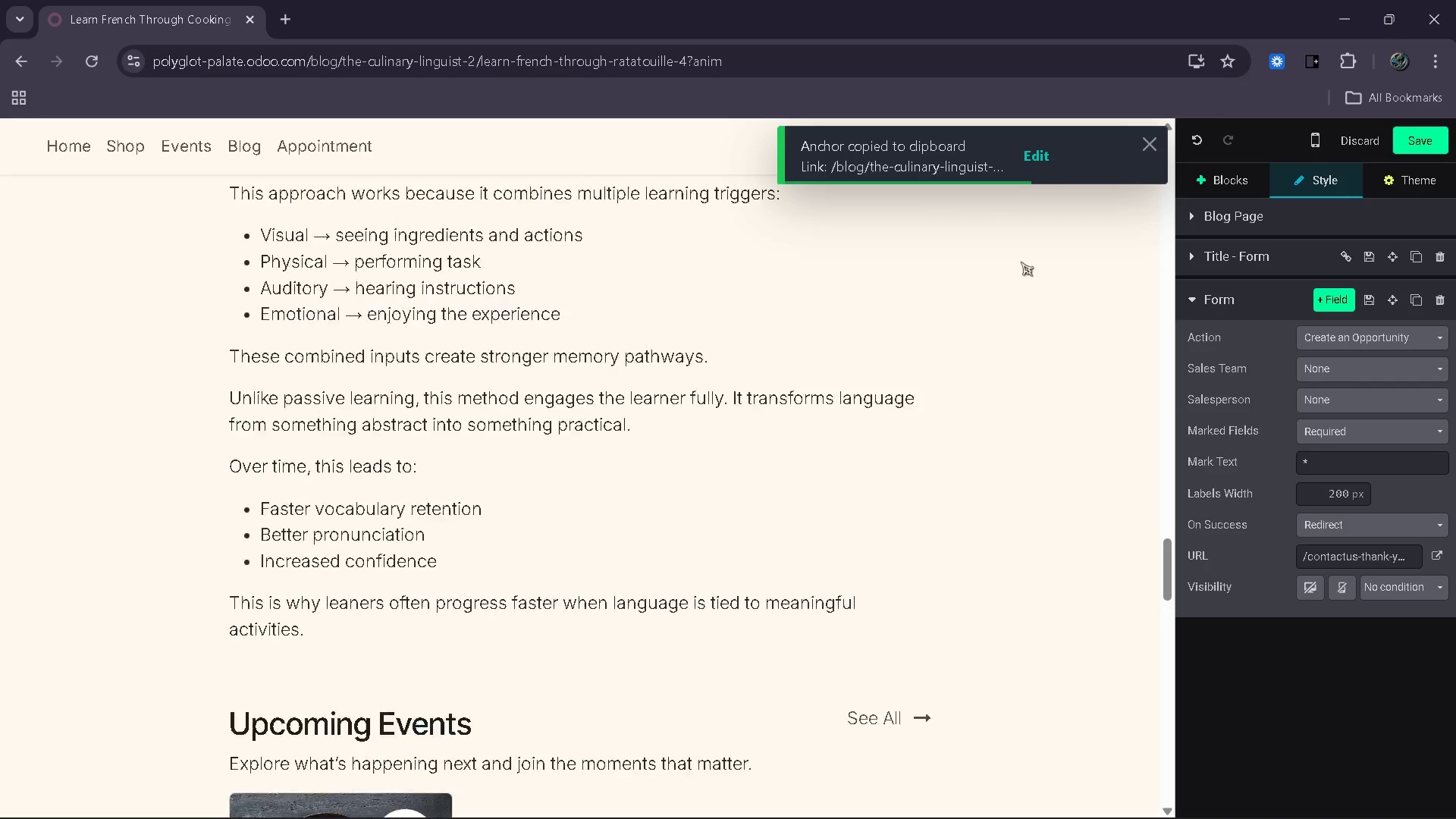 
wait(5.55)
 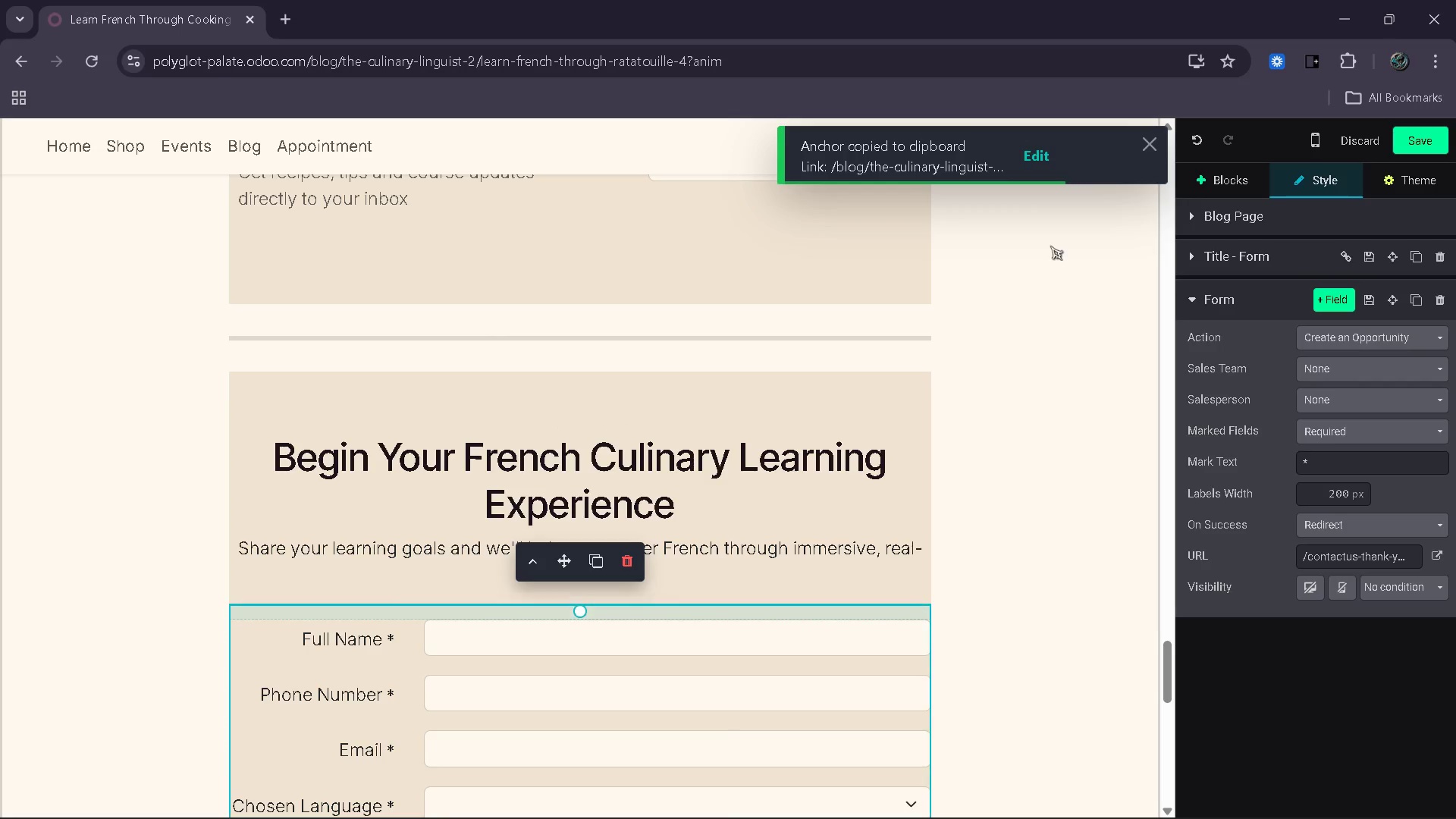 
left_click([642, 639])
 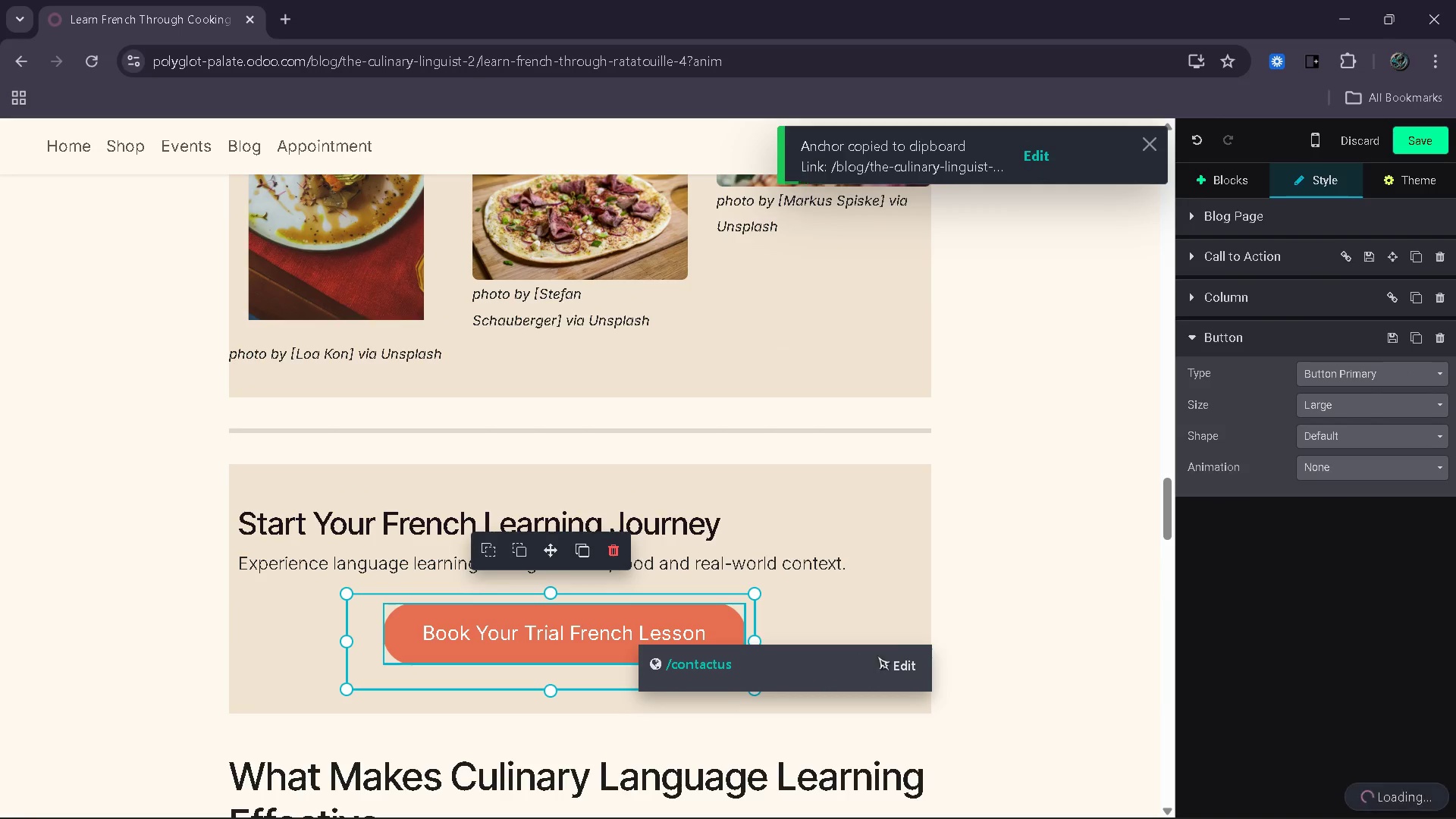 
left_click([918, 654])
 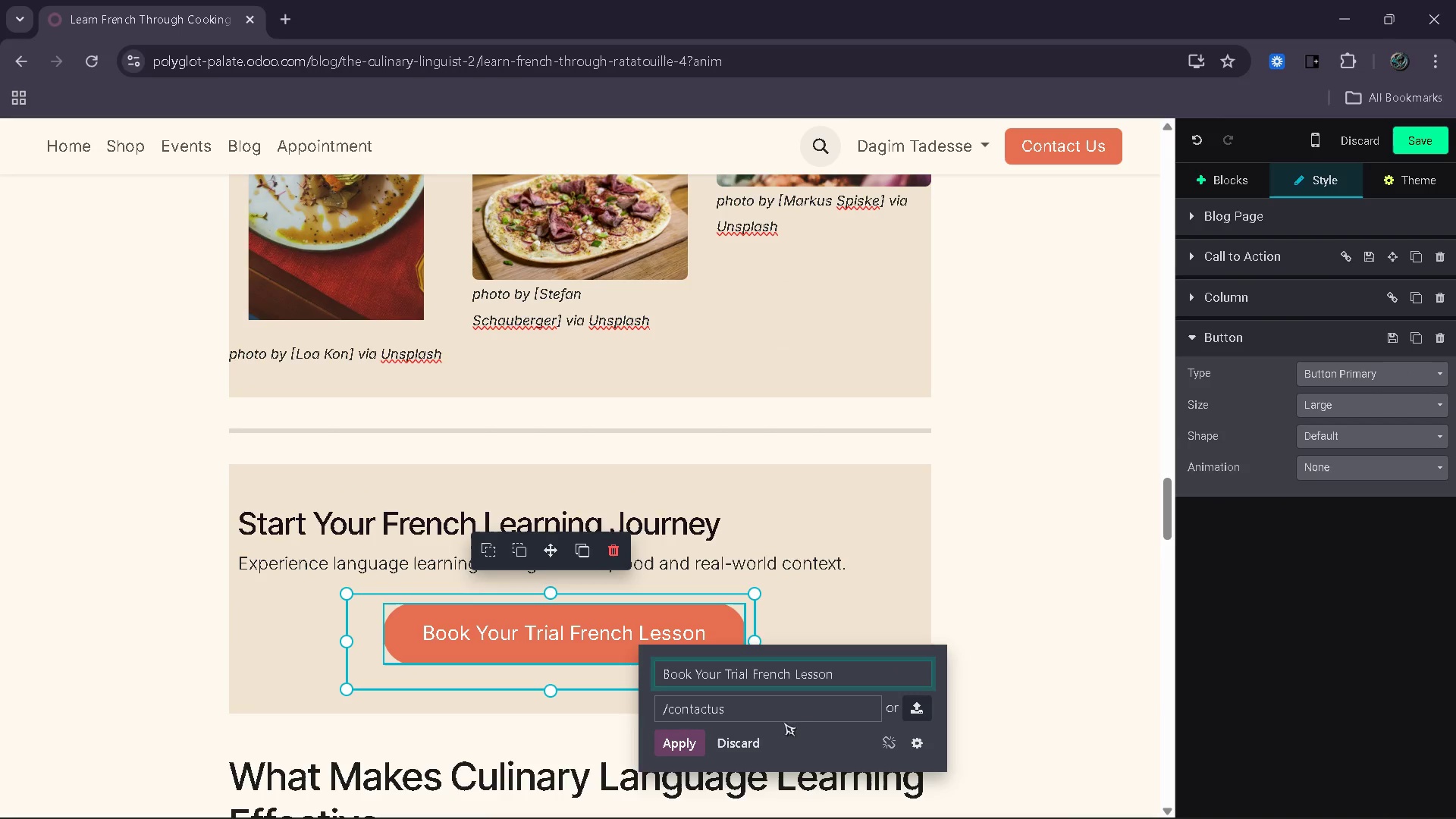 
left_click_drag(start_coordinate=[784, 713], to_coordinate=[645, 708])
 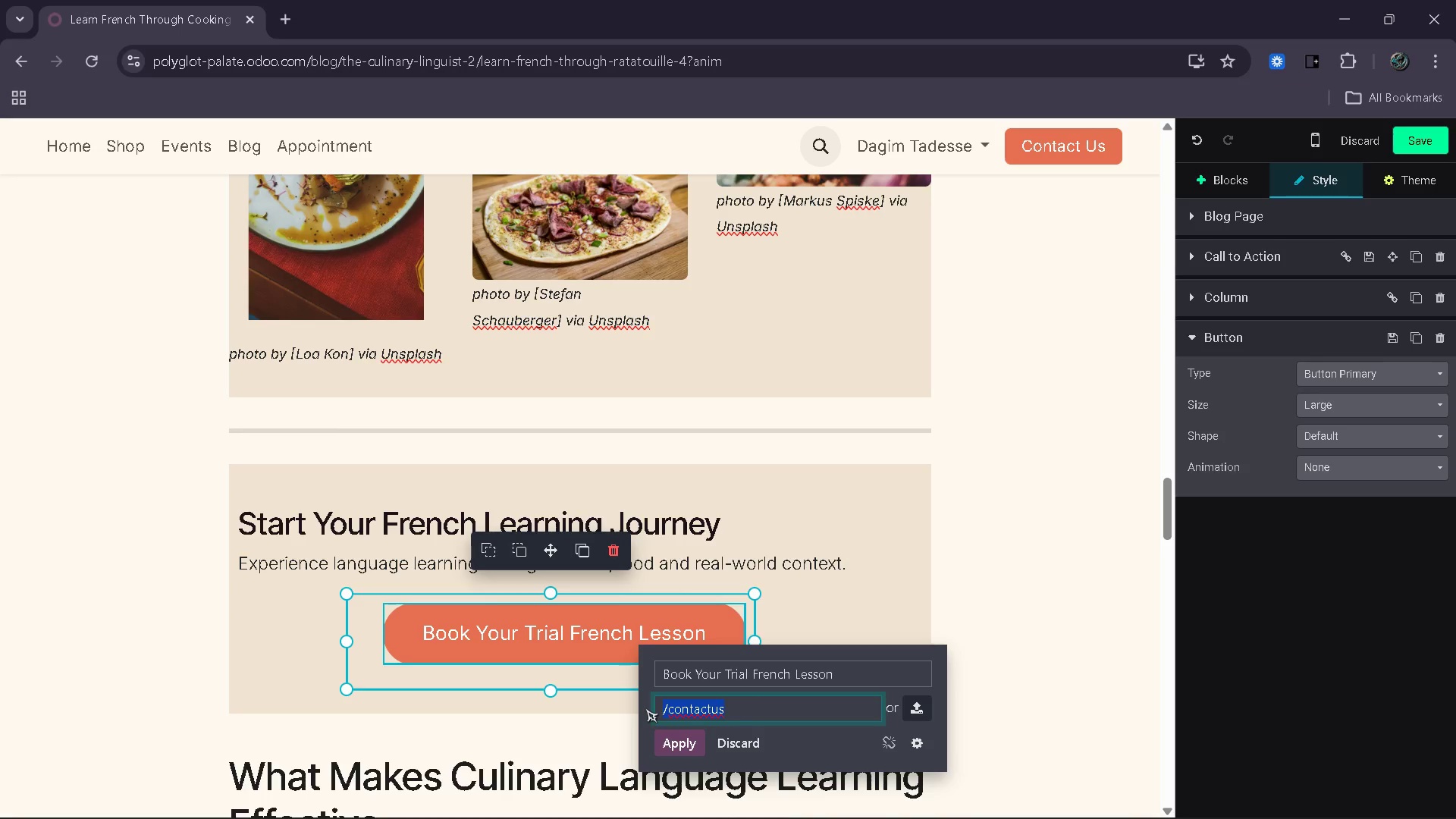 
key(Control+V)
 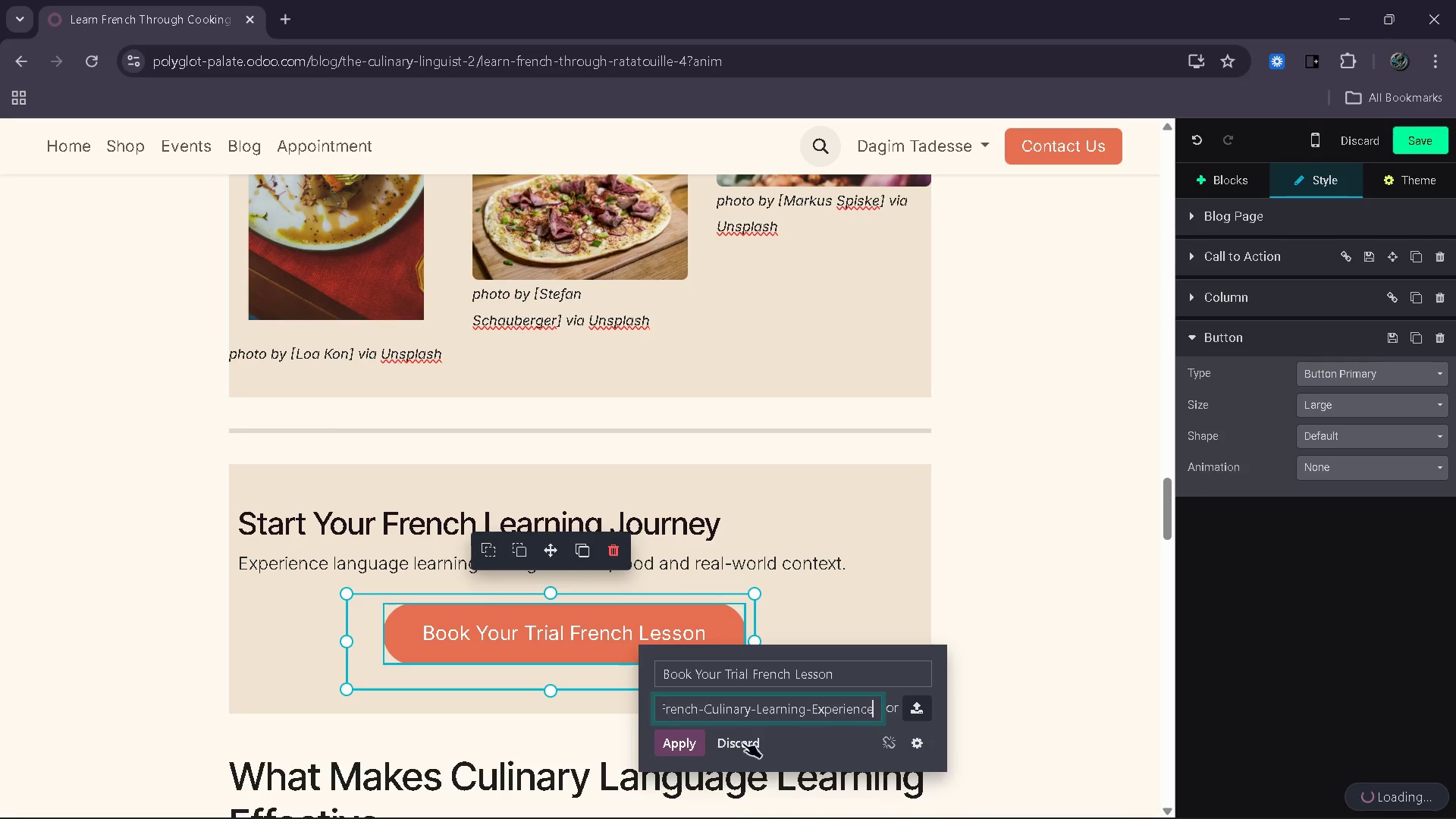 
left_click([701, 748])
 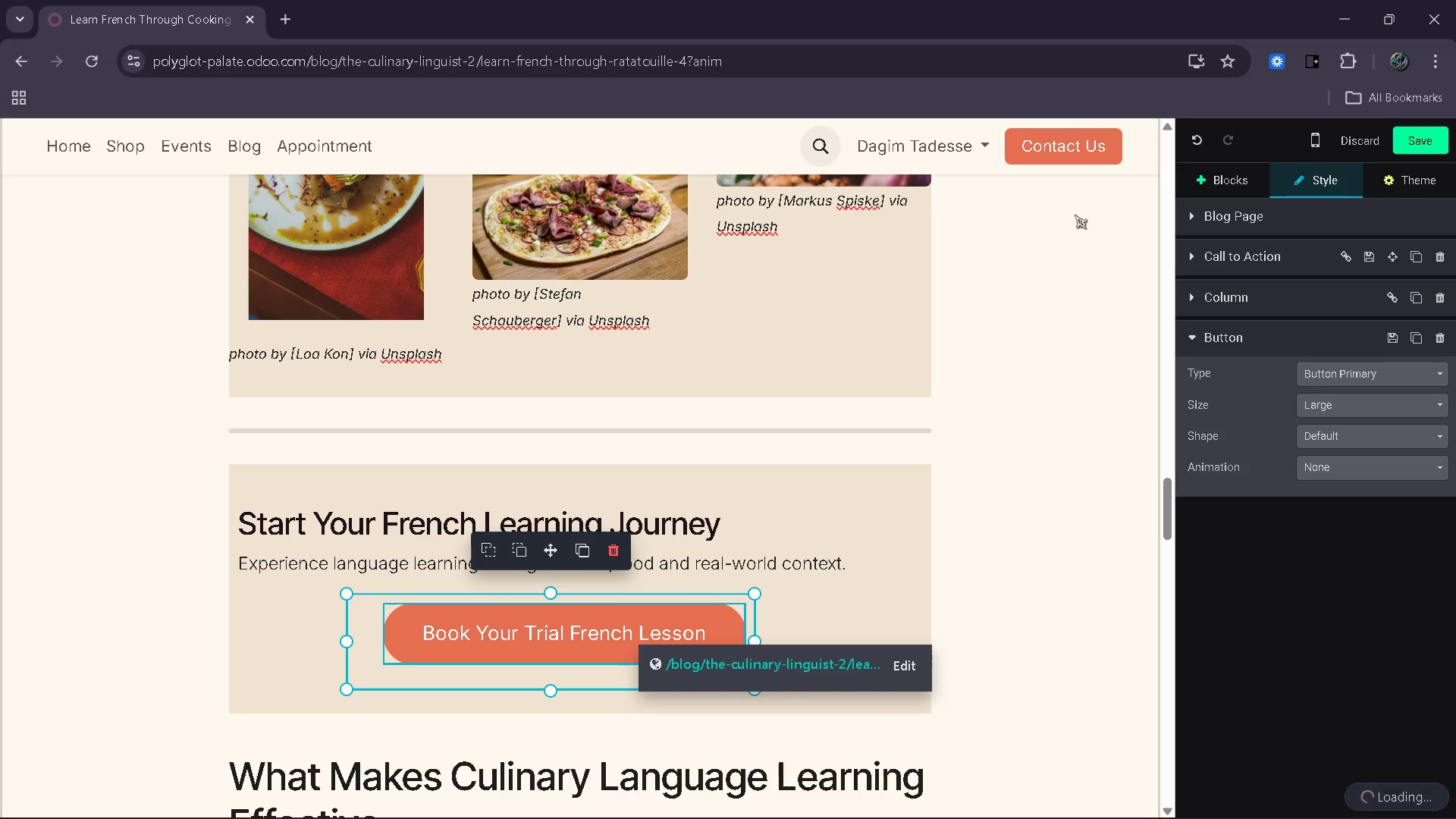 
left_click([1075, 160])
 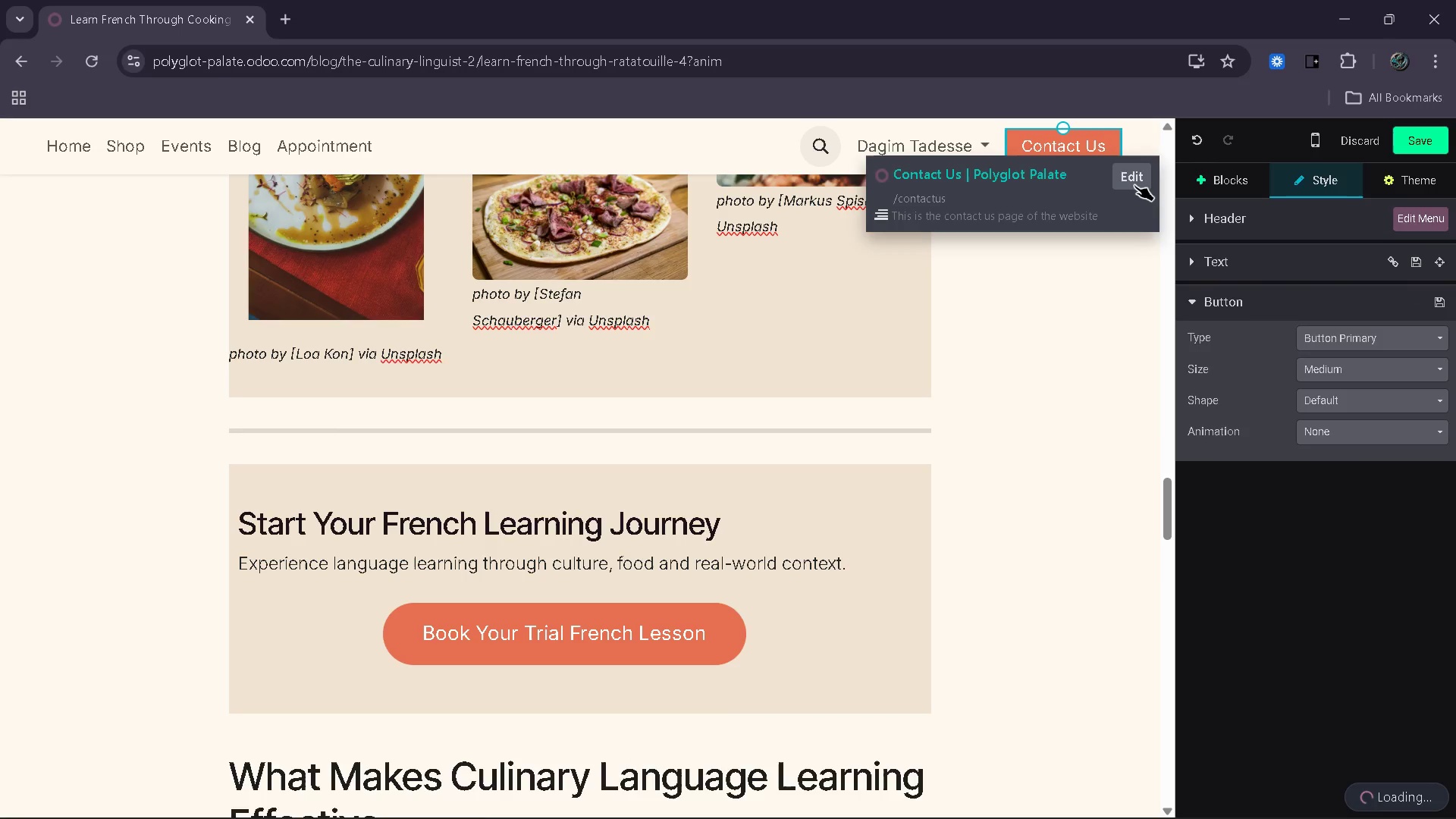 
left_click([1136, 185])
 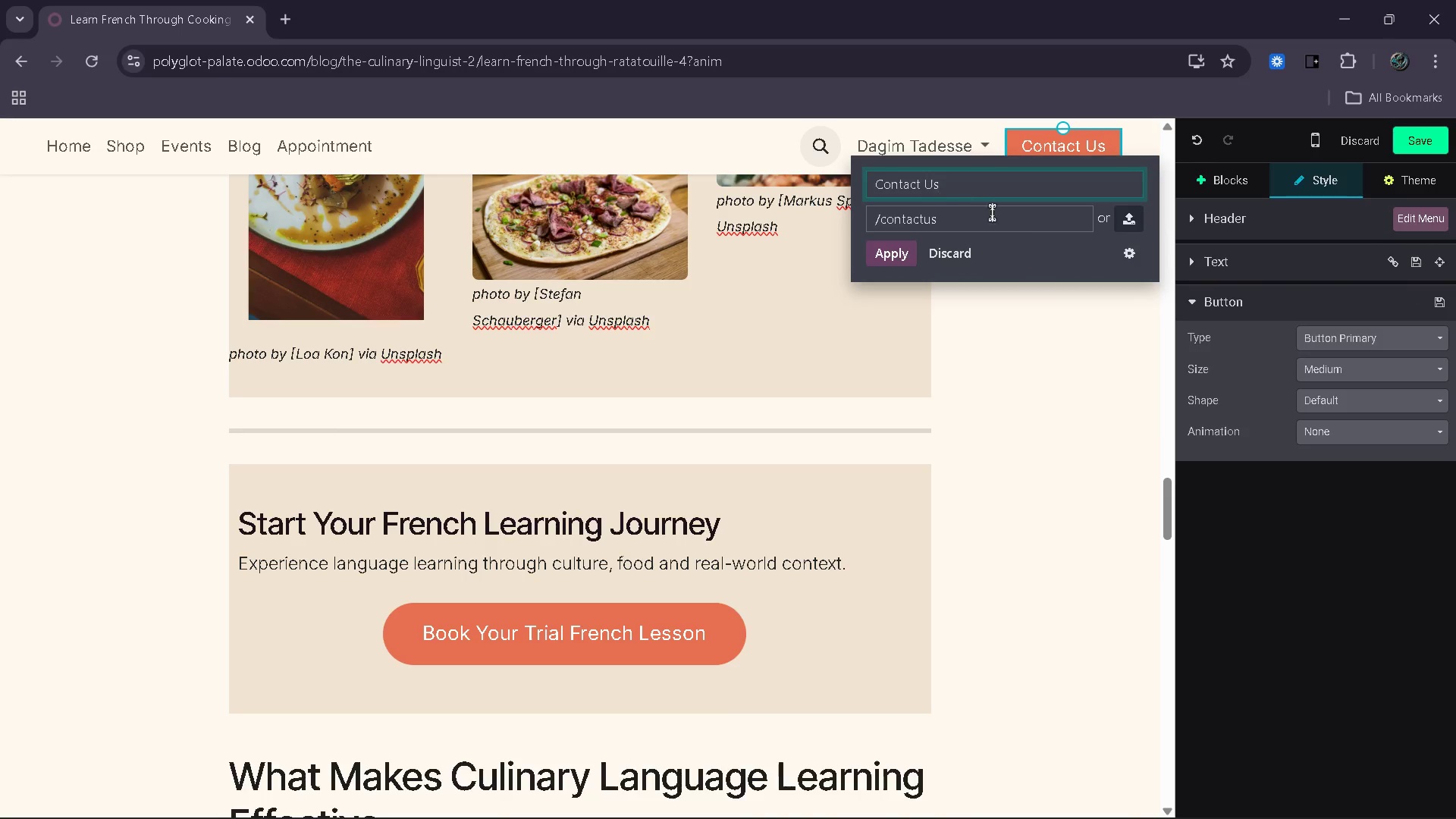 
left_click([981, 209])
 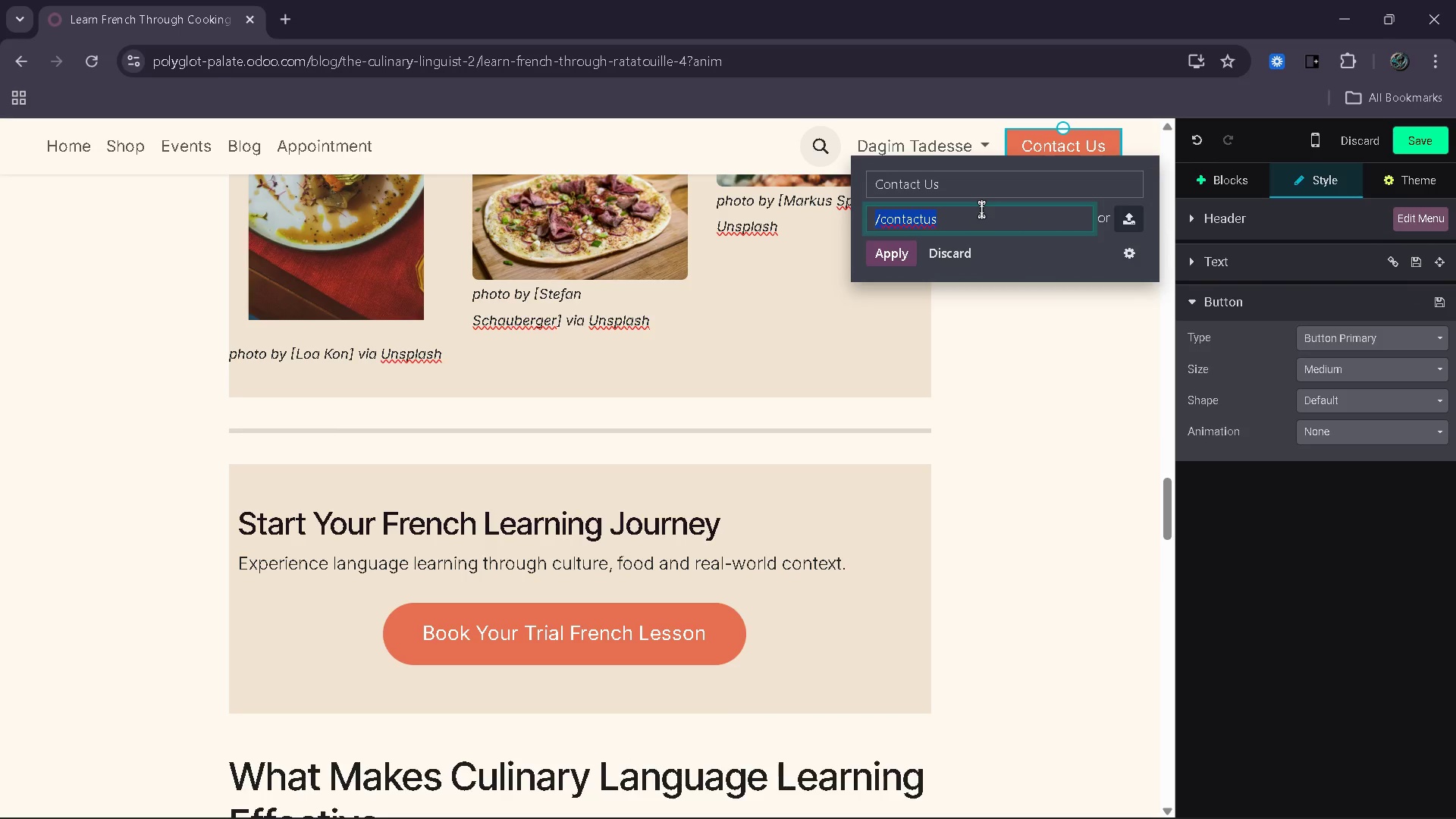 
key(Control+V)
 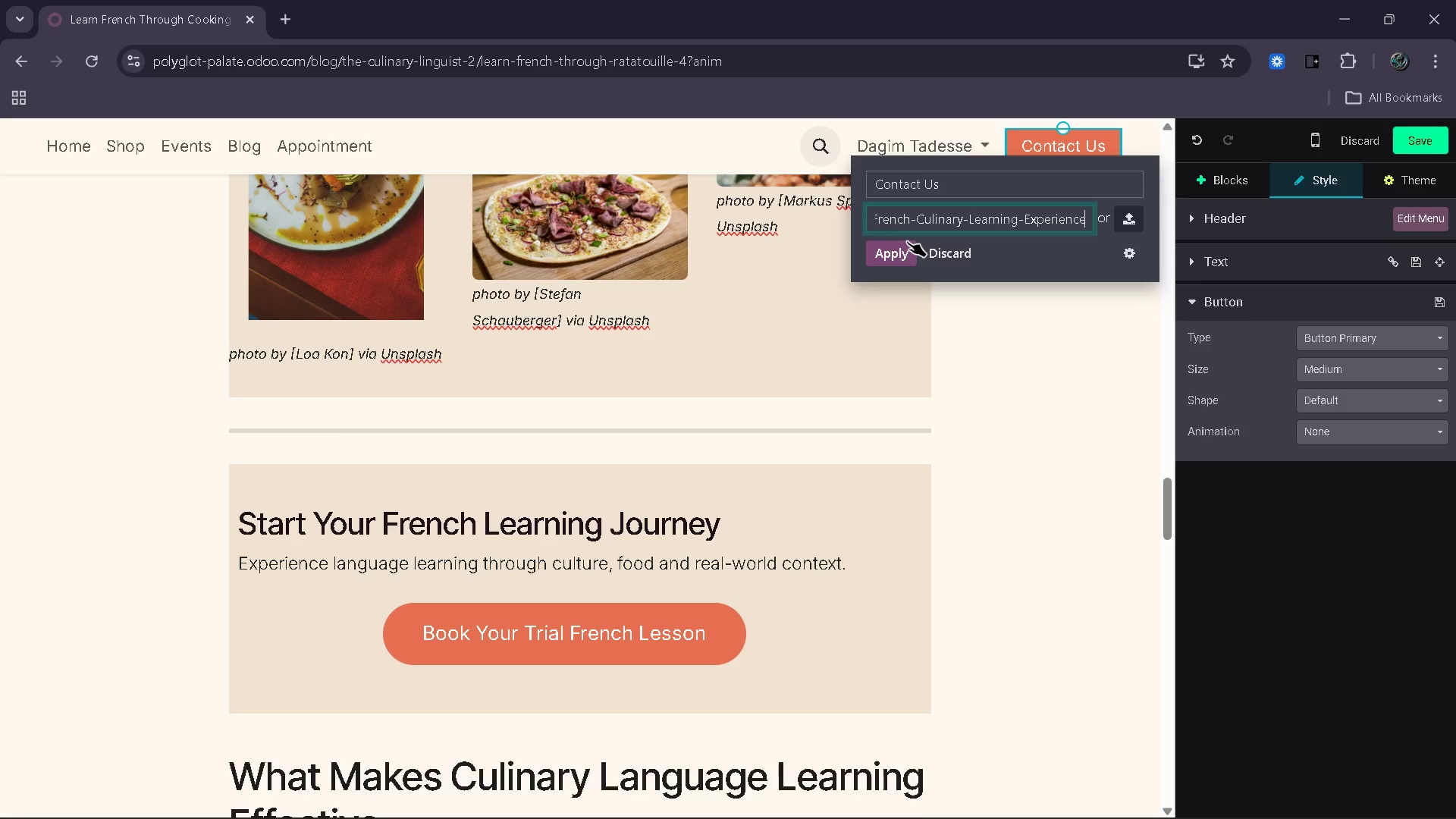 
key(Escape)
 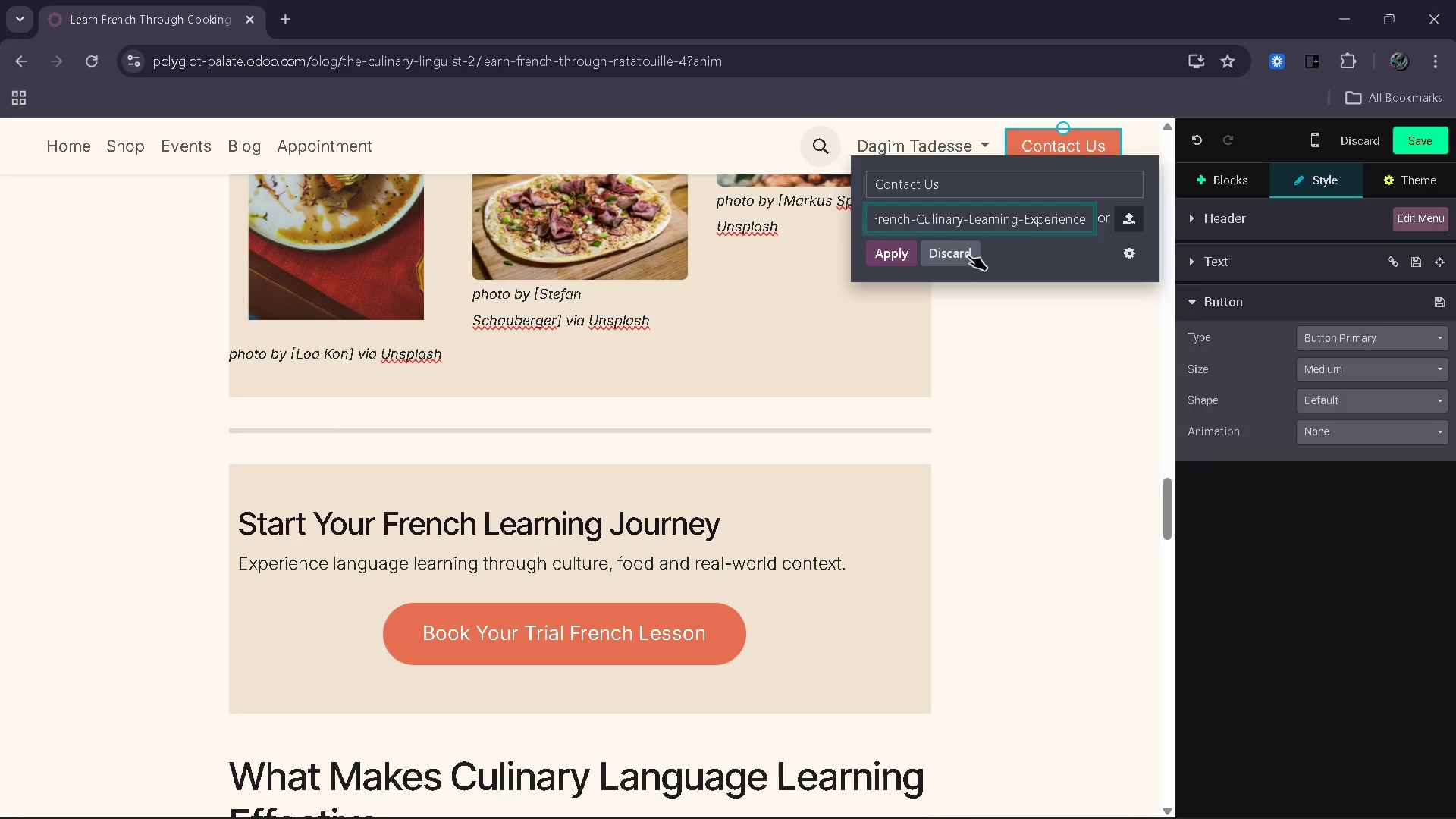 
left_click([969, 256])
 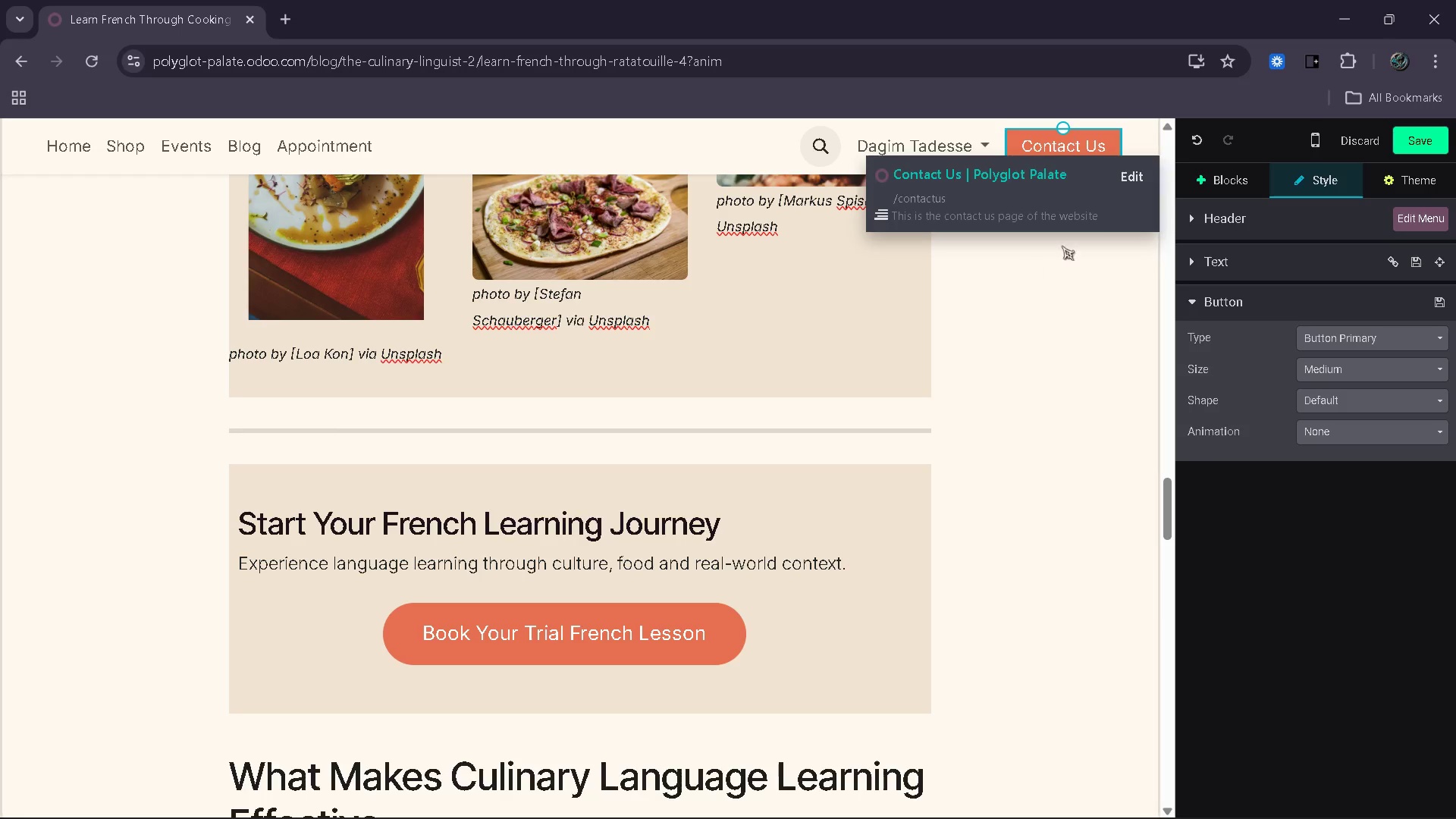 
left_click([1073, 247])
 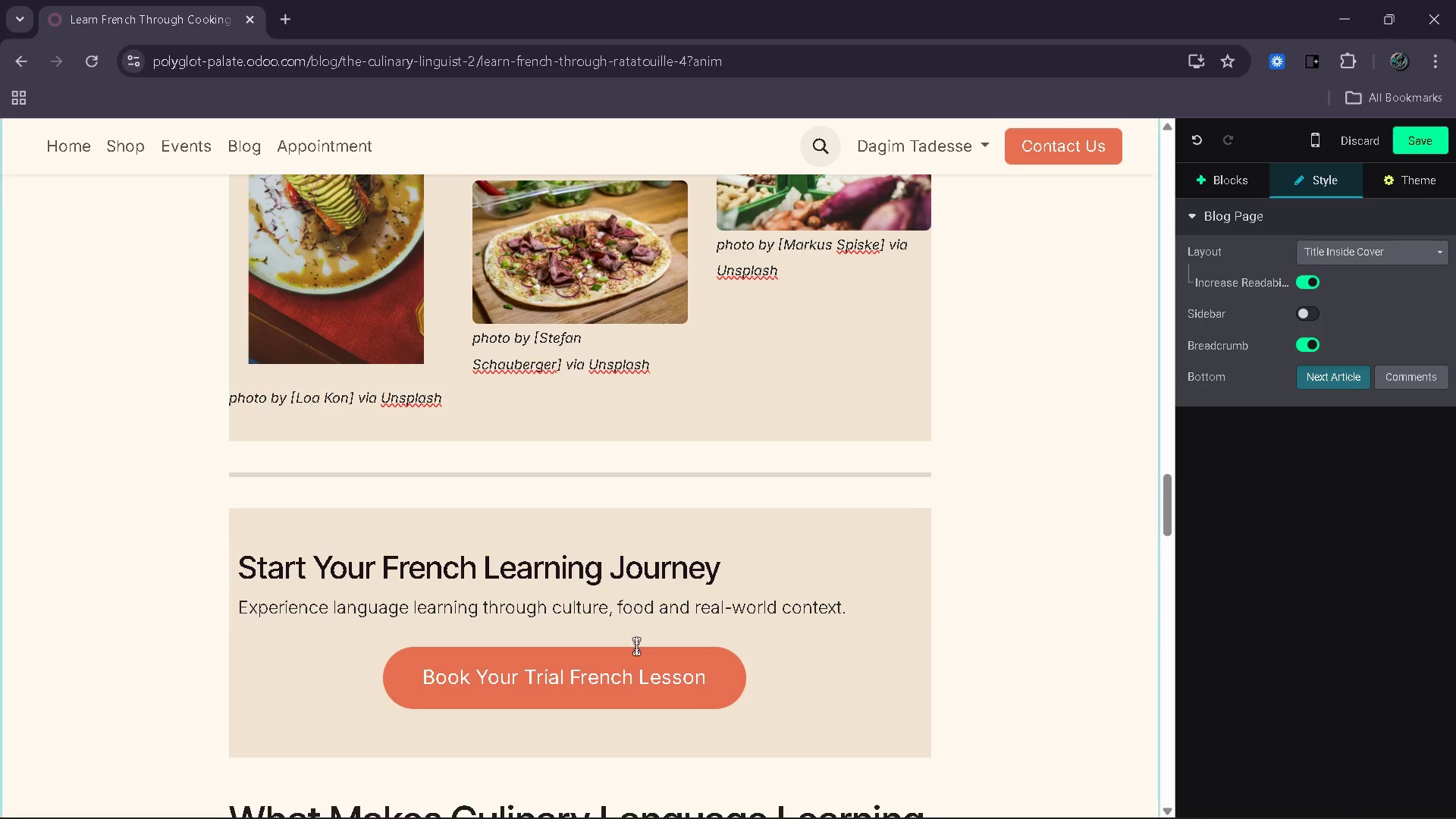 
left_click([626, 673])
 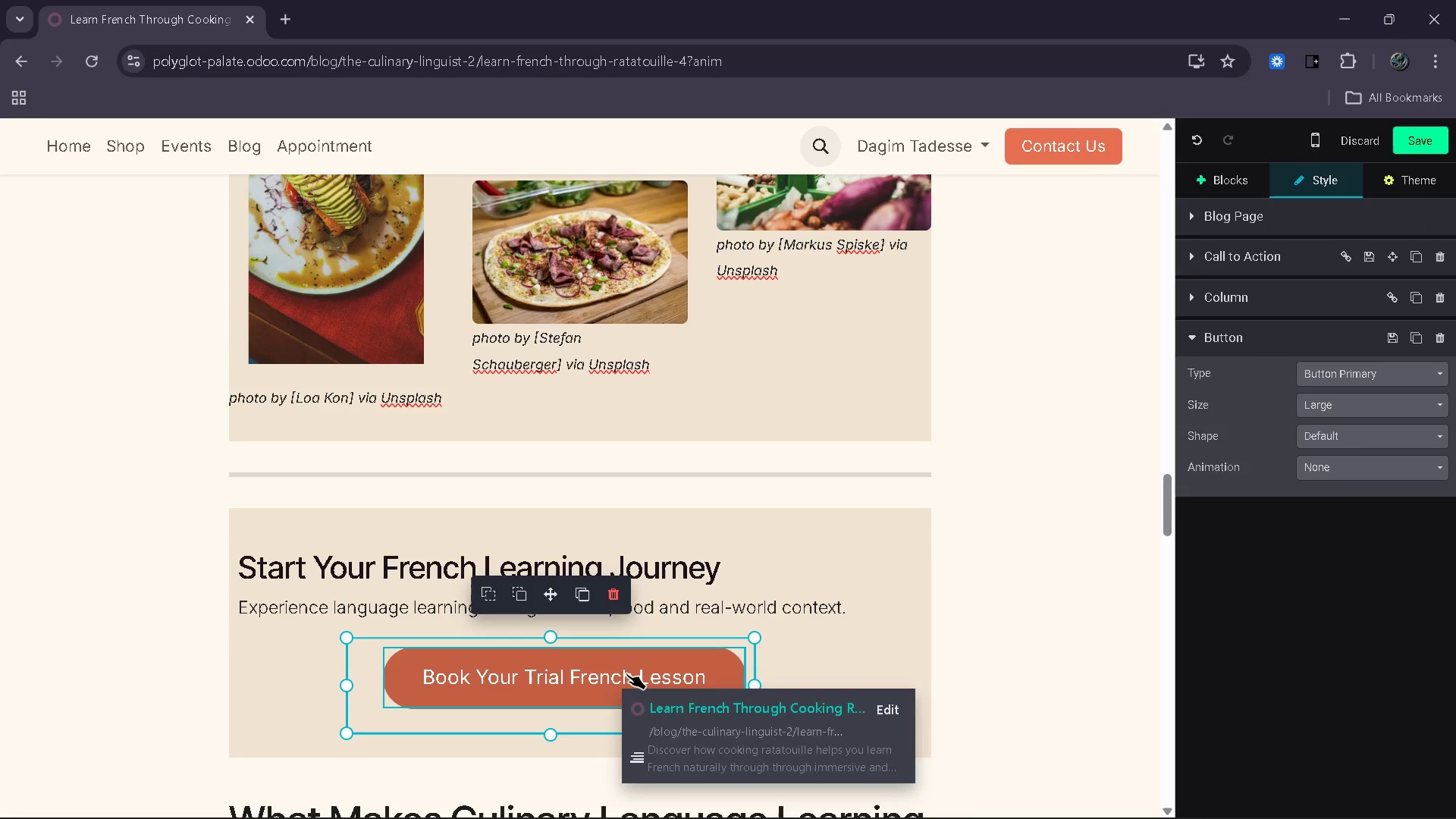 
left_click([626, 673])
 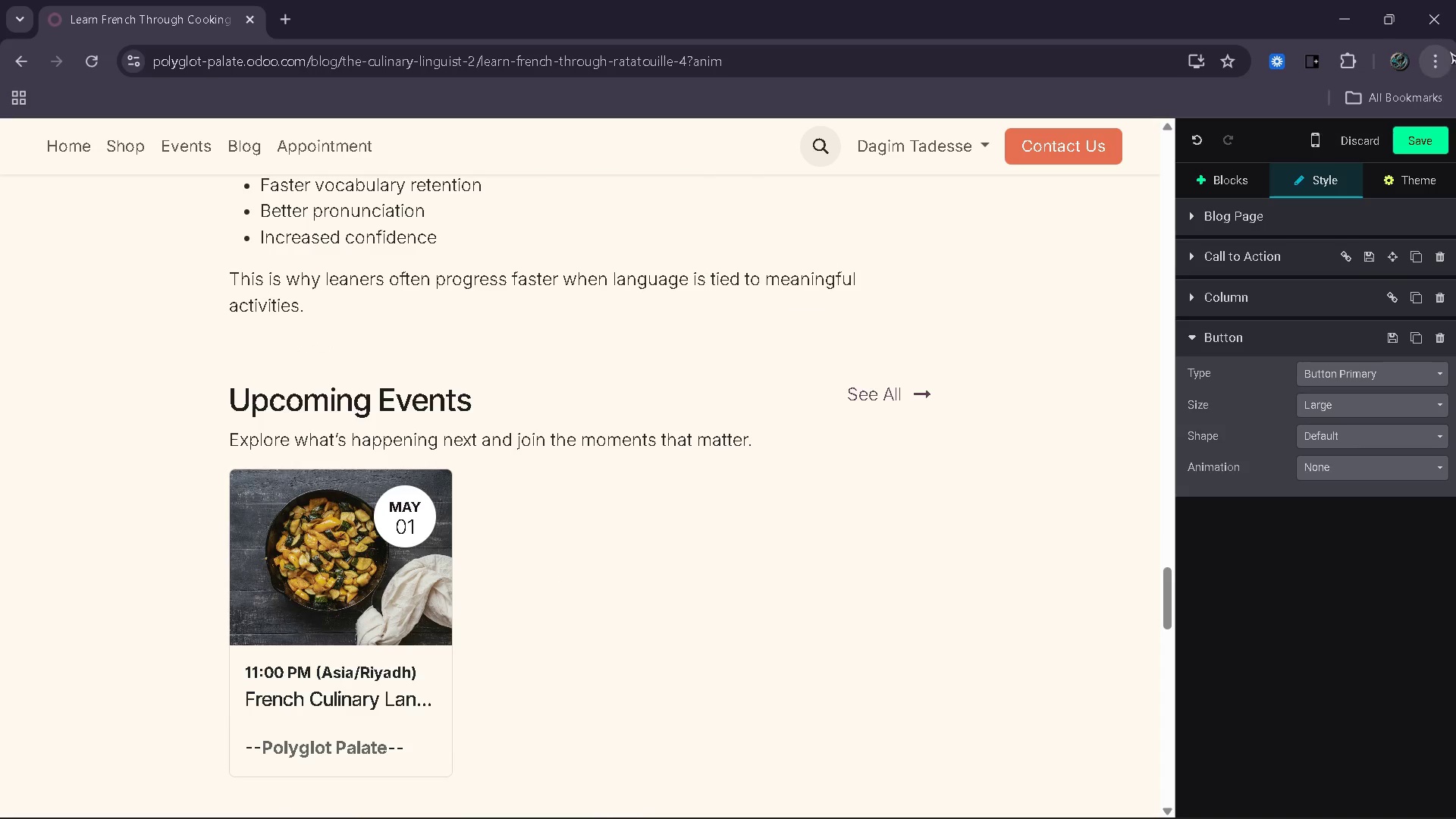 
left_click([1441, 125])
 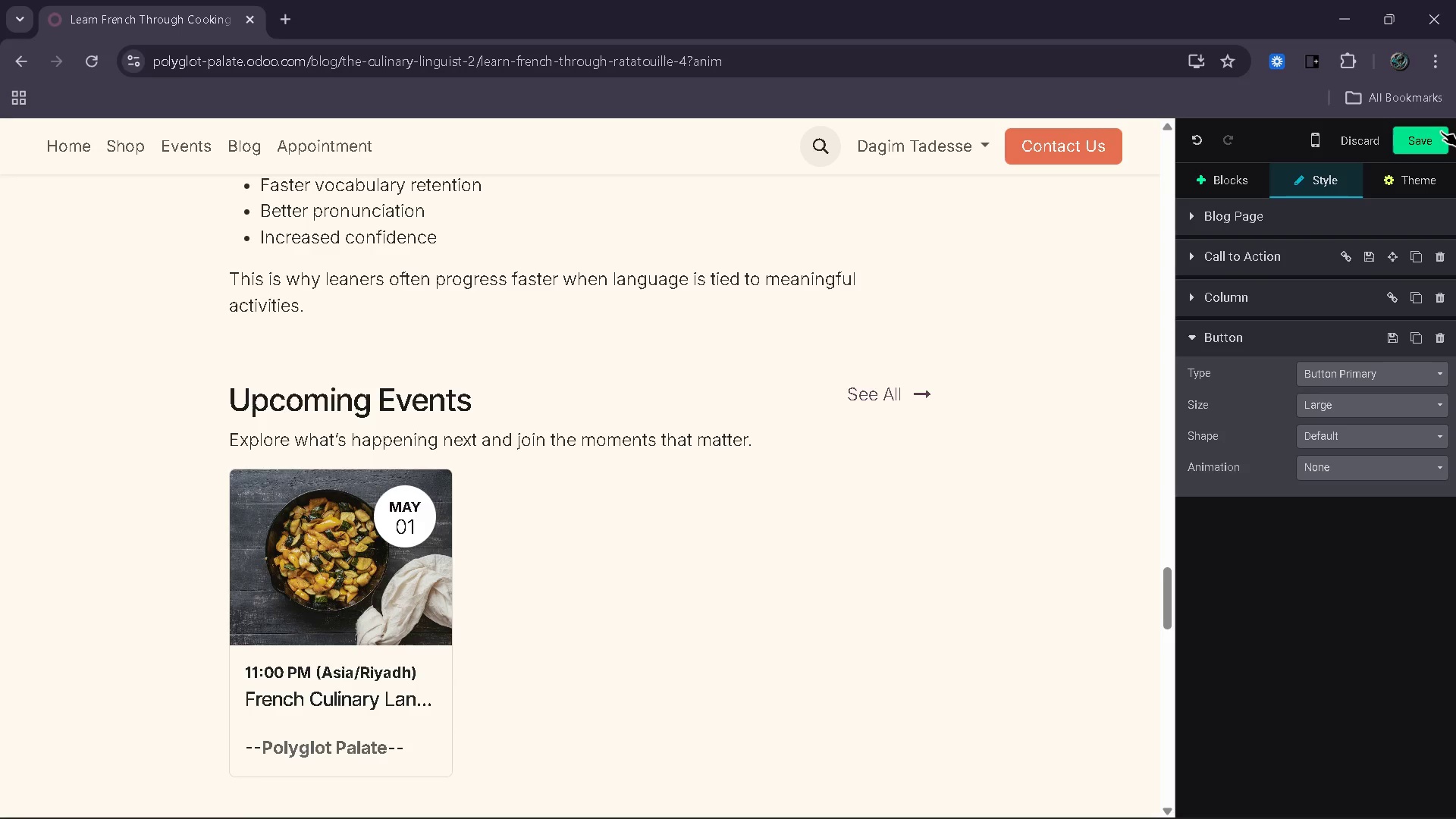 
left_click([1441, 131])
 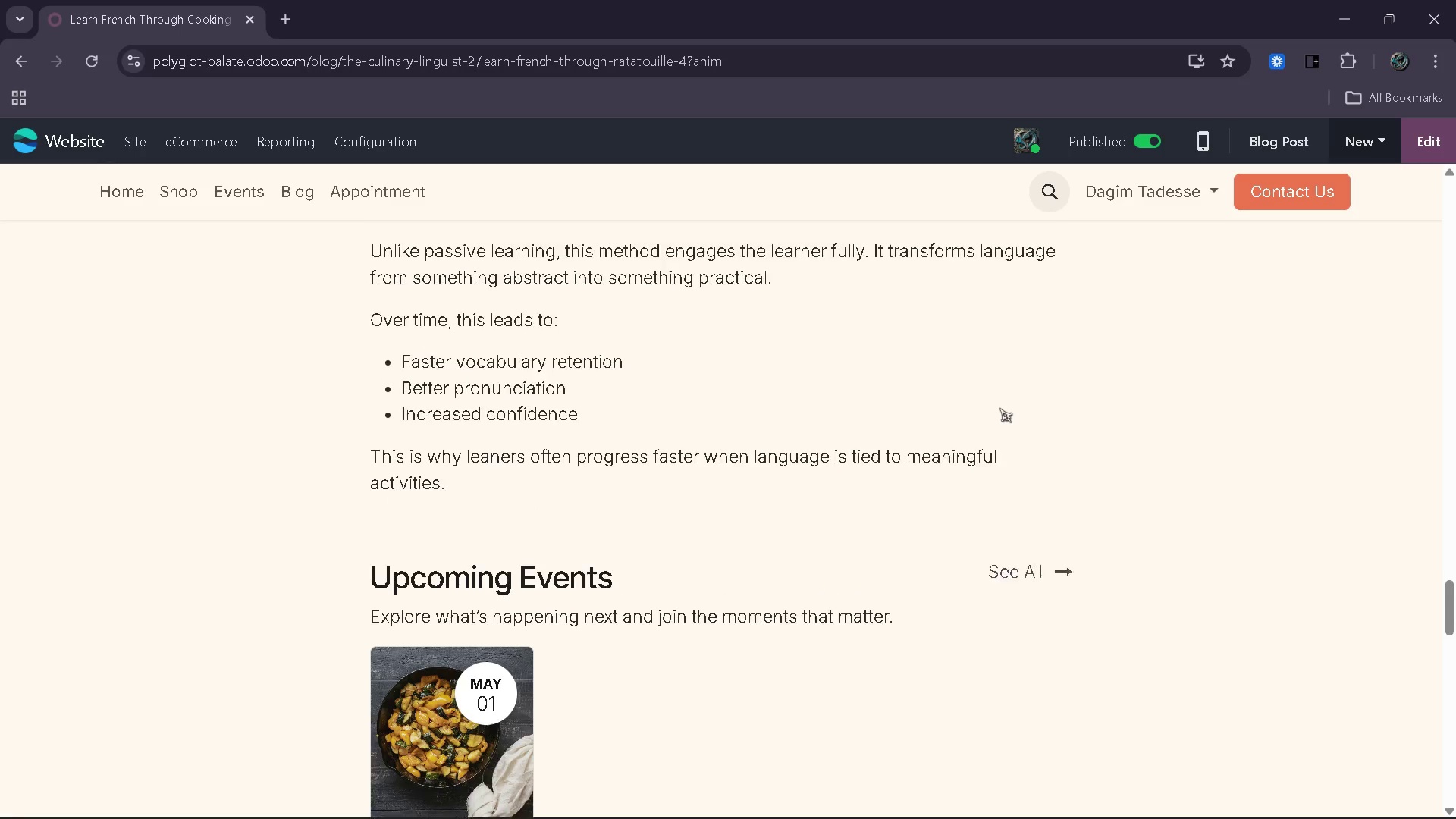 
wait(5.69)
 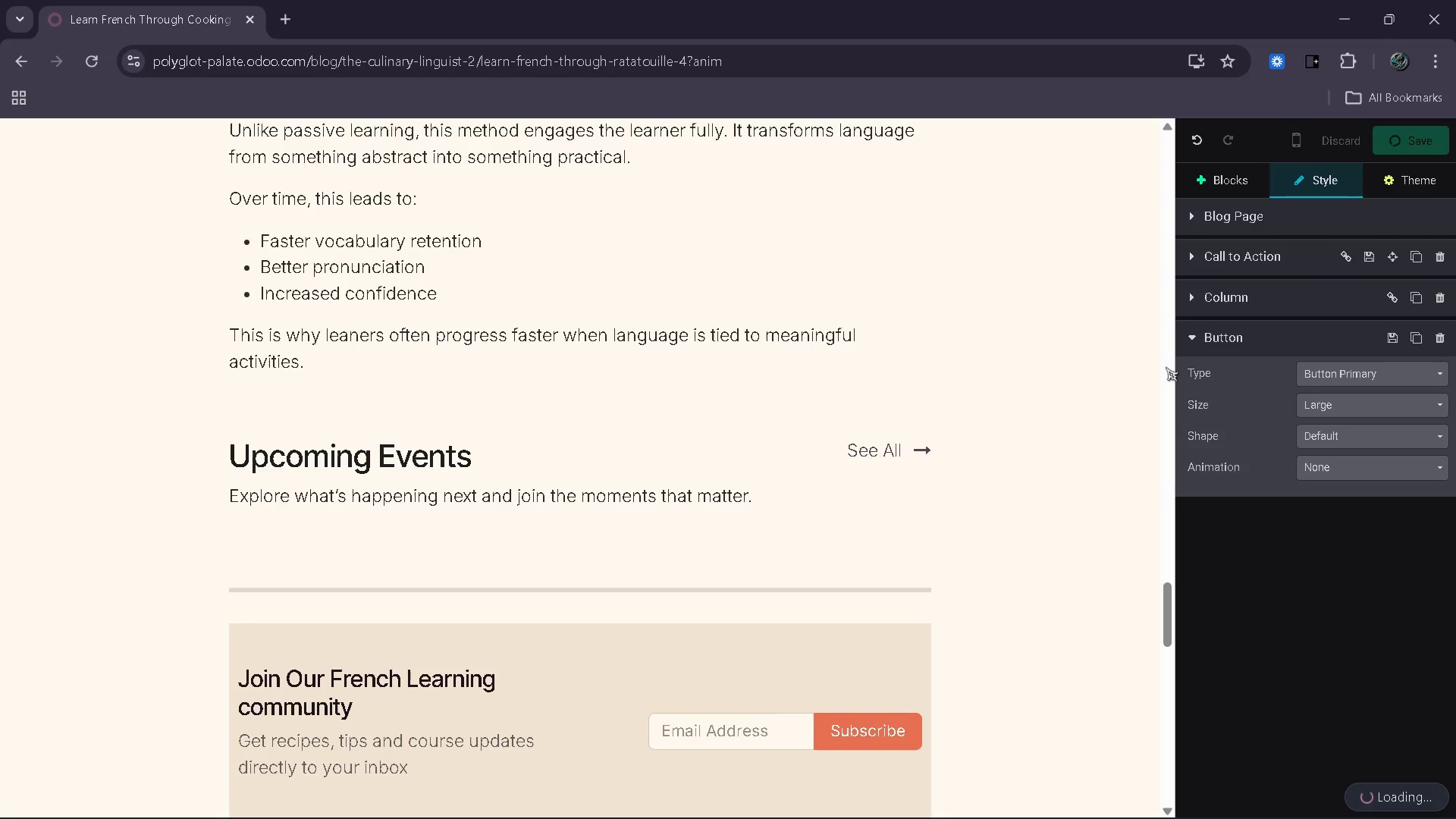 
left_click([801, 428])
 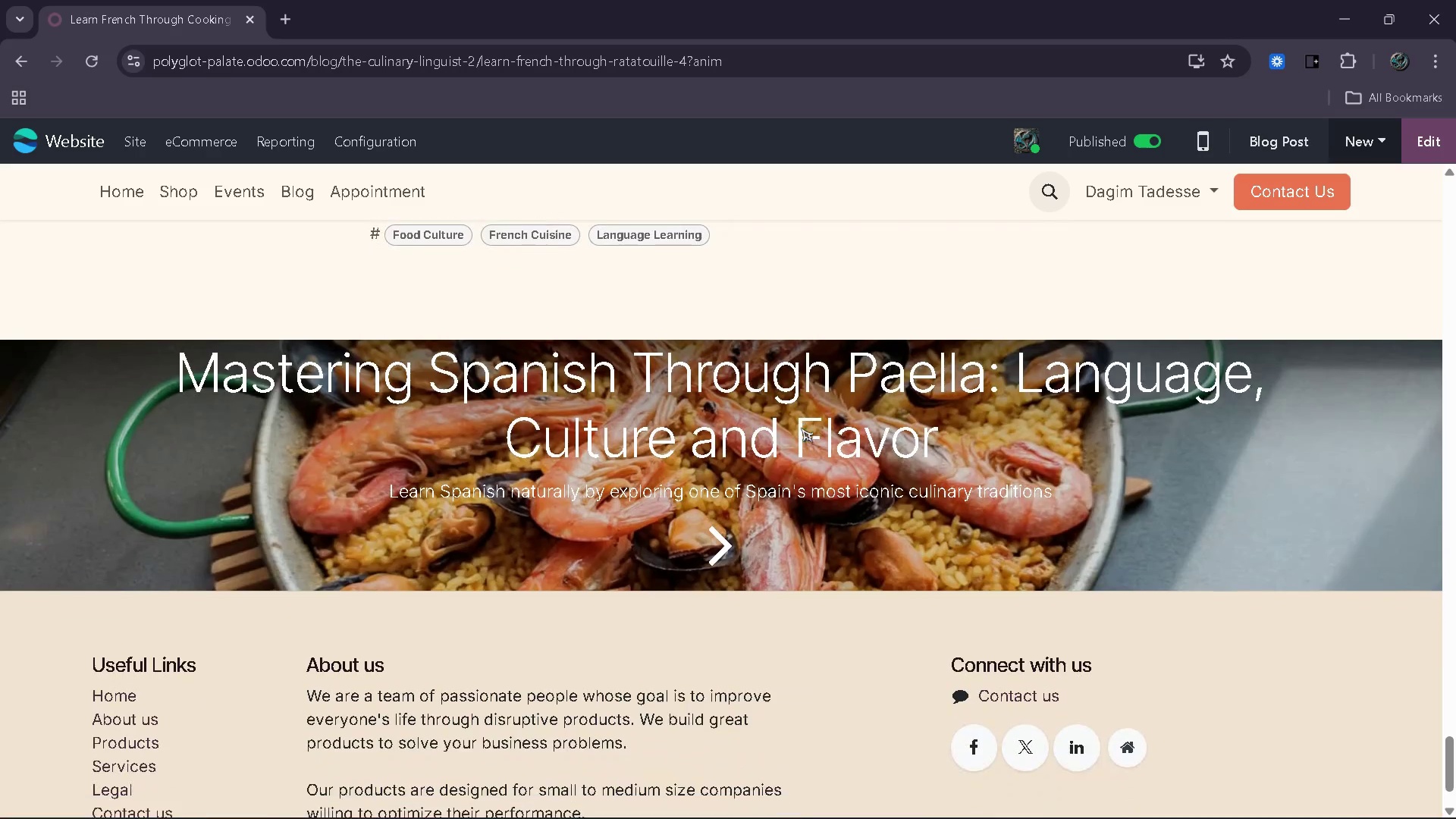 
left_click([742, 497])
 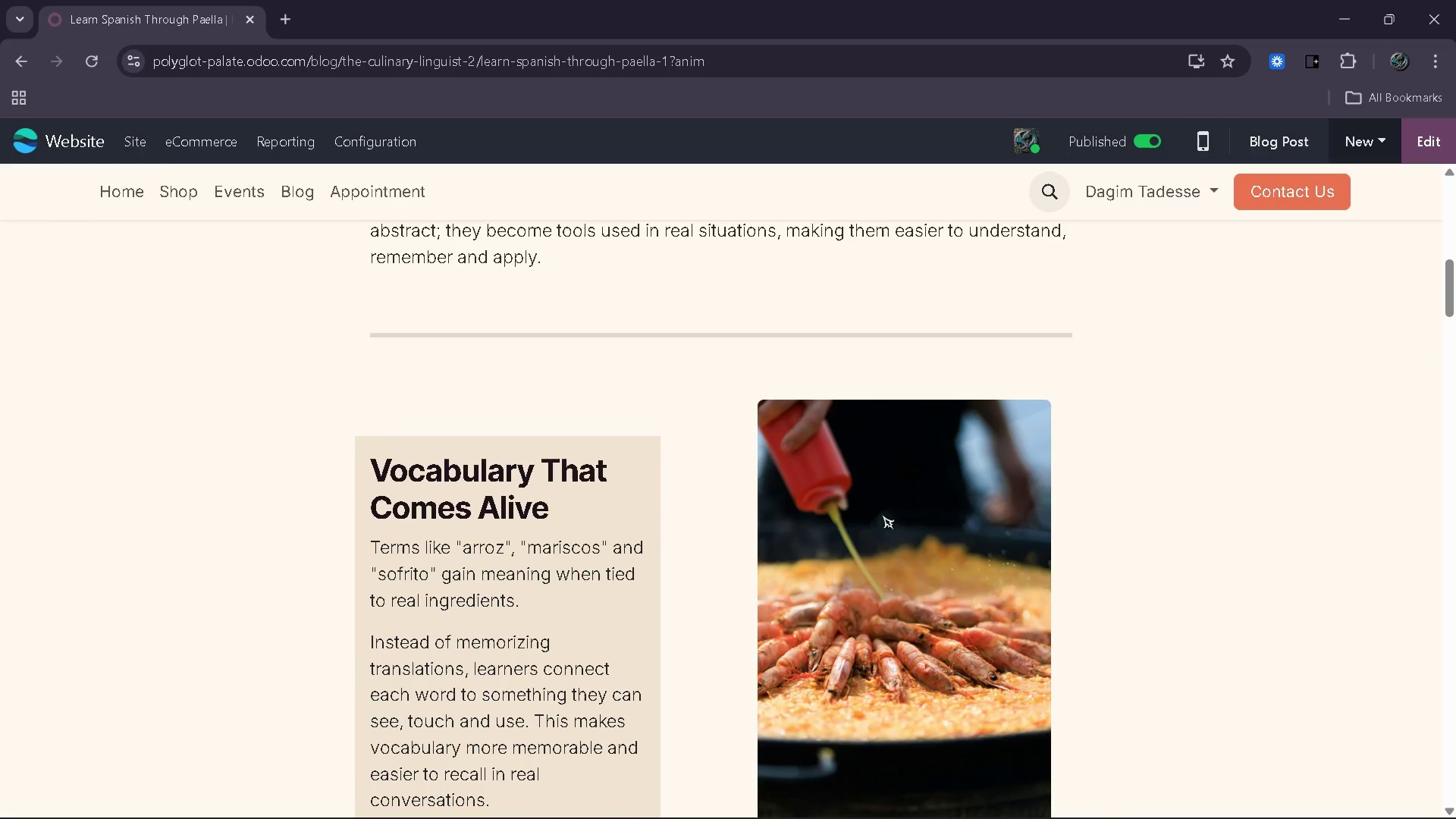 
left_click([1420, 124])
 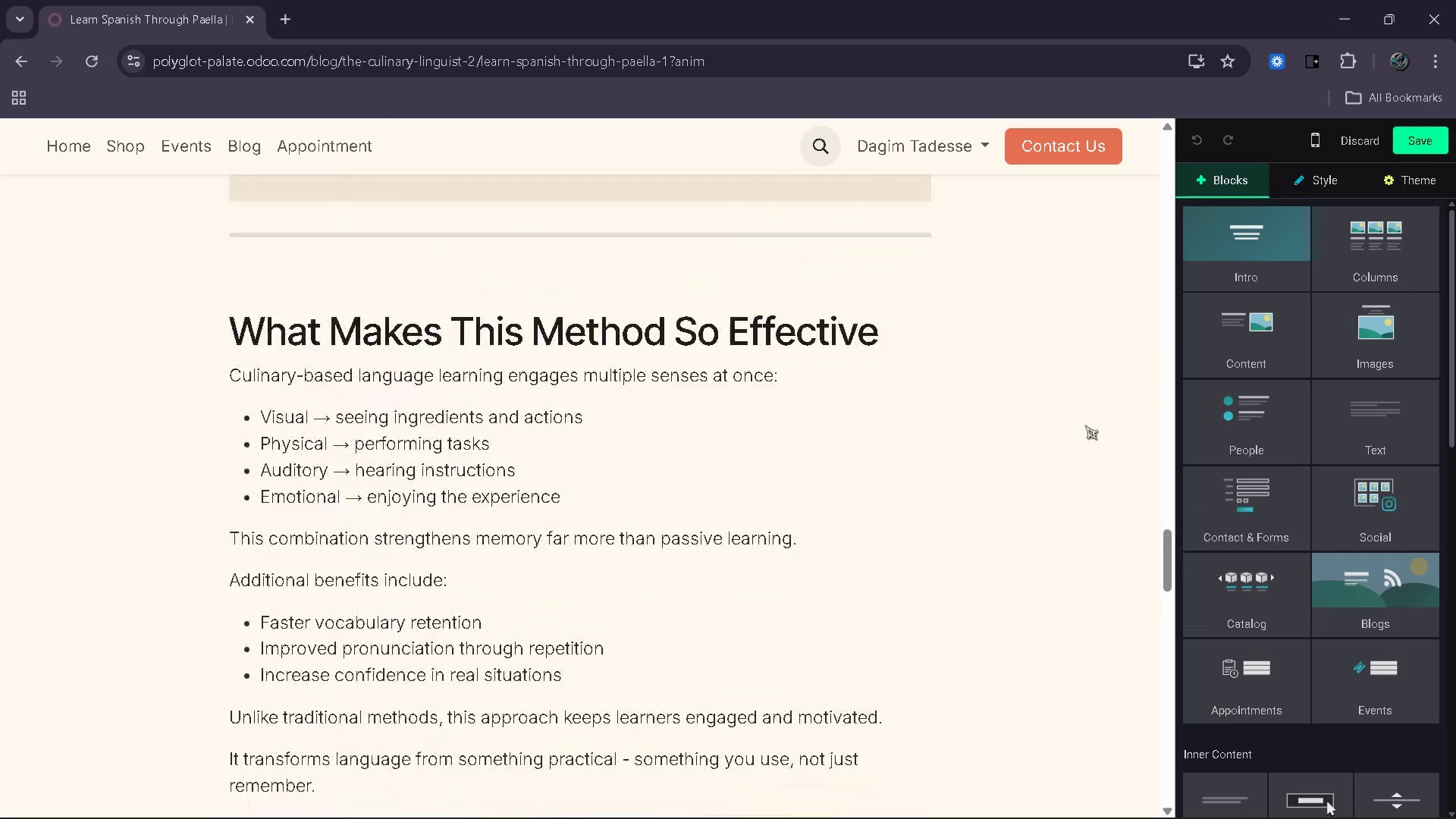 
wait(5.27)
 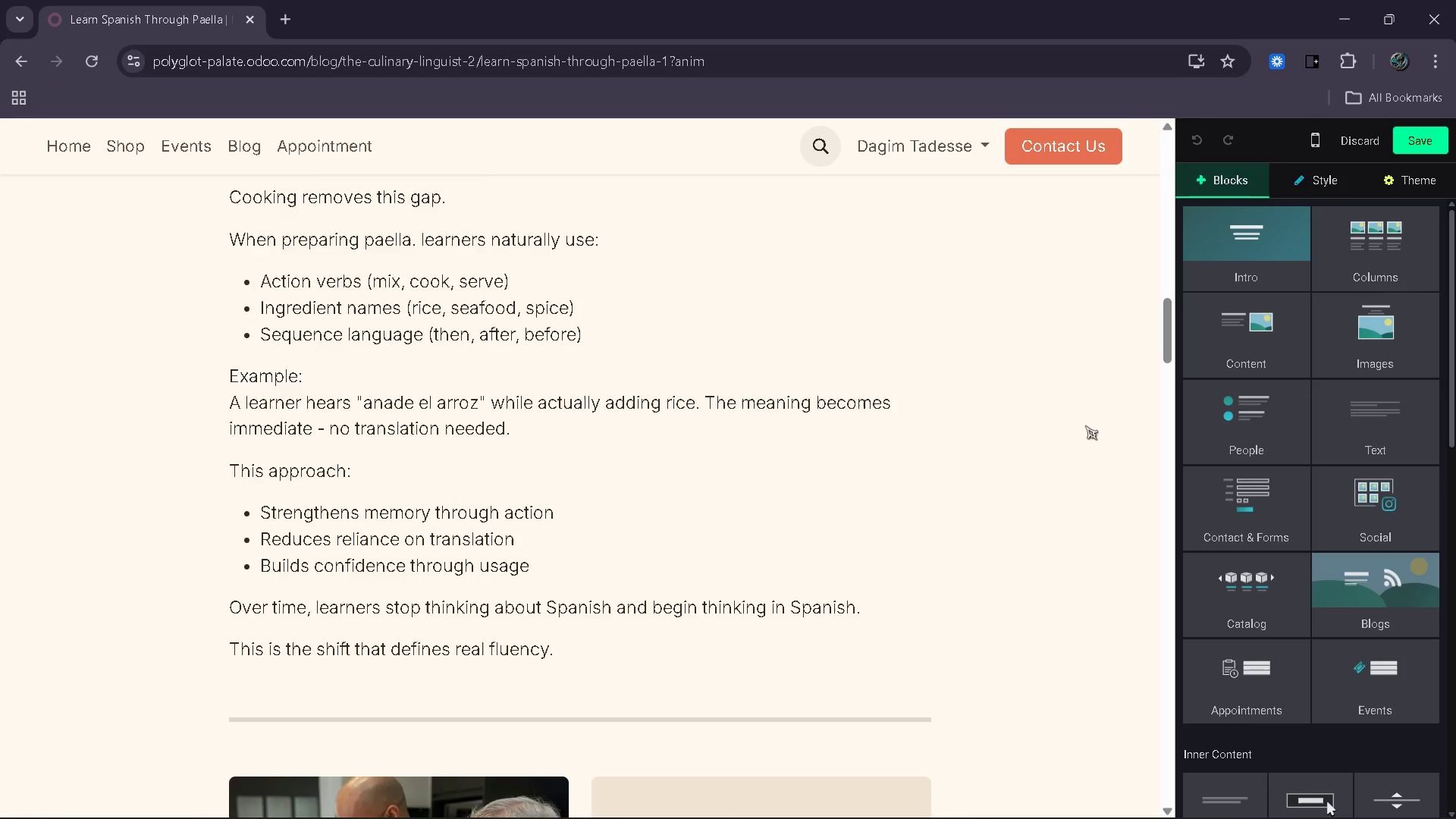 
left_click([789, 469])
 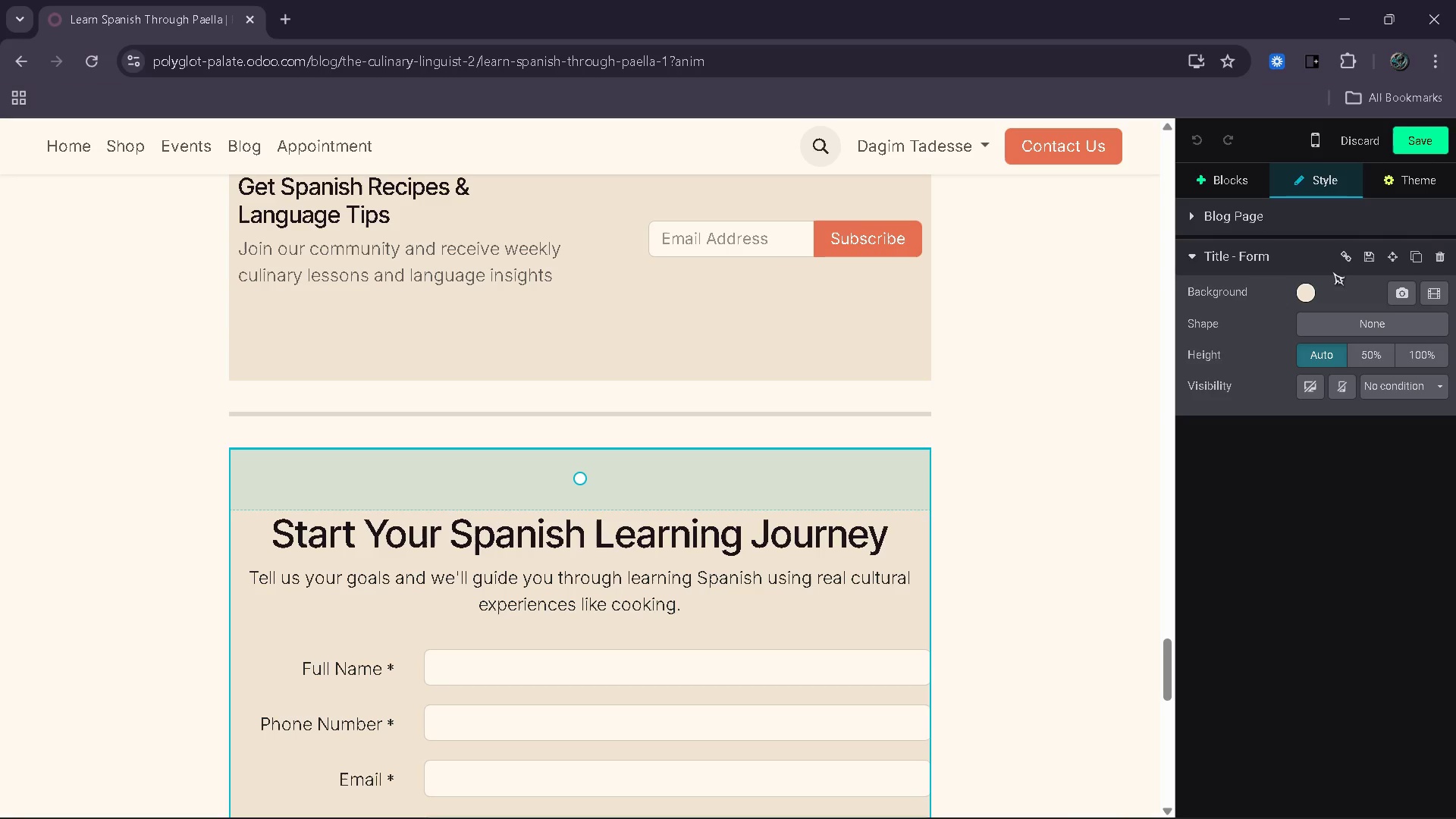 
left_click([1345, 259])
 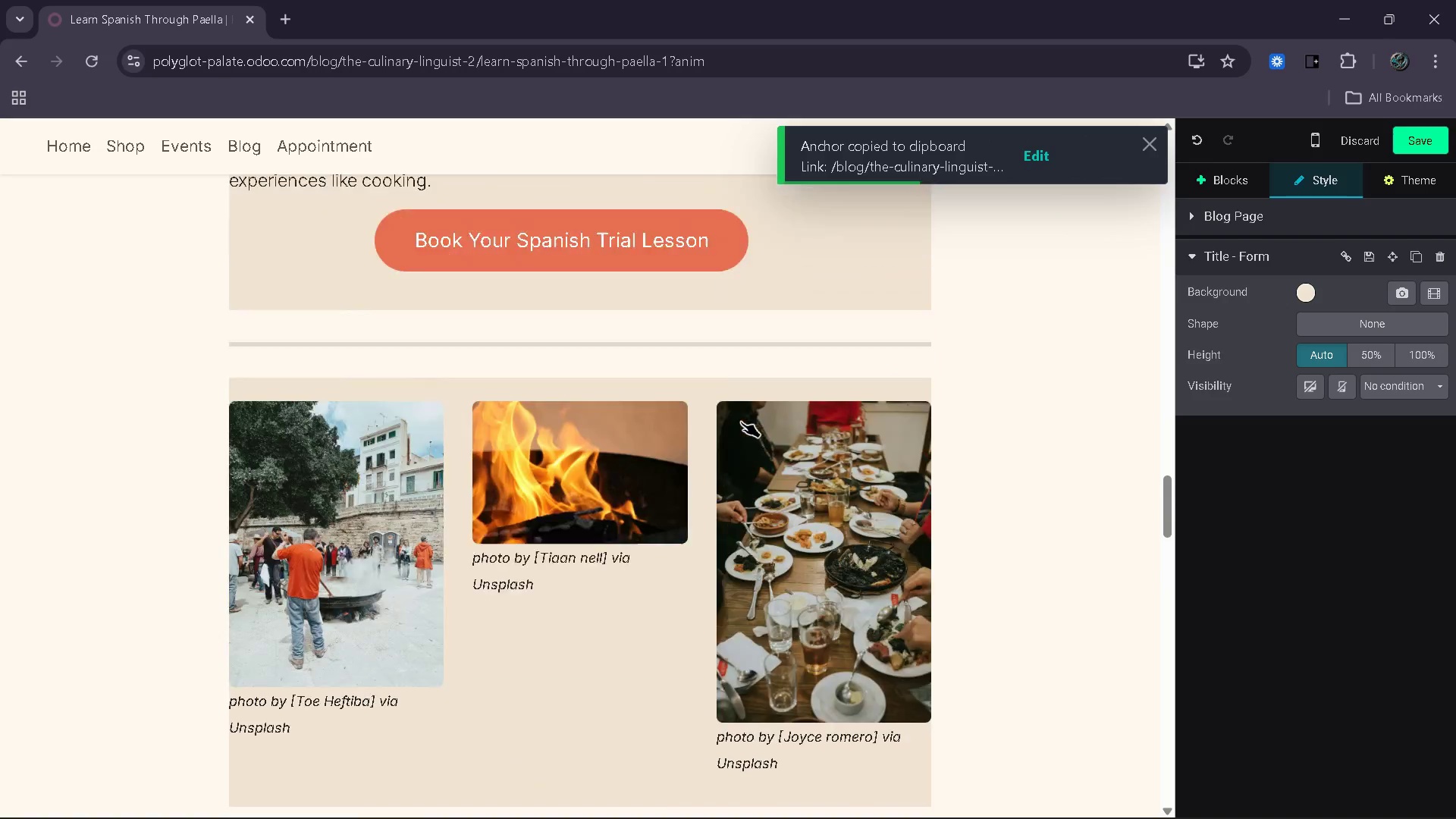 
left_click([650, 426])
 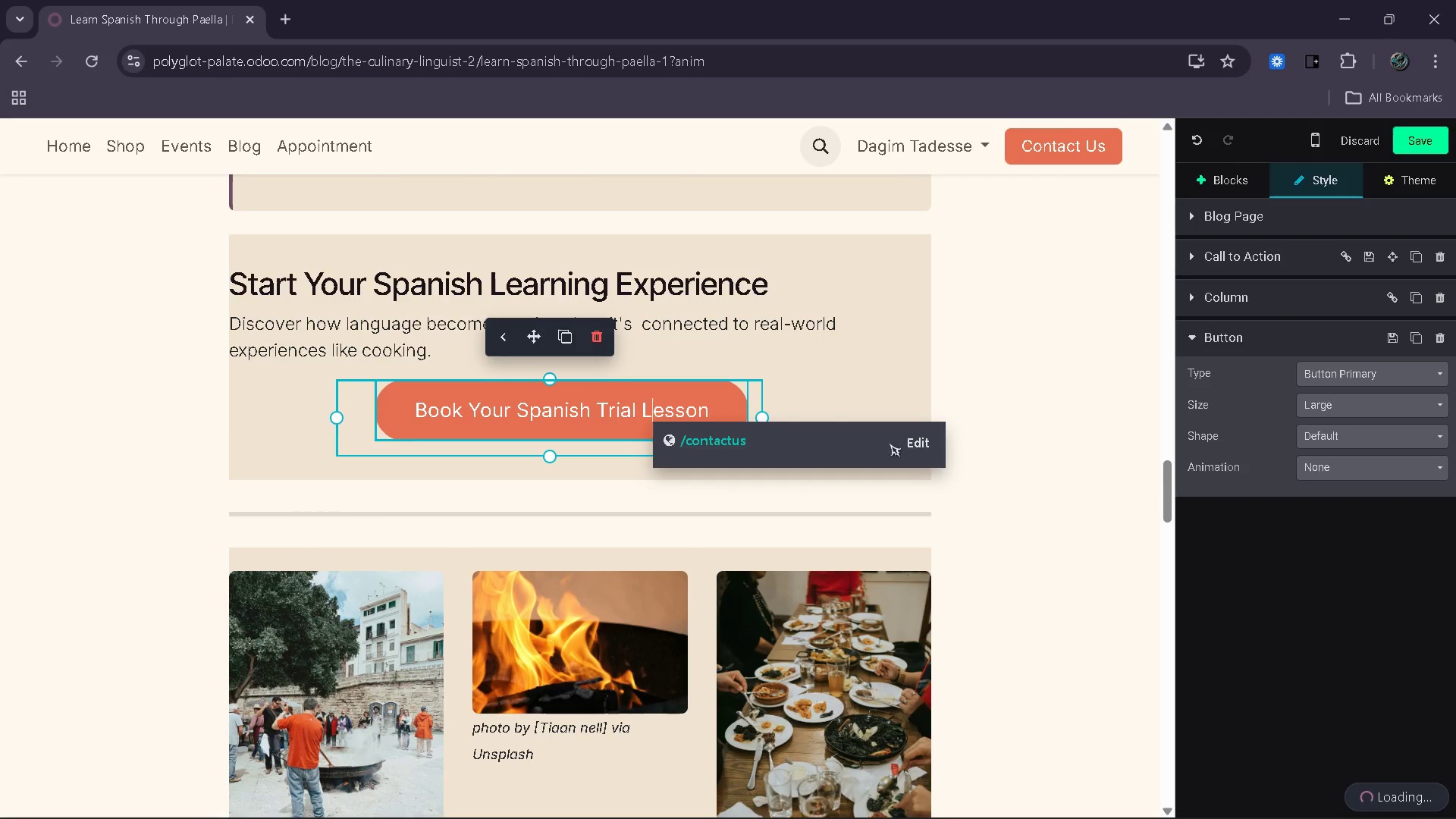 
left_click([906, 440])
 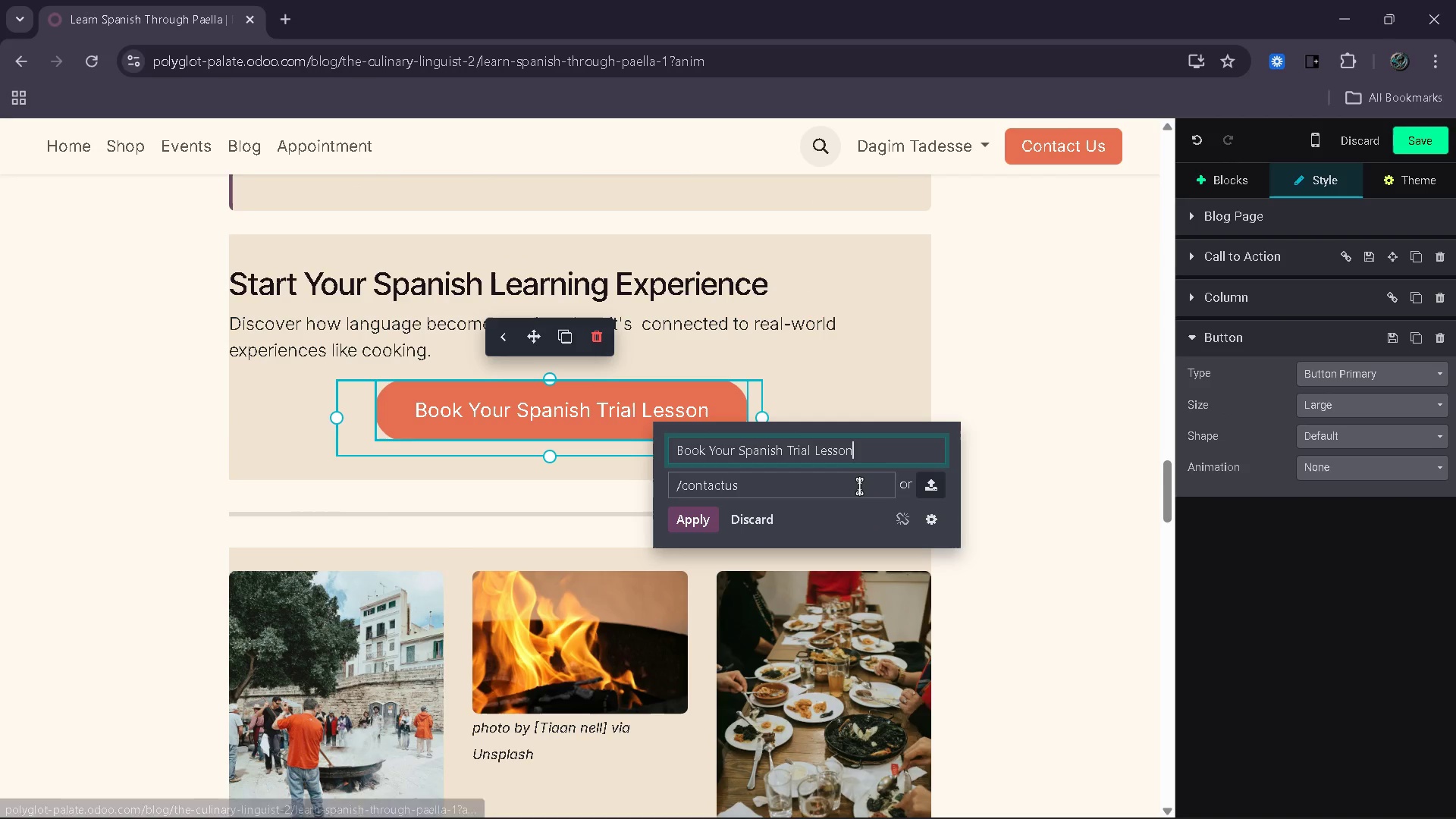 
left_click_drag(start_coordinate=[858, 488], to_coordinate=[555, 497])
 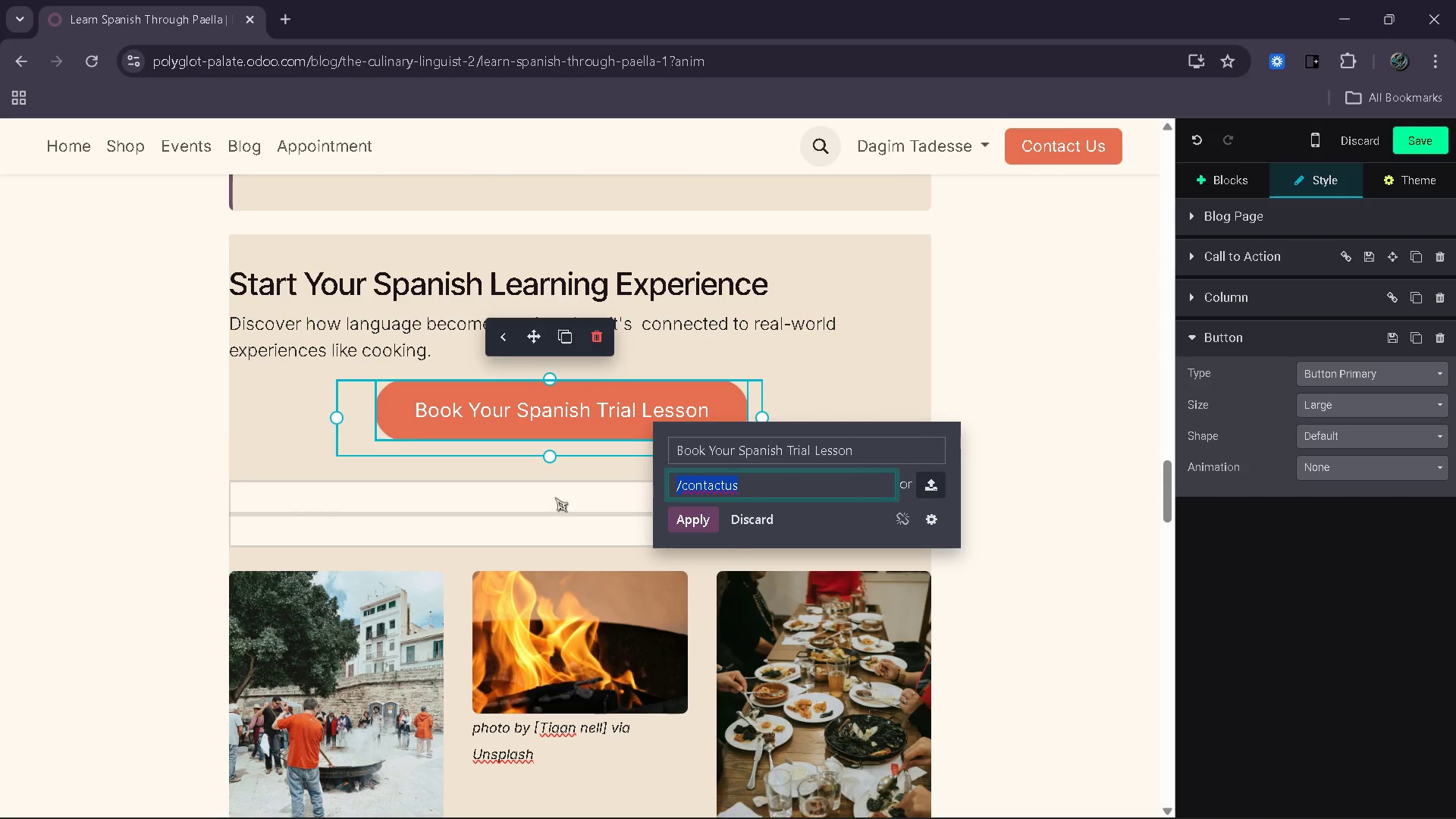 
key(Control+V)
 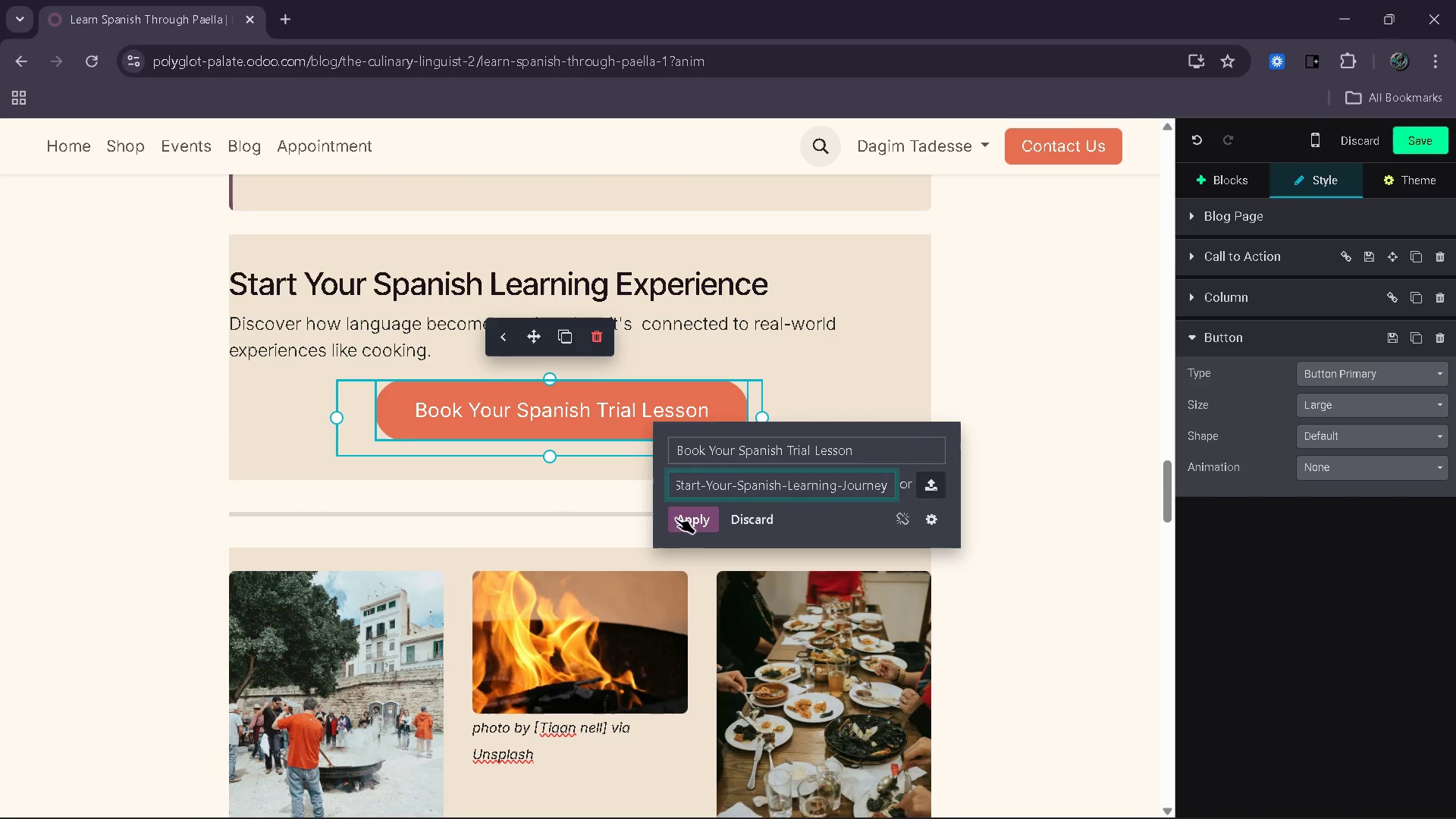 
left_click([701, 524])
 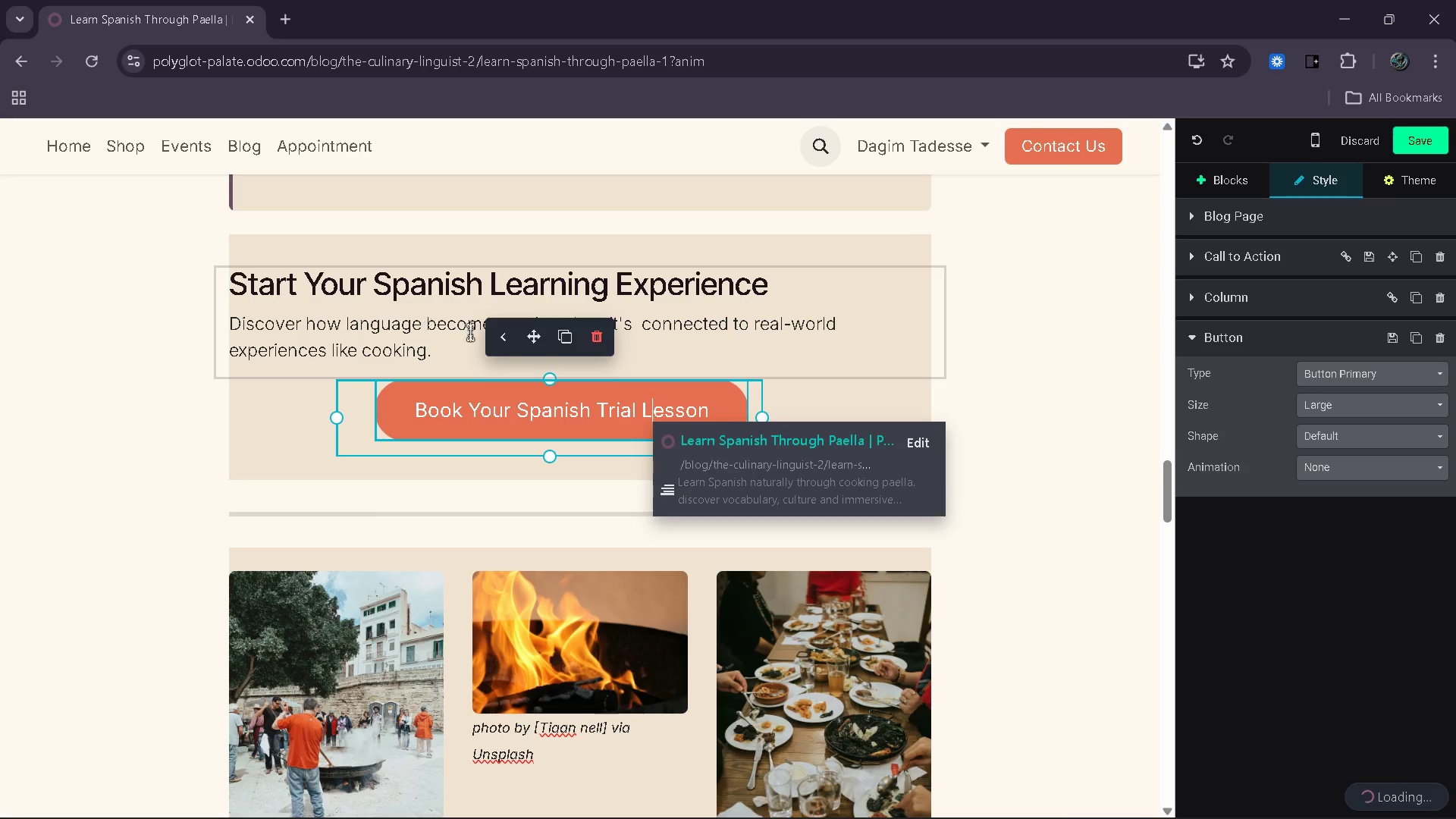 
left_click_drag(start_coordinate=[527, 337], to_coordinate=[553, 364])
 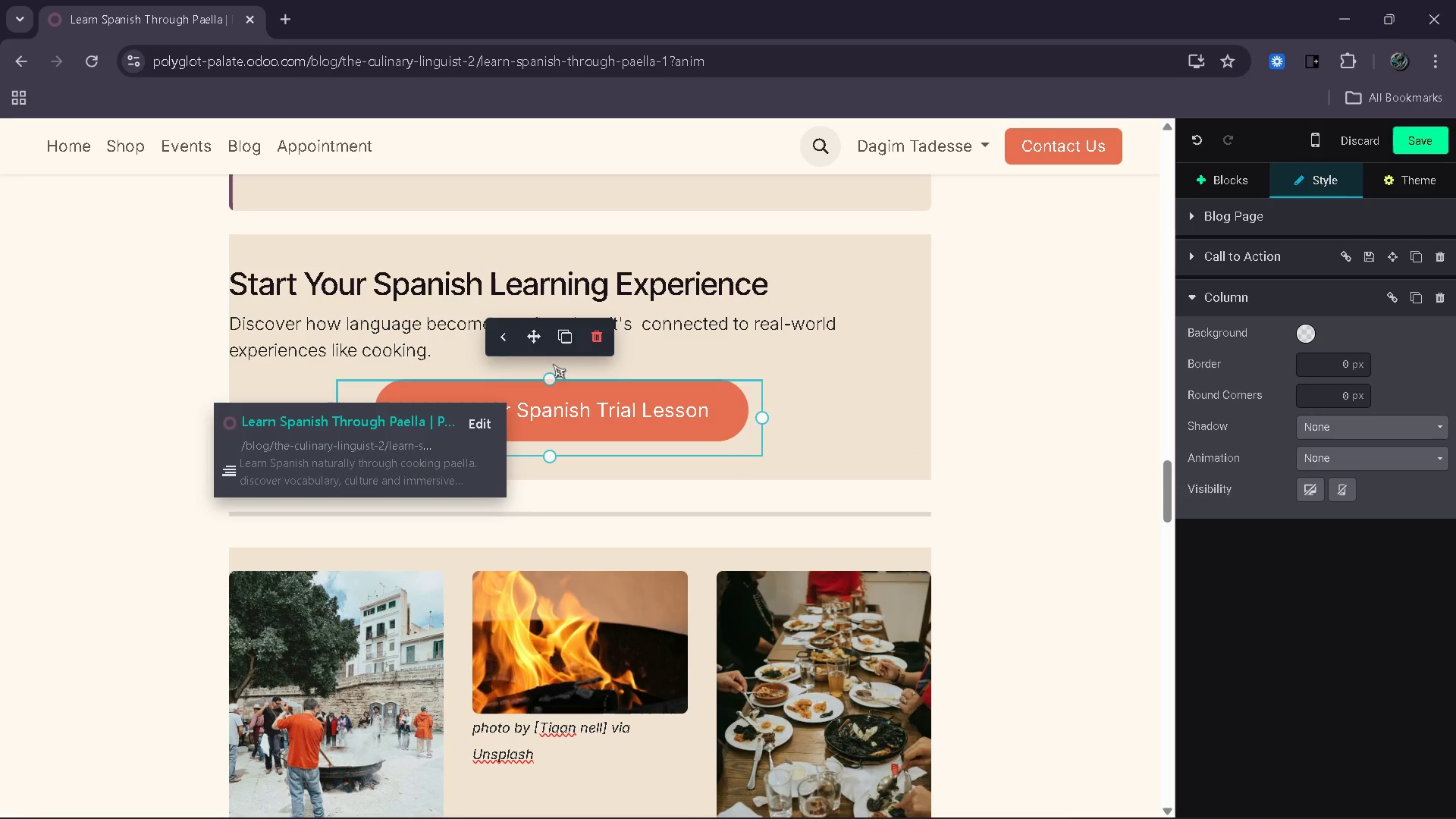 
key(Control+ControlLeft)
 